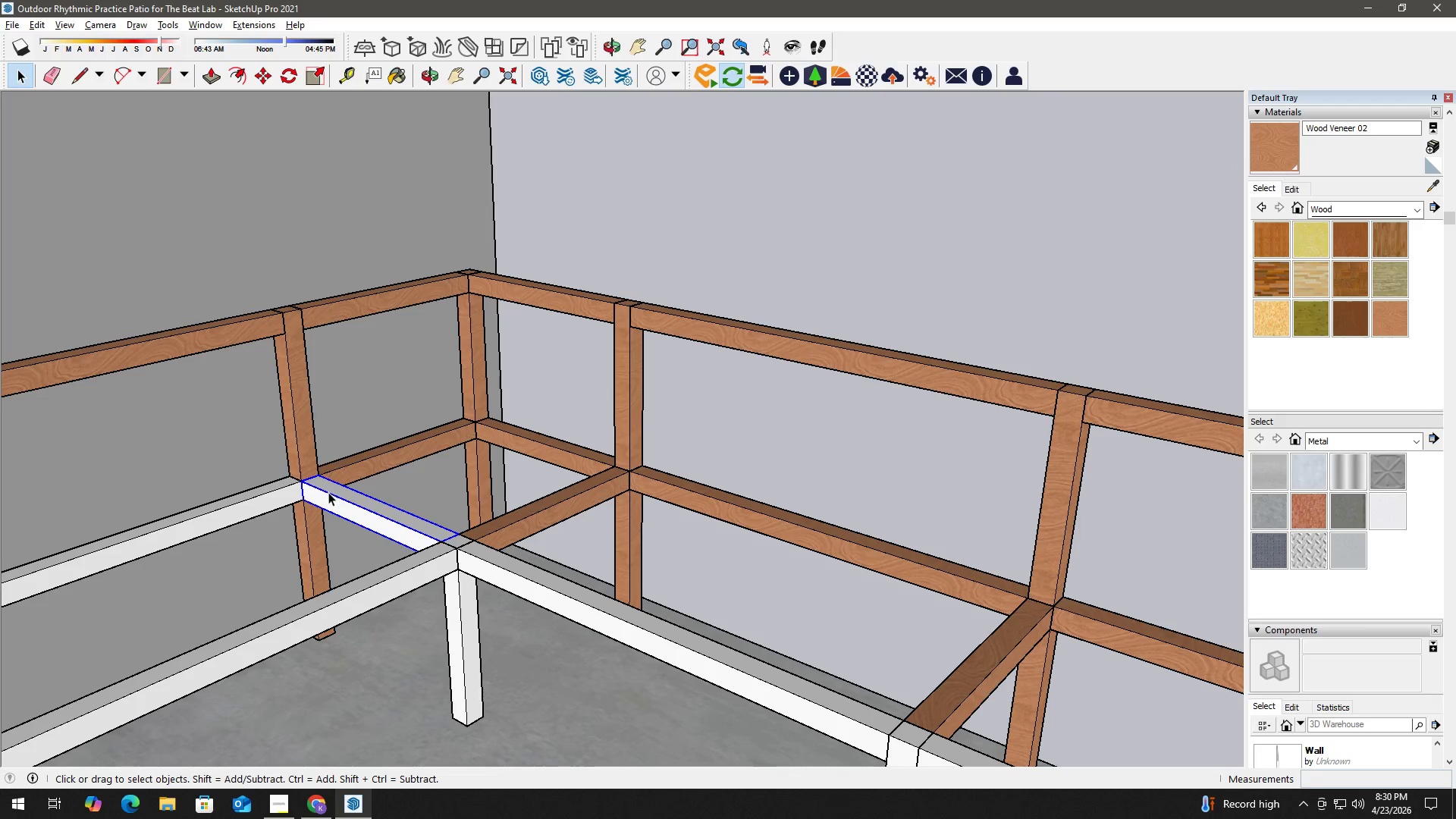 
triple_click([338, 496])
 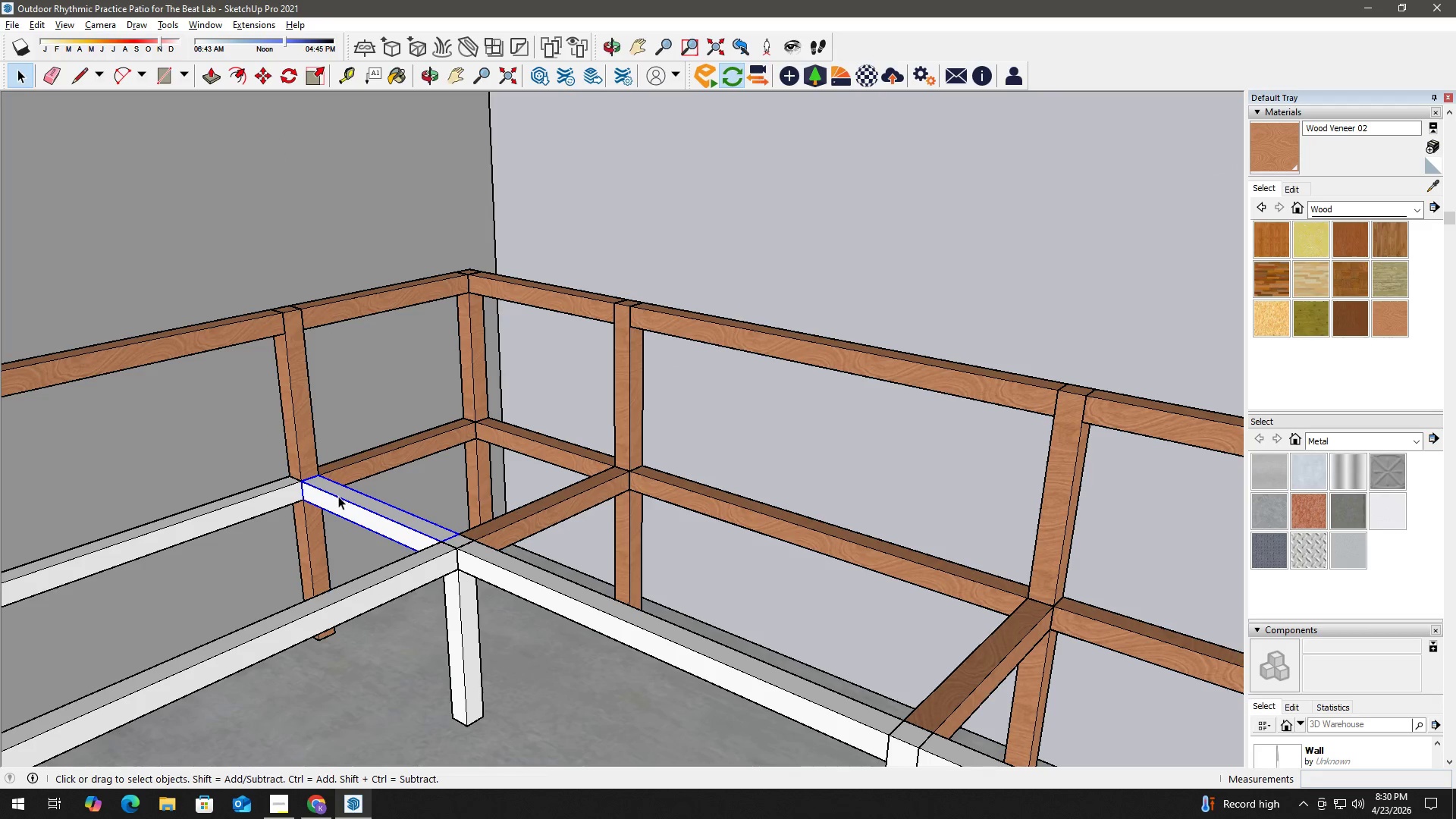 
triple_click([338, 496])
 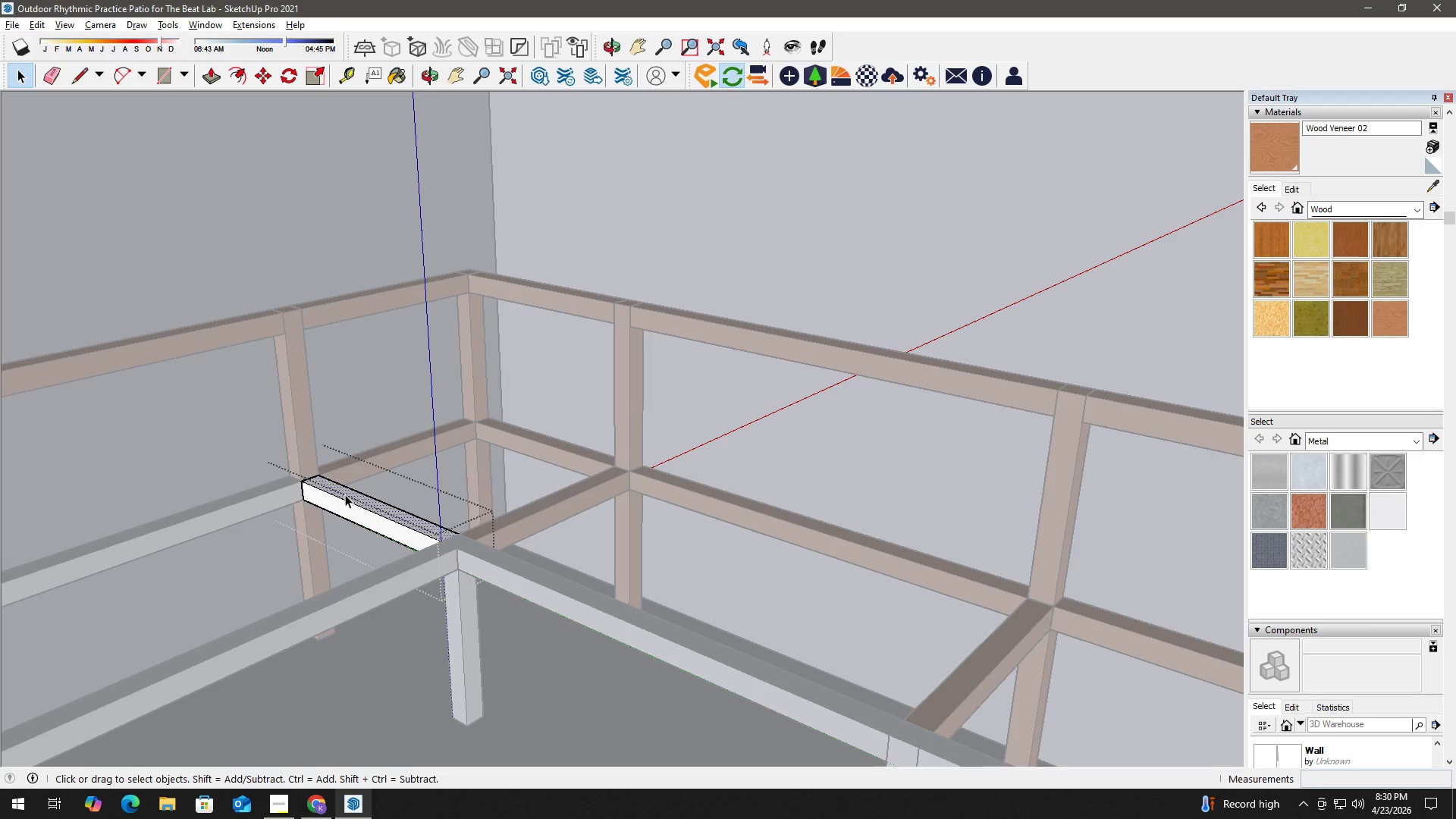 
right_click([345, 494])
 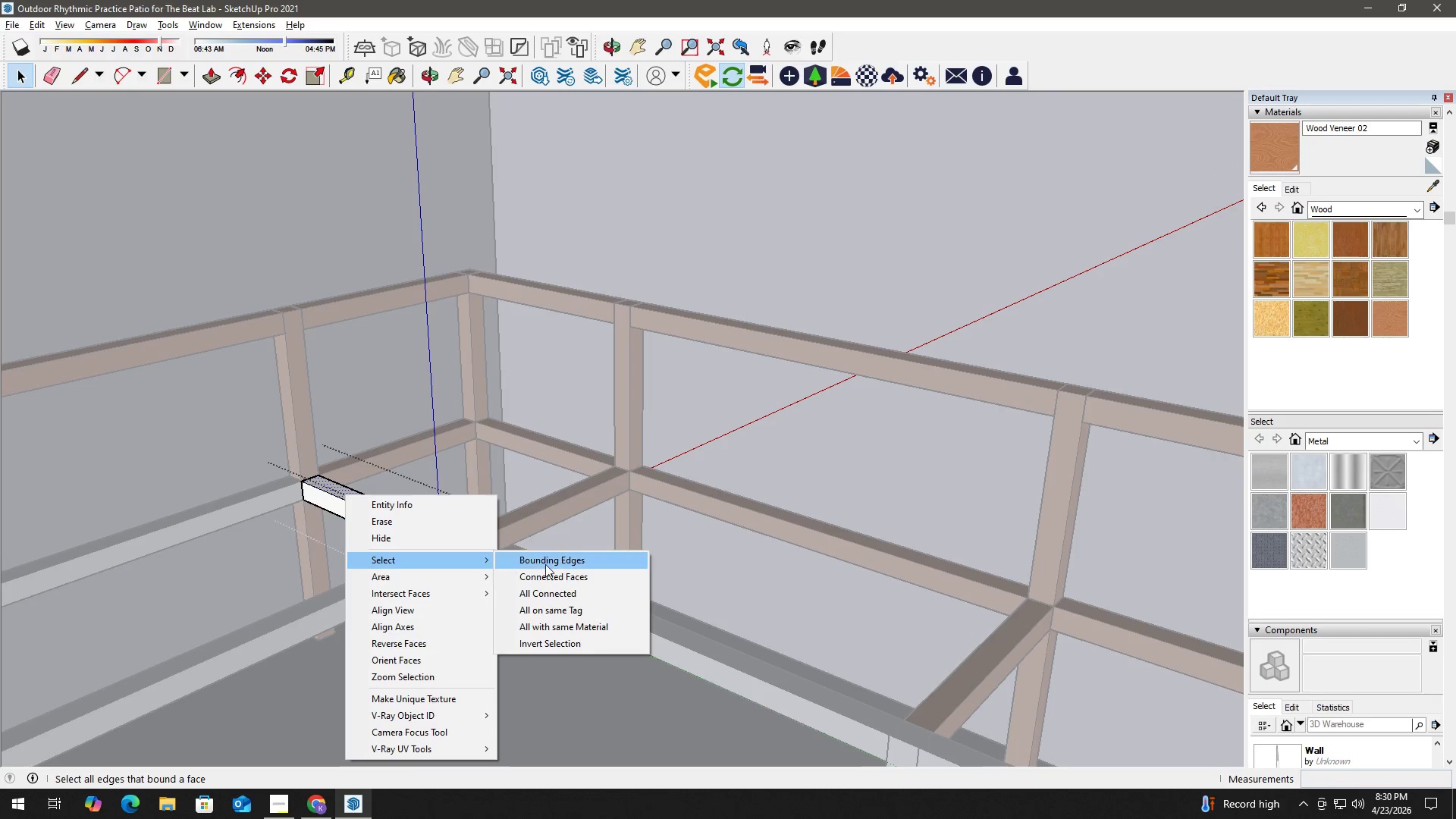 
left_click([560, 591])
 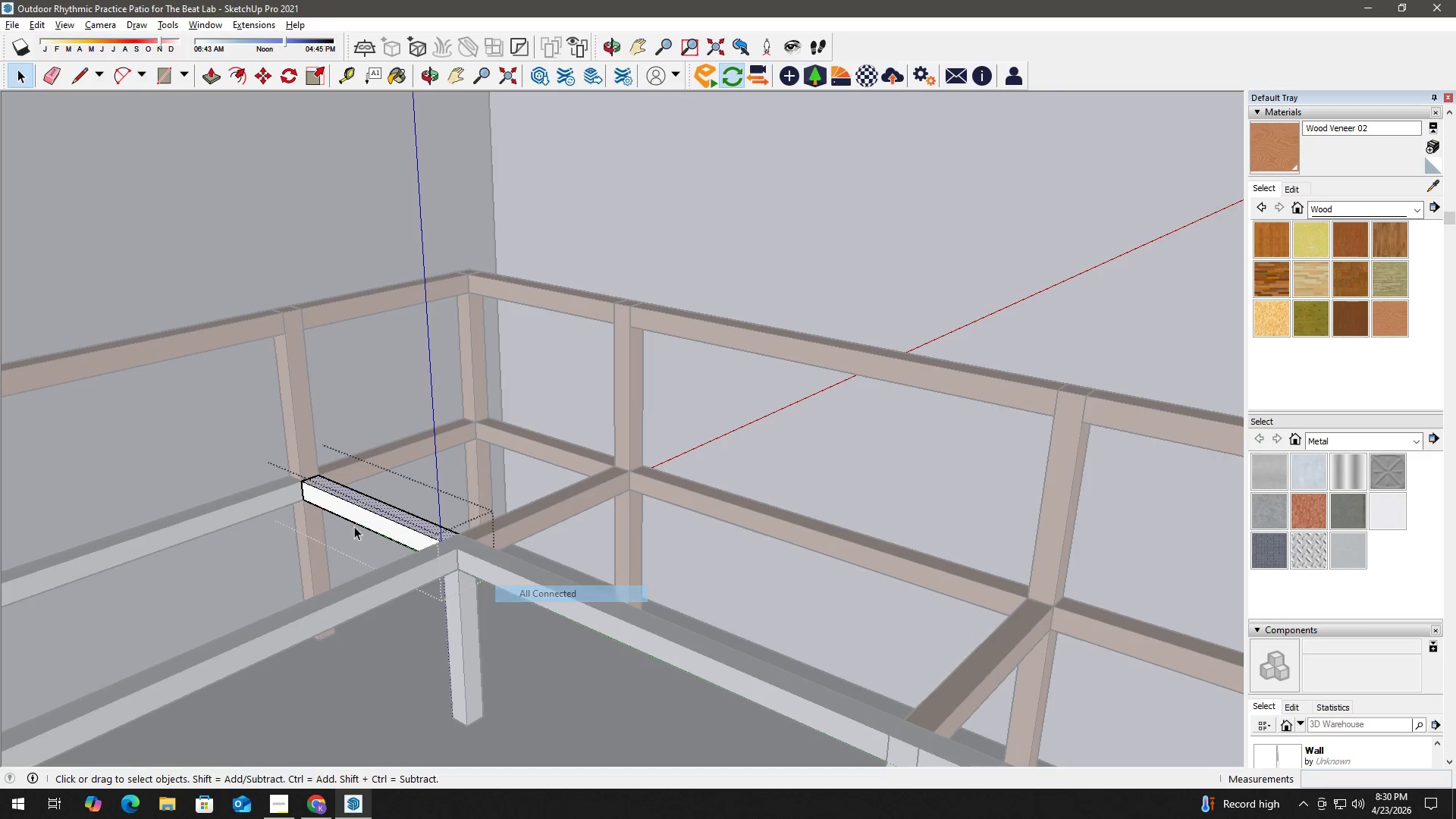 
key(B)
 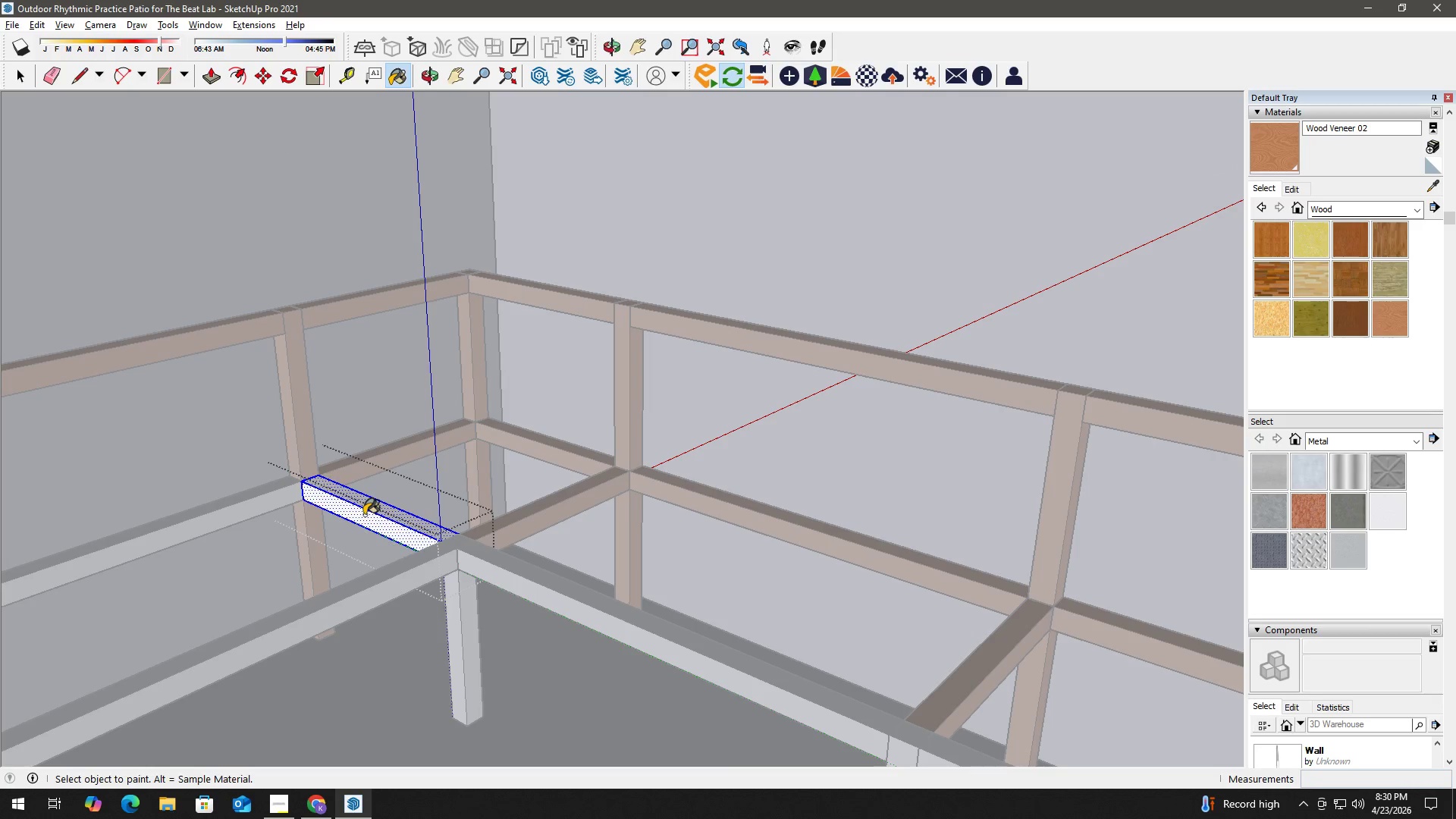 
key(Space)
 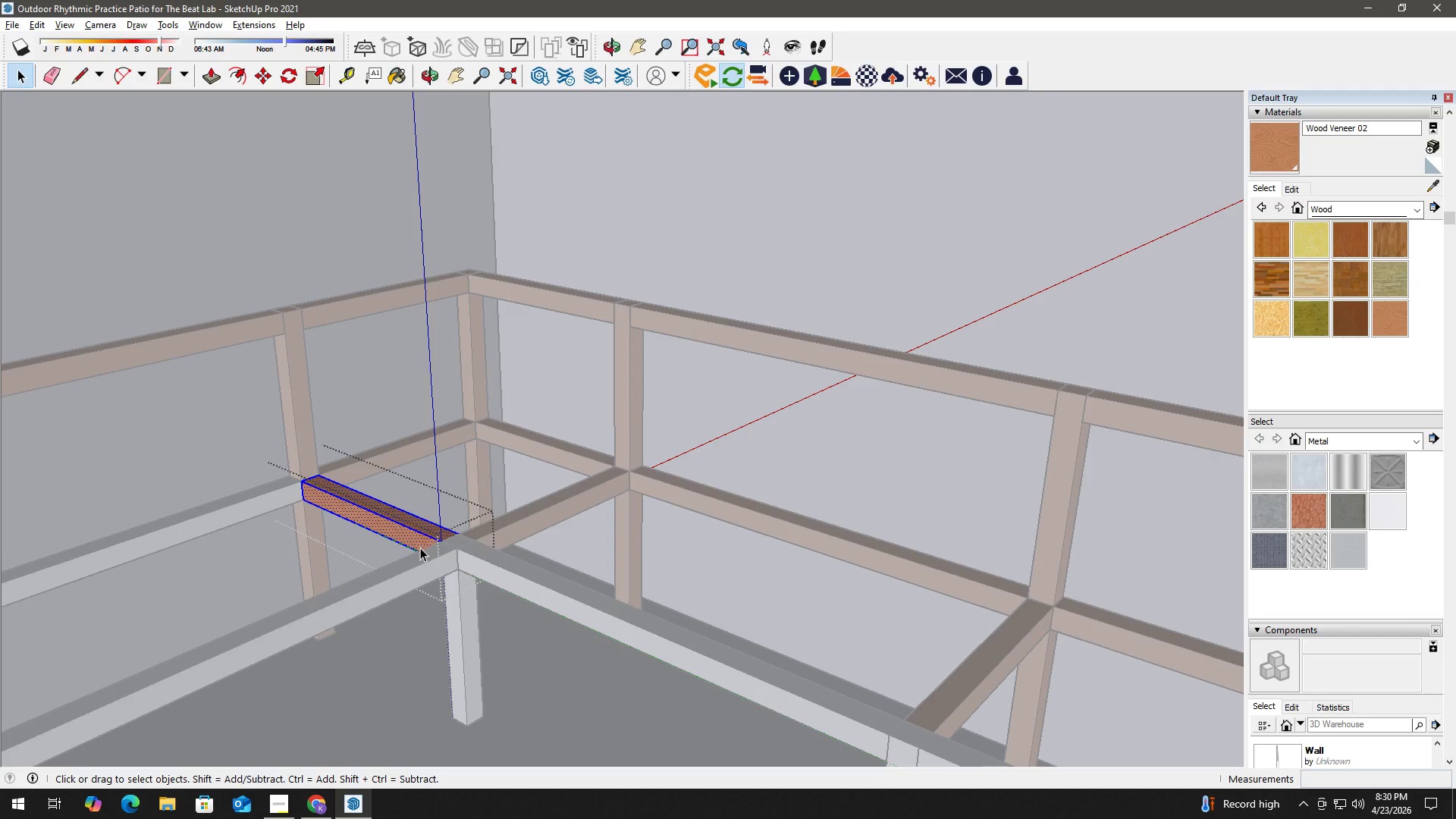 
key(Escape)
 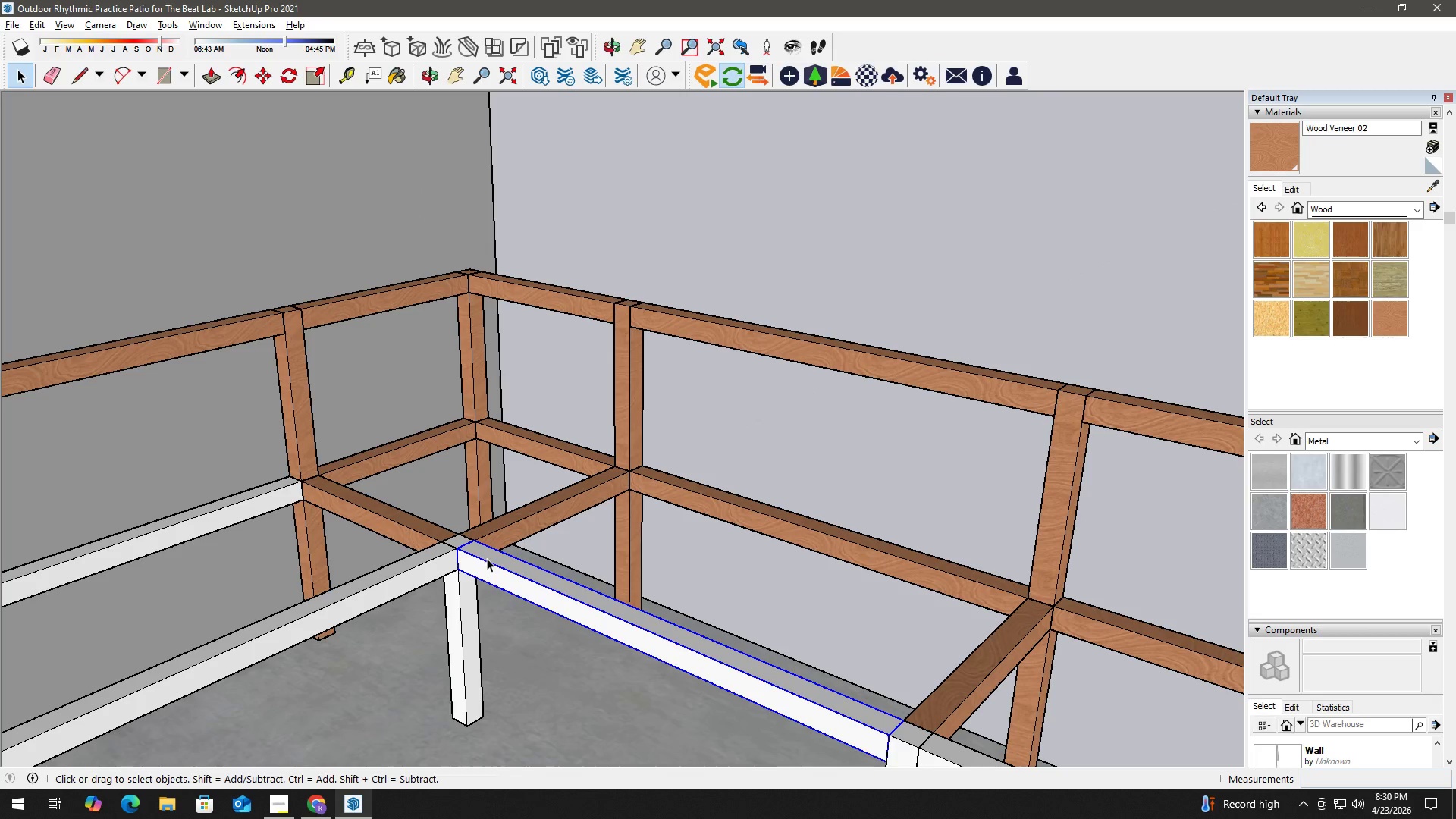 
double_click([487, 558])
 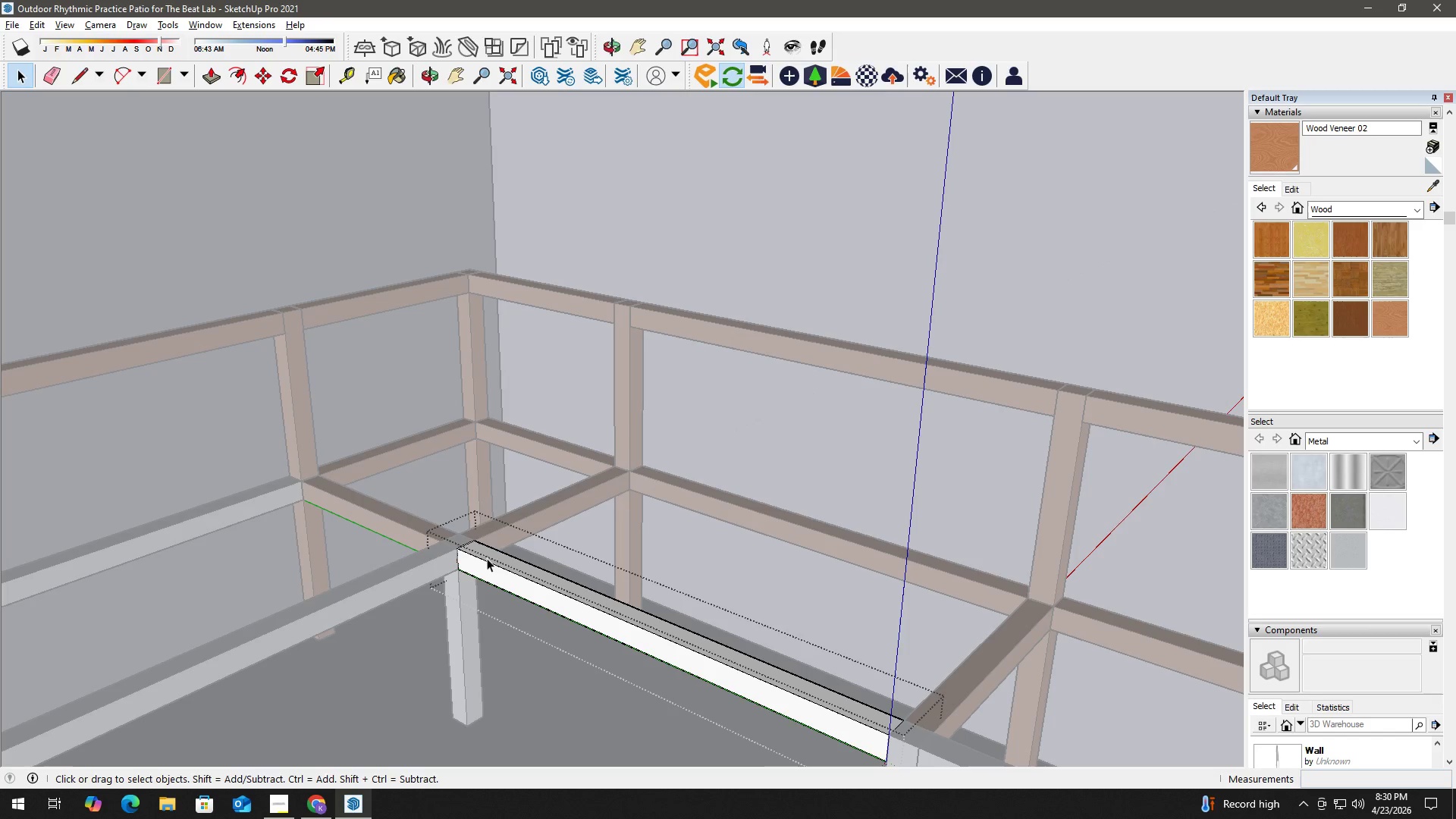 
triple_click([487, 558])
 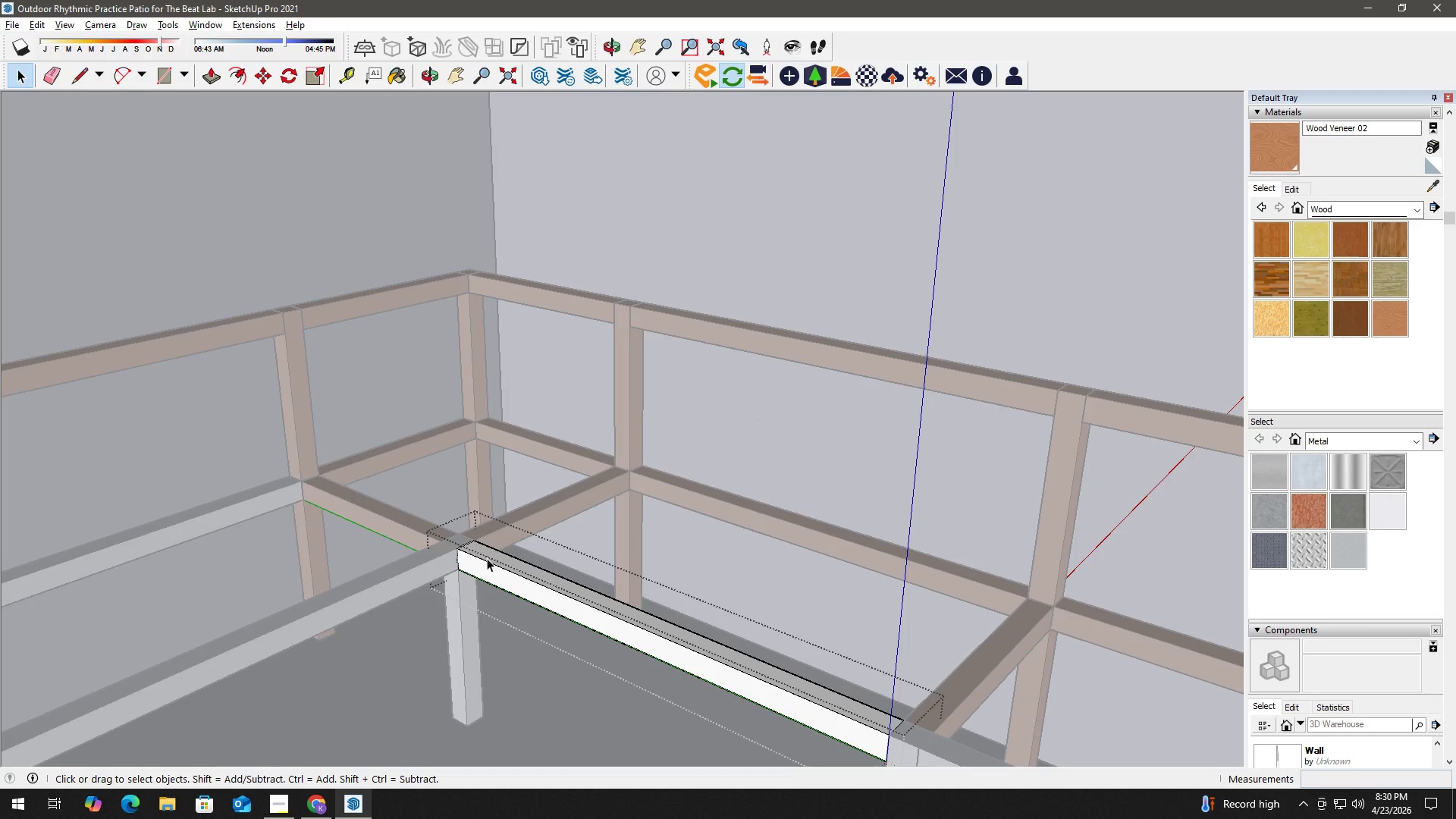 
left_click([487, 558])
 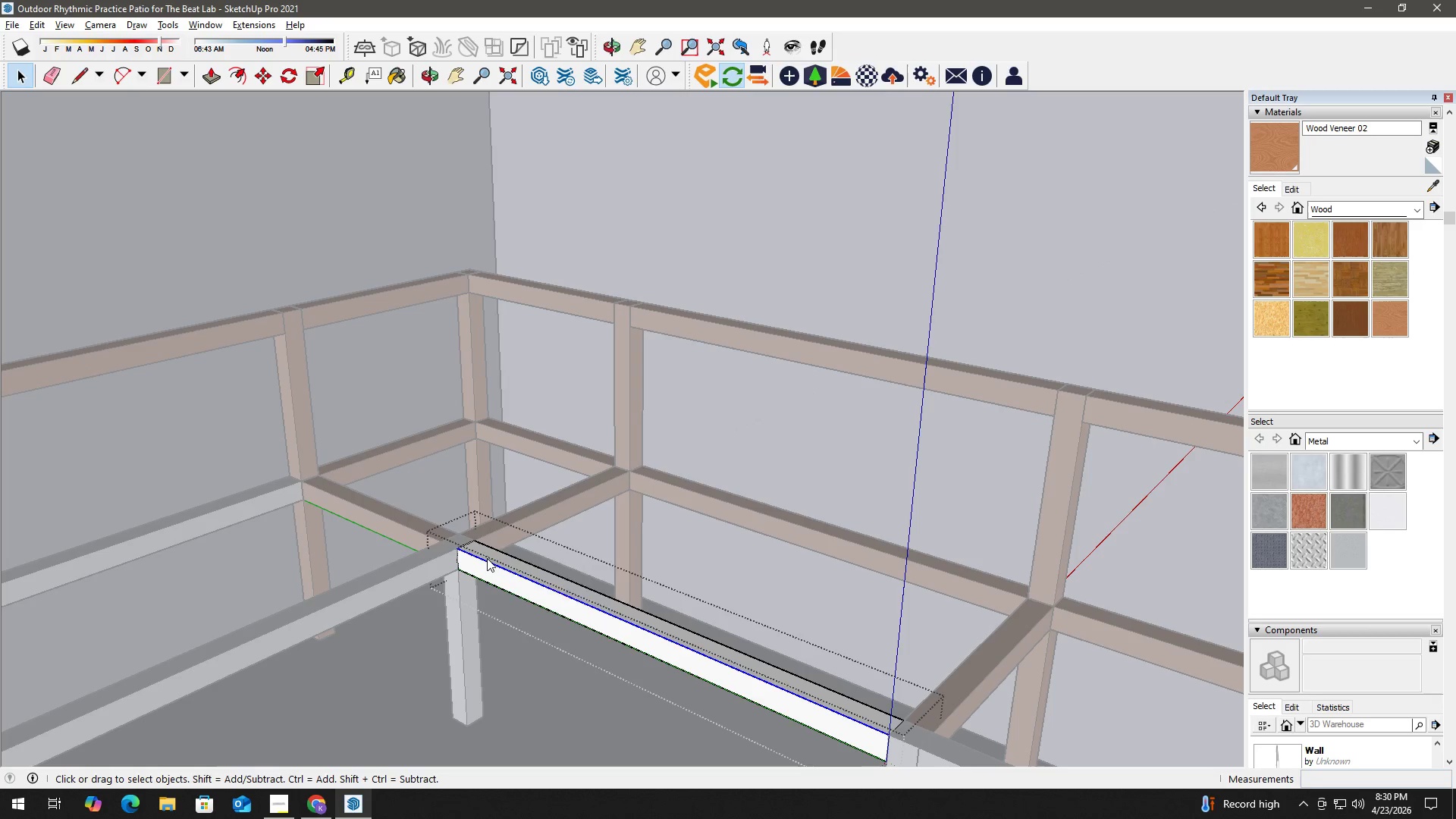 
right_click([487, 558])
 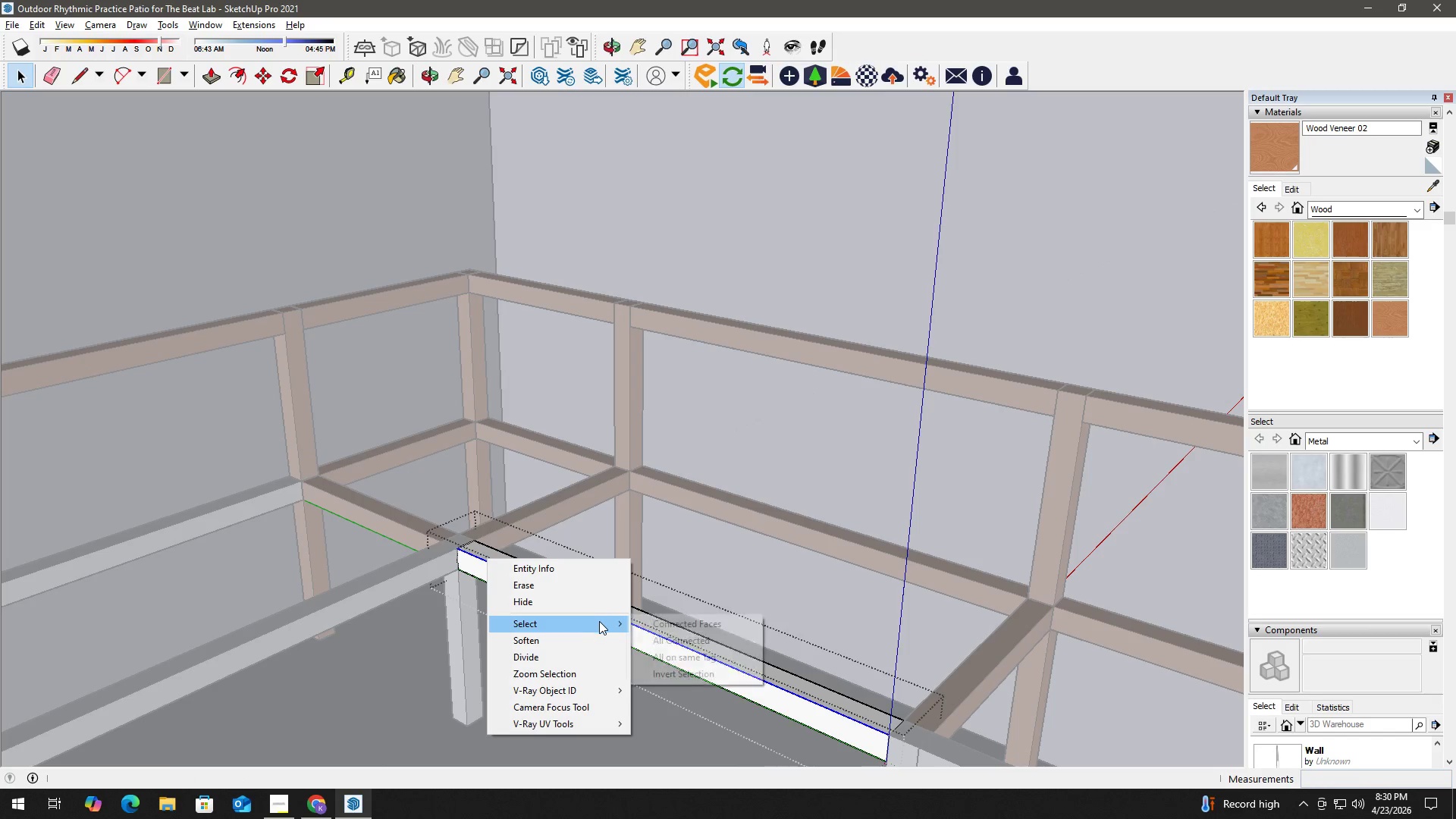 
left_click([692, 647])
 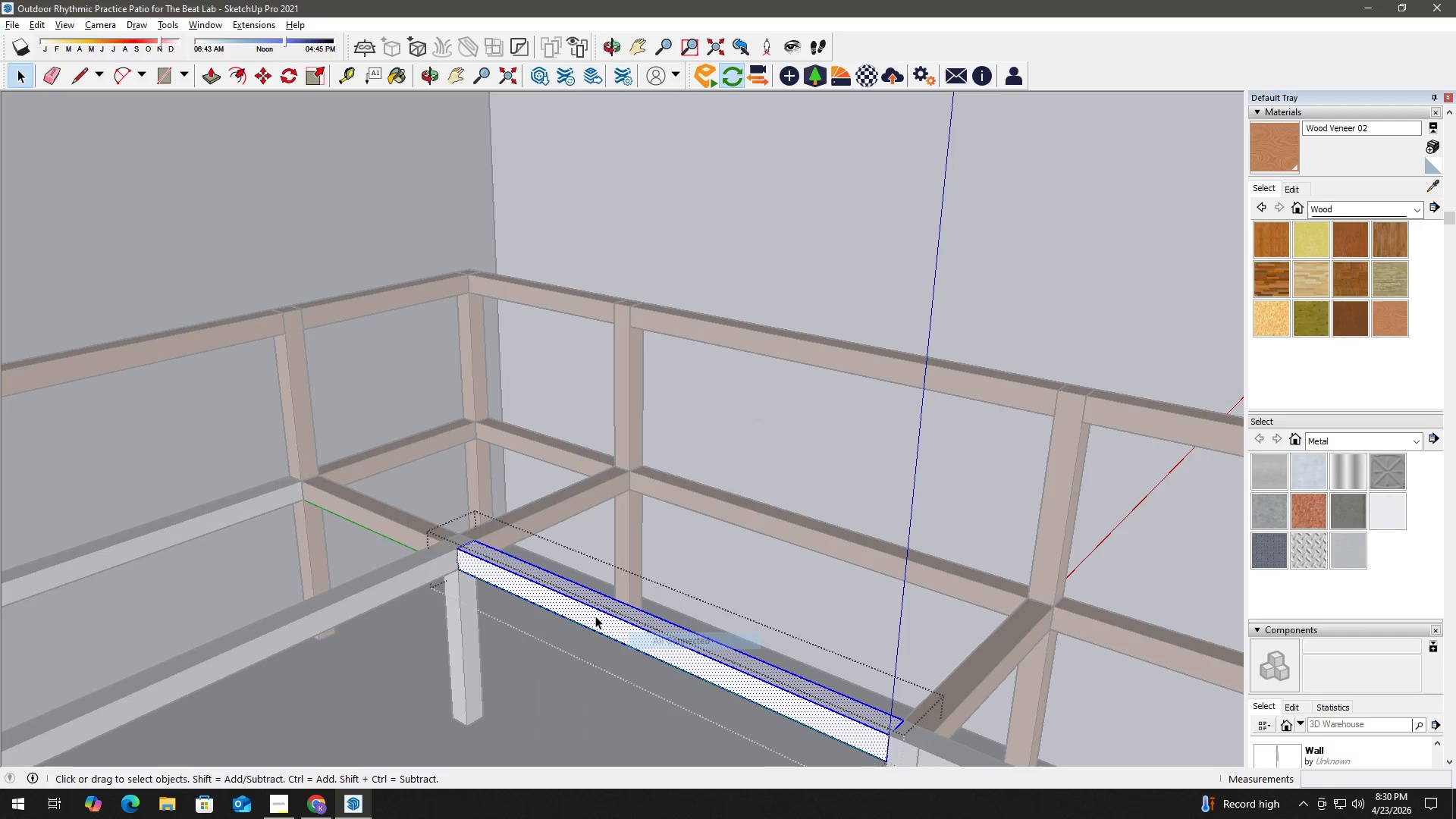 
key(B)
 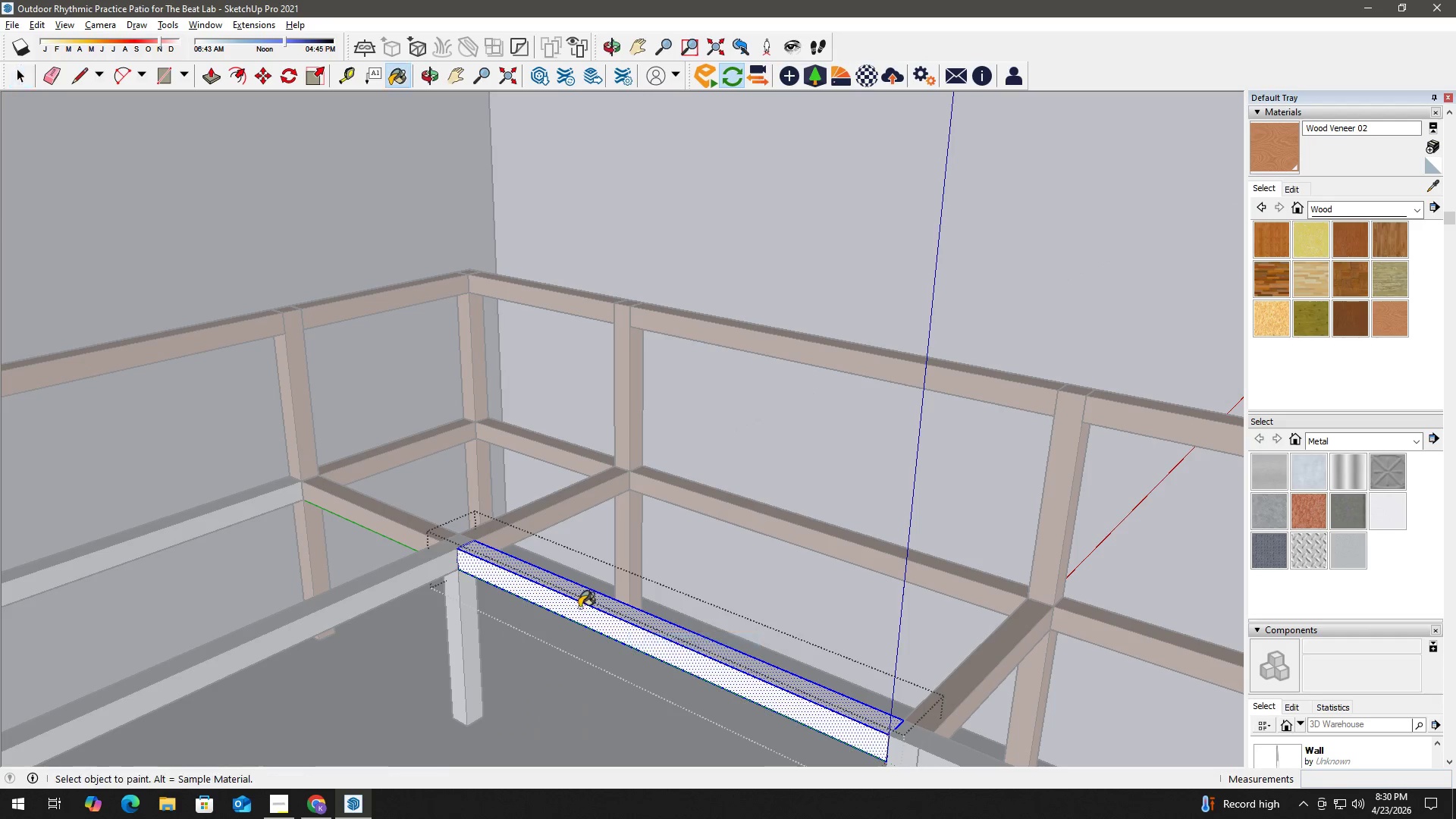 
double_click([579, 607])
 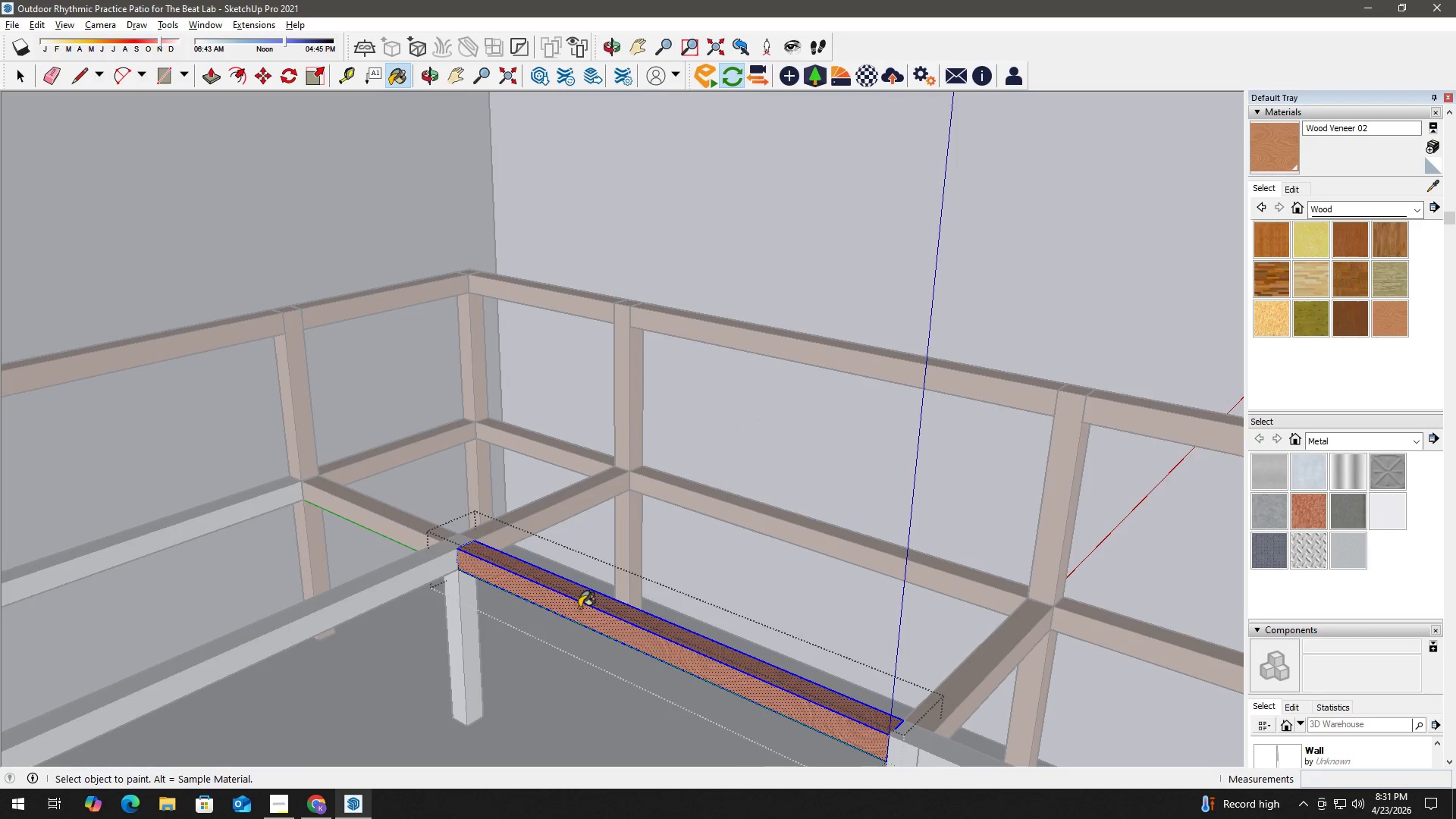 
key(Space)
 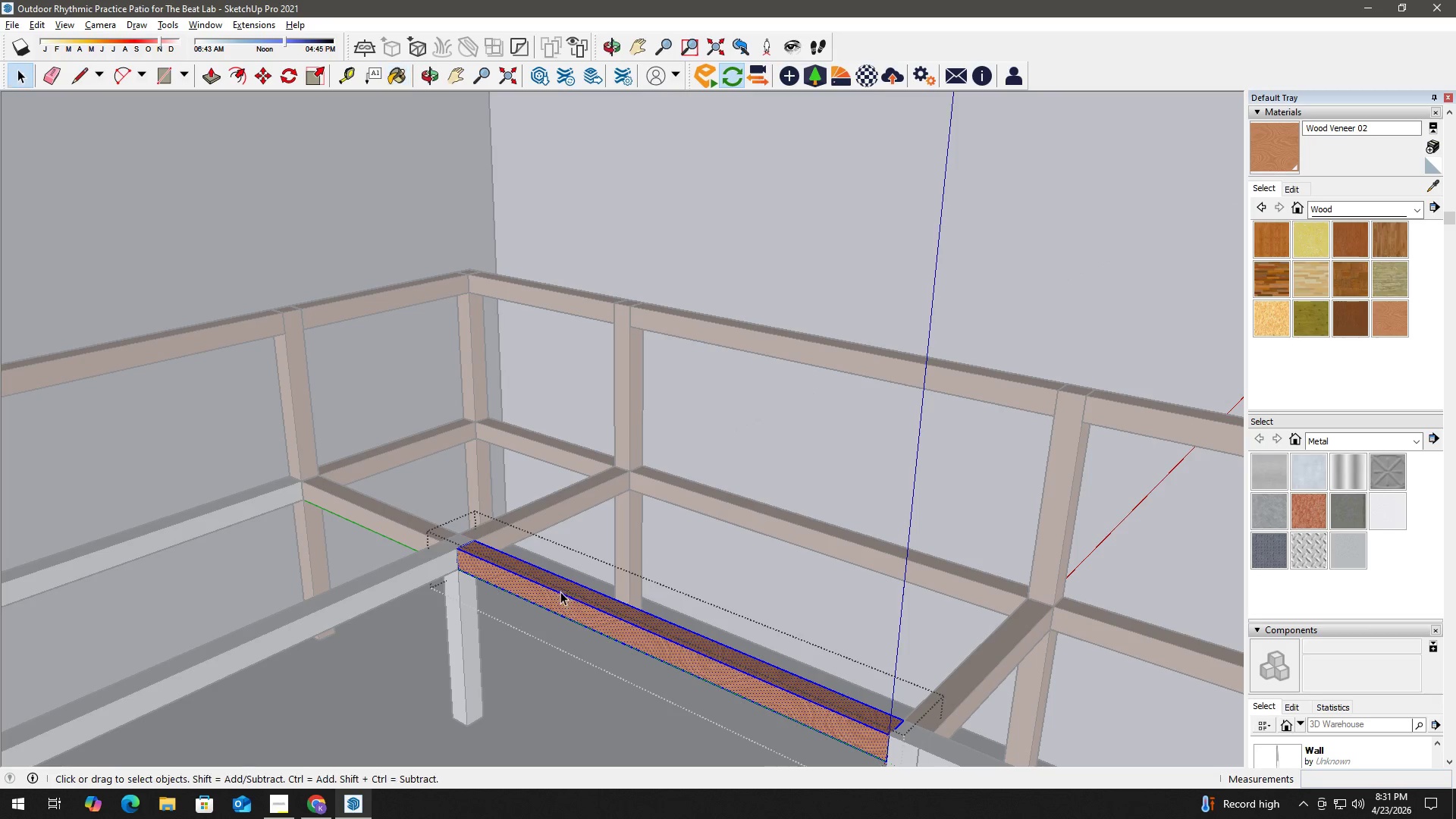 
key(H)
 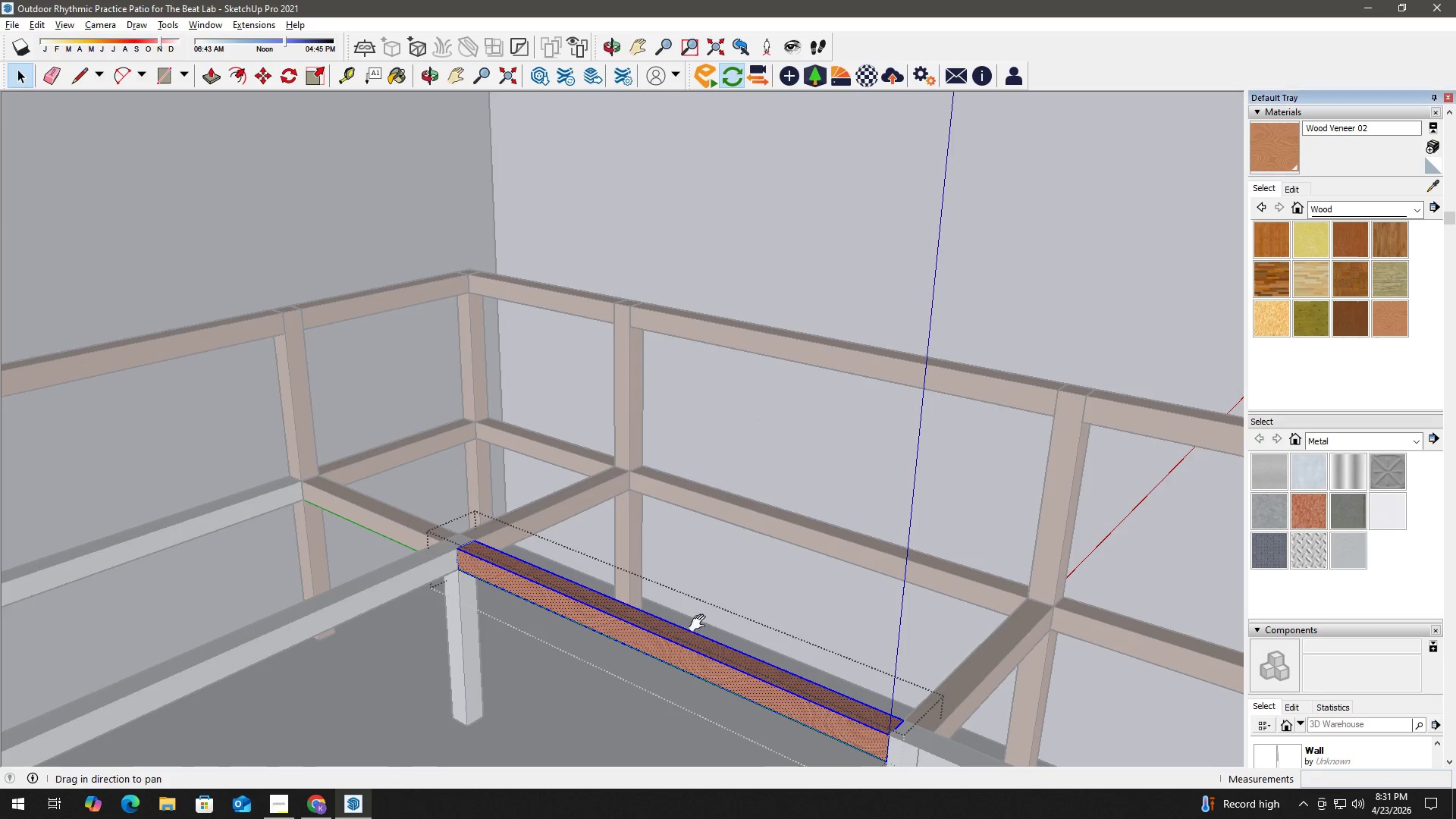 
left_click_drag(start_coordinate=[719, 626], to_coordinate=[386, 479])
 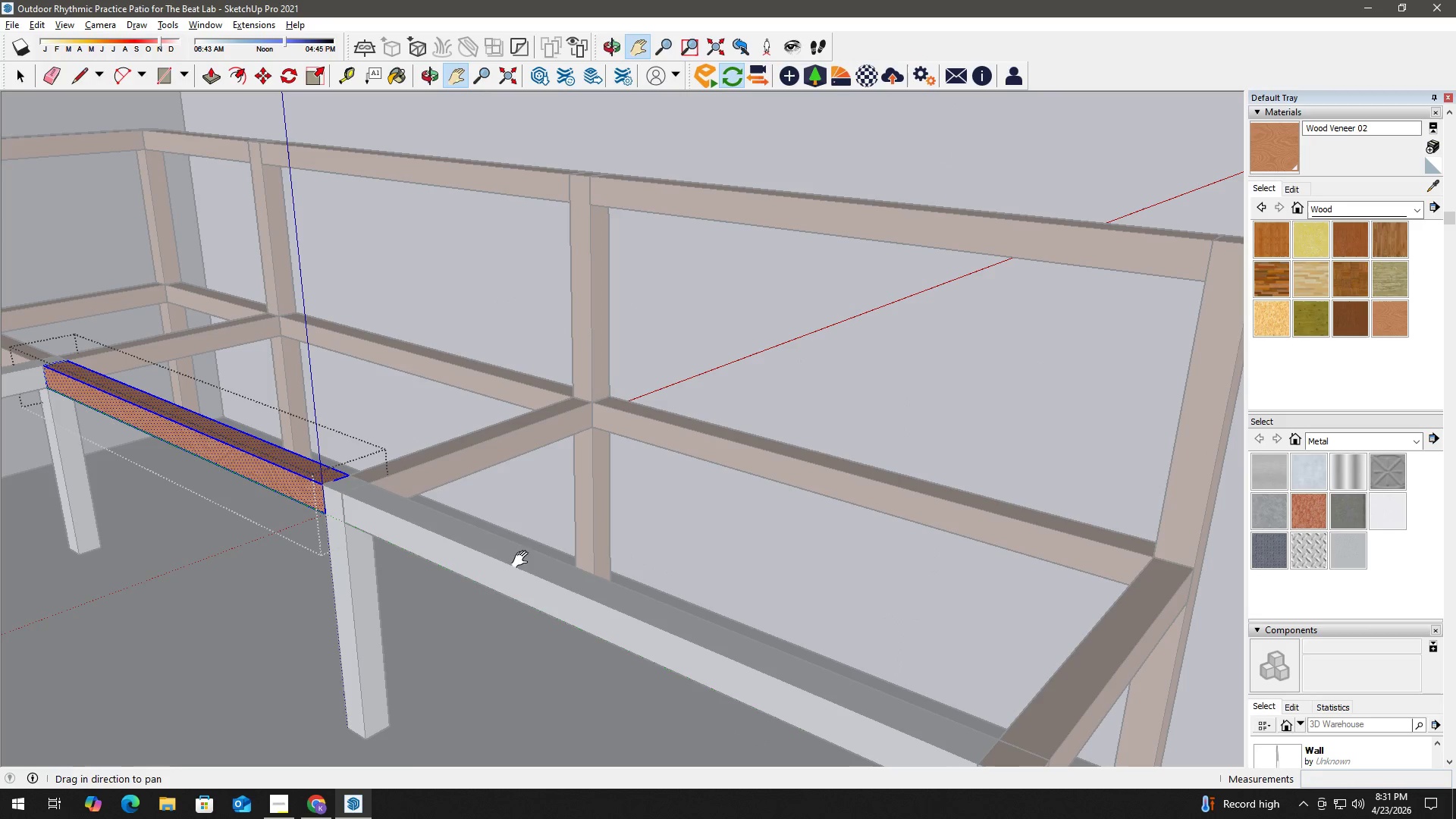 
key(Space)
 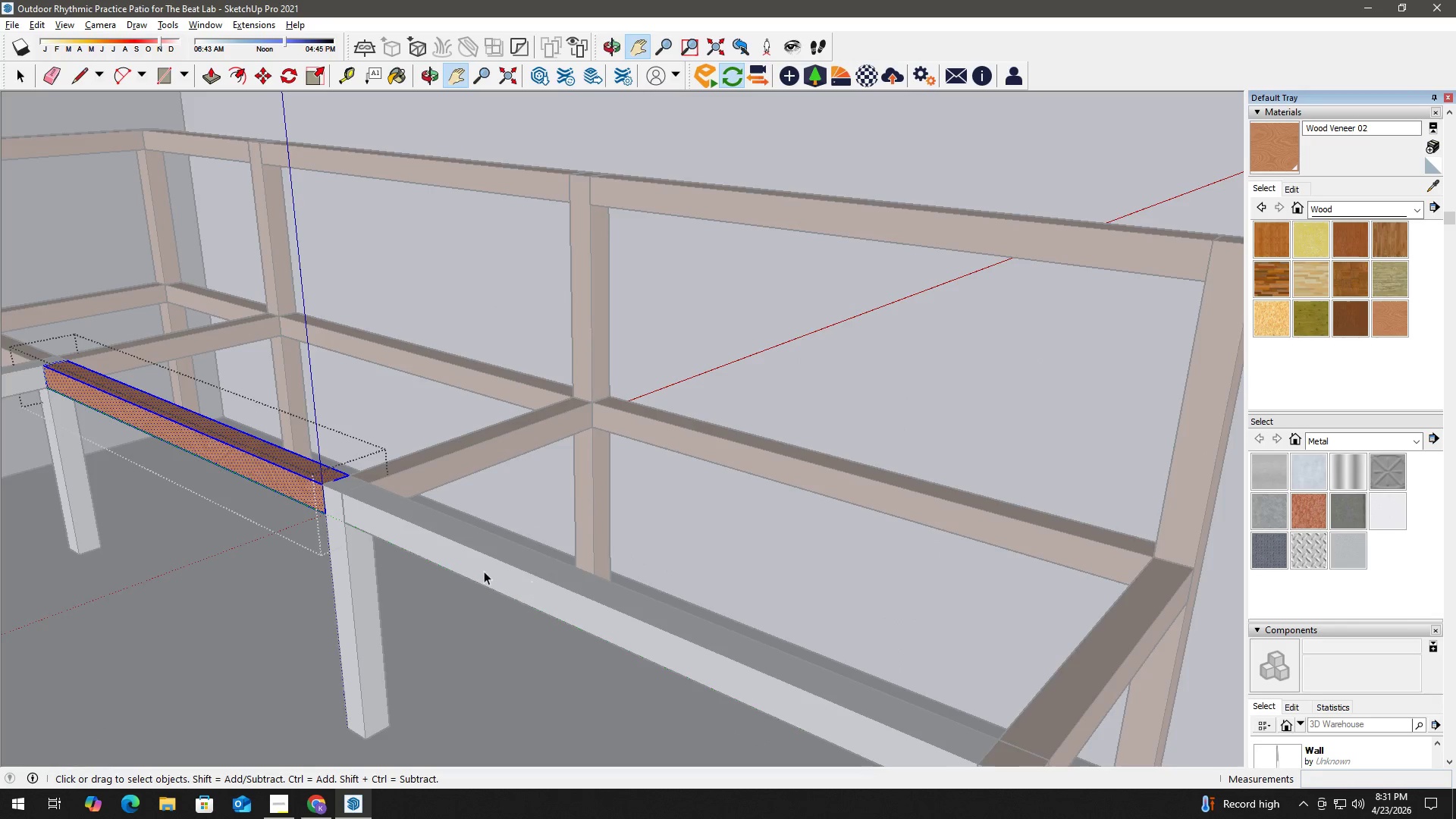 
left_click([350, 506])
 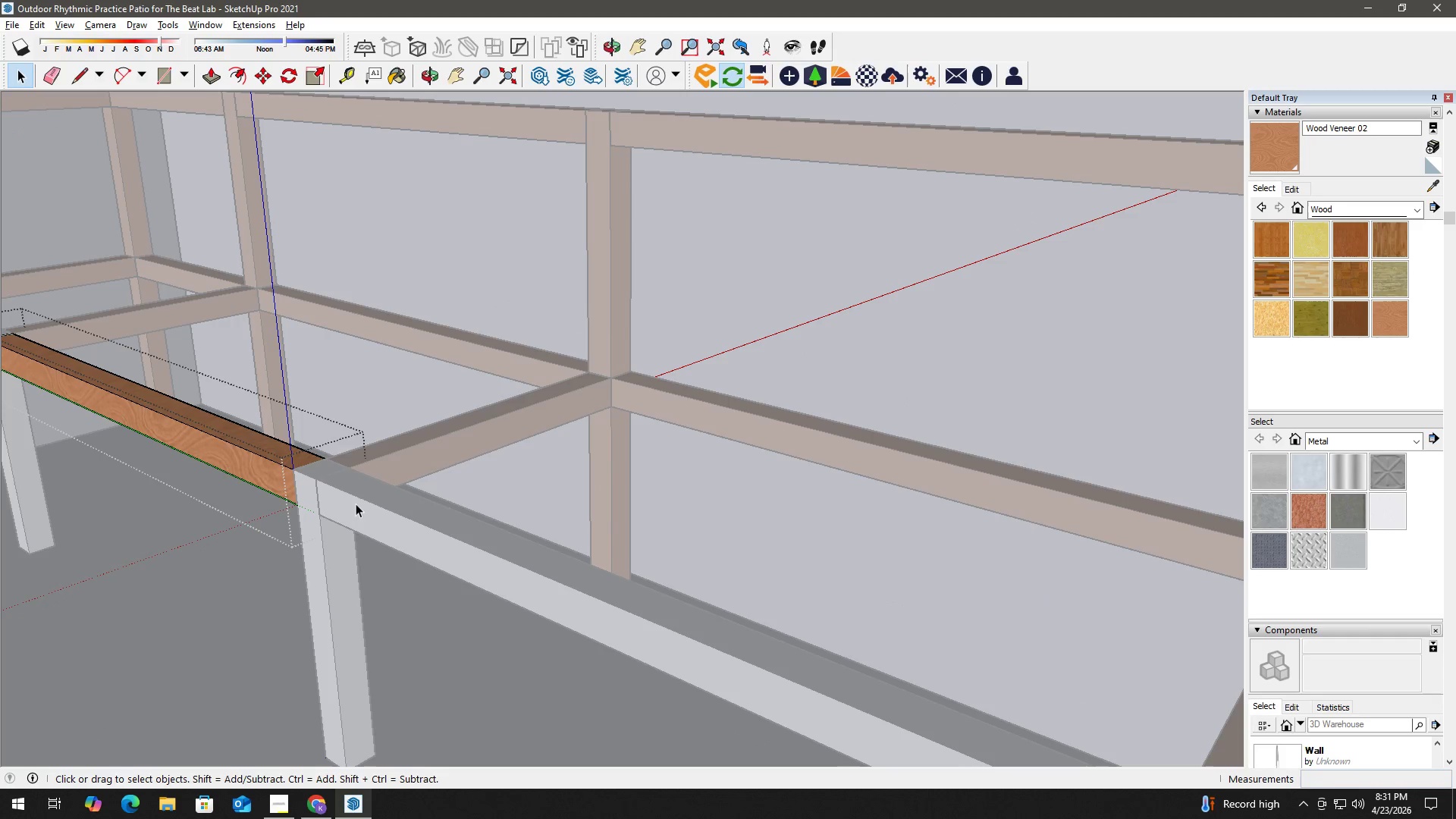 
scroll: coordinate [466, 557], scroll_direction: up, amount: 2.0
 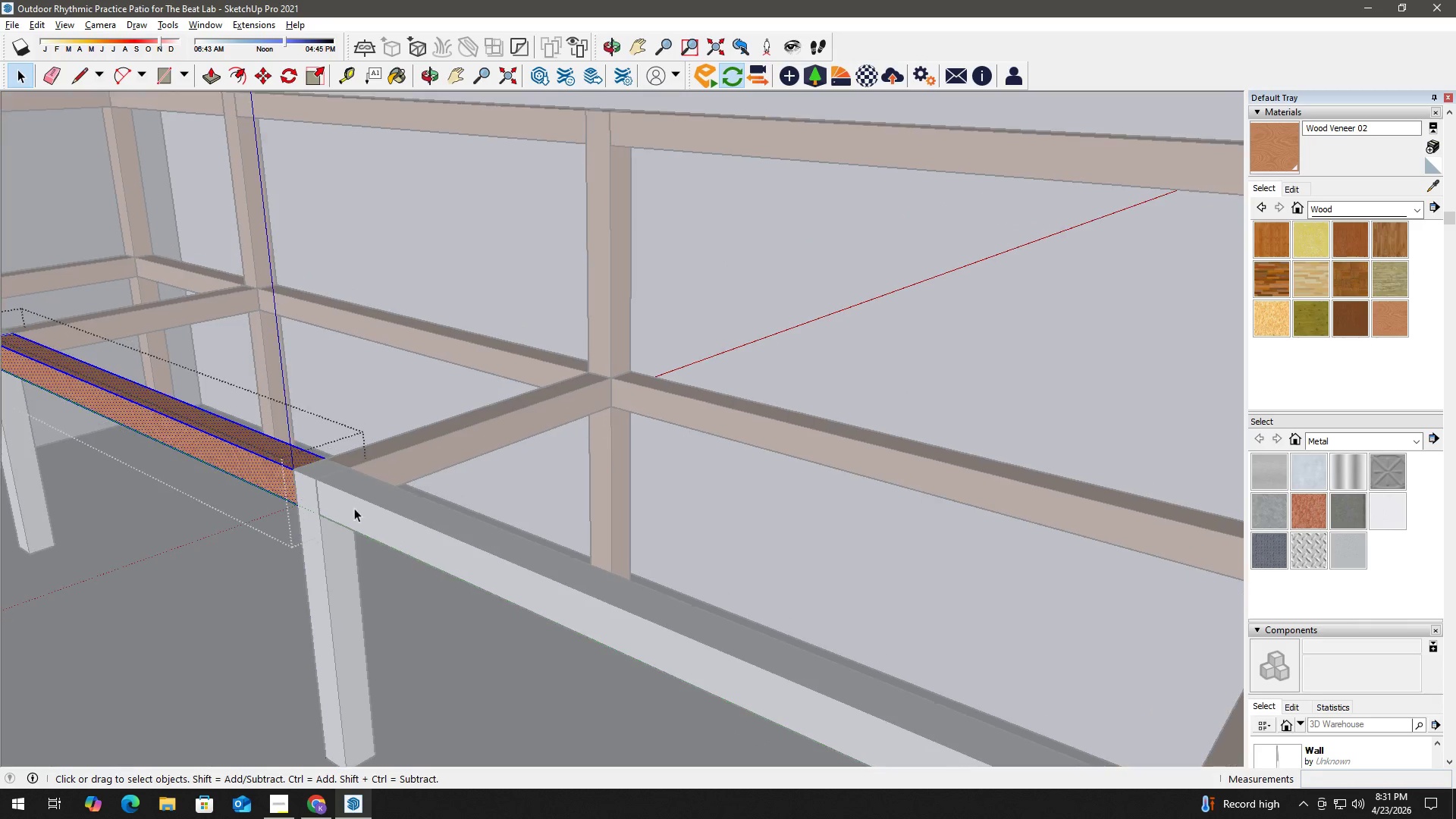 
double_click([378, 504])
 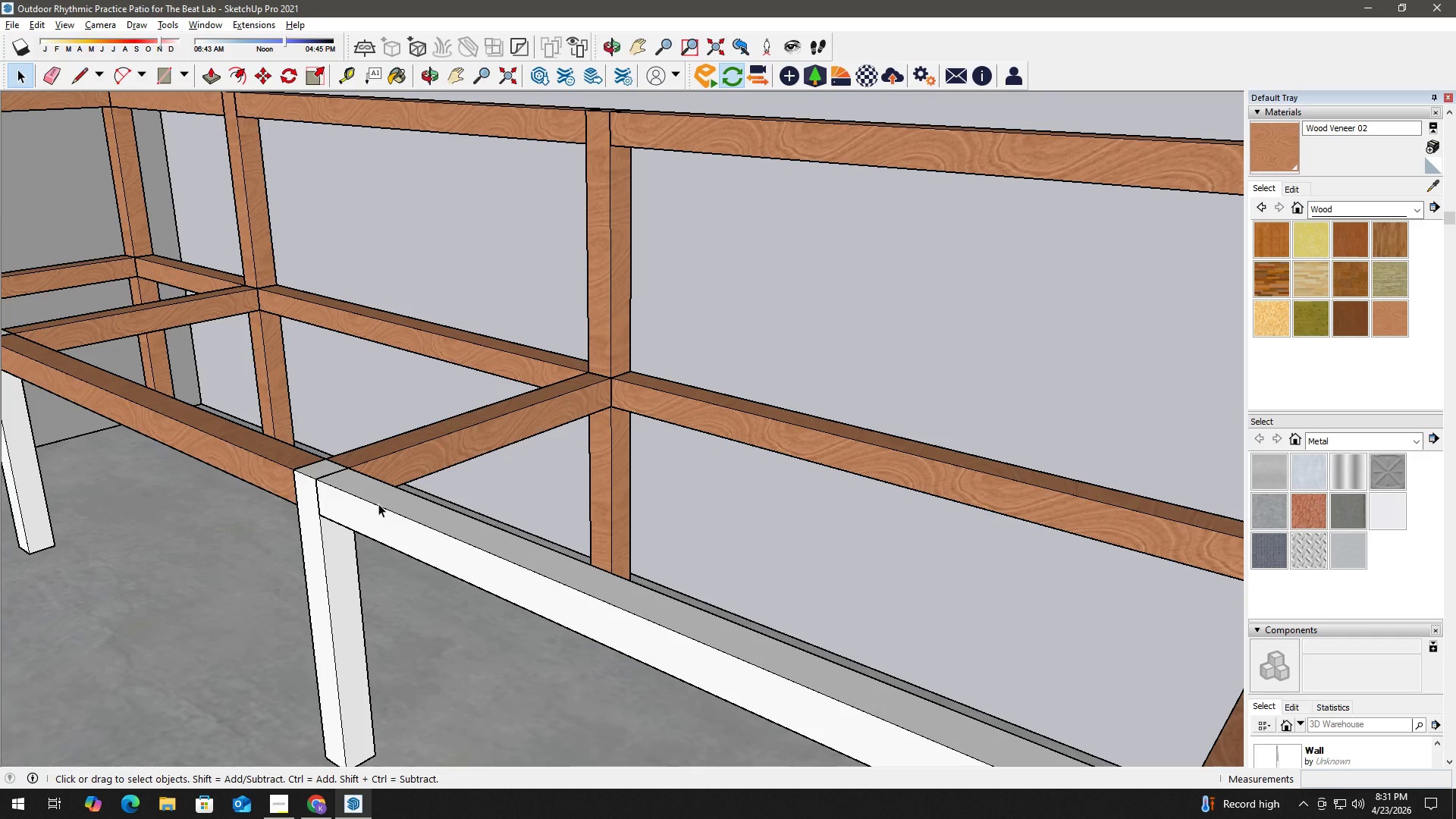 
left_click([378, 504])
 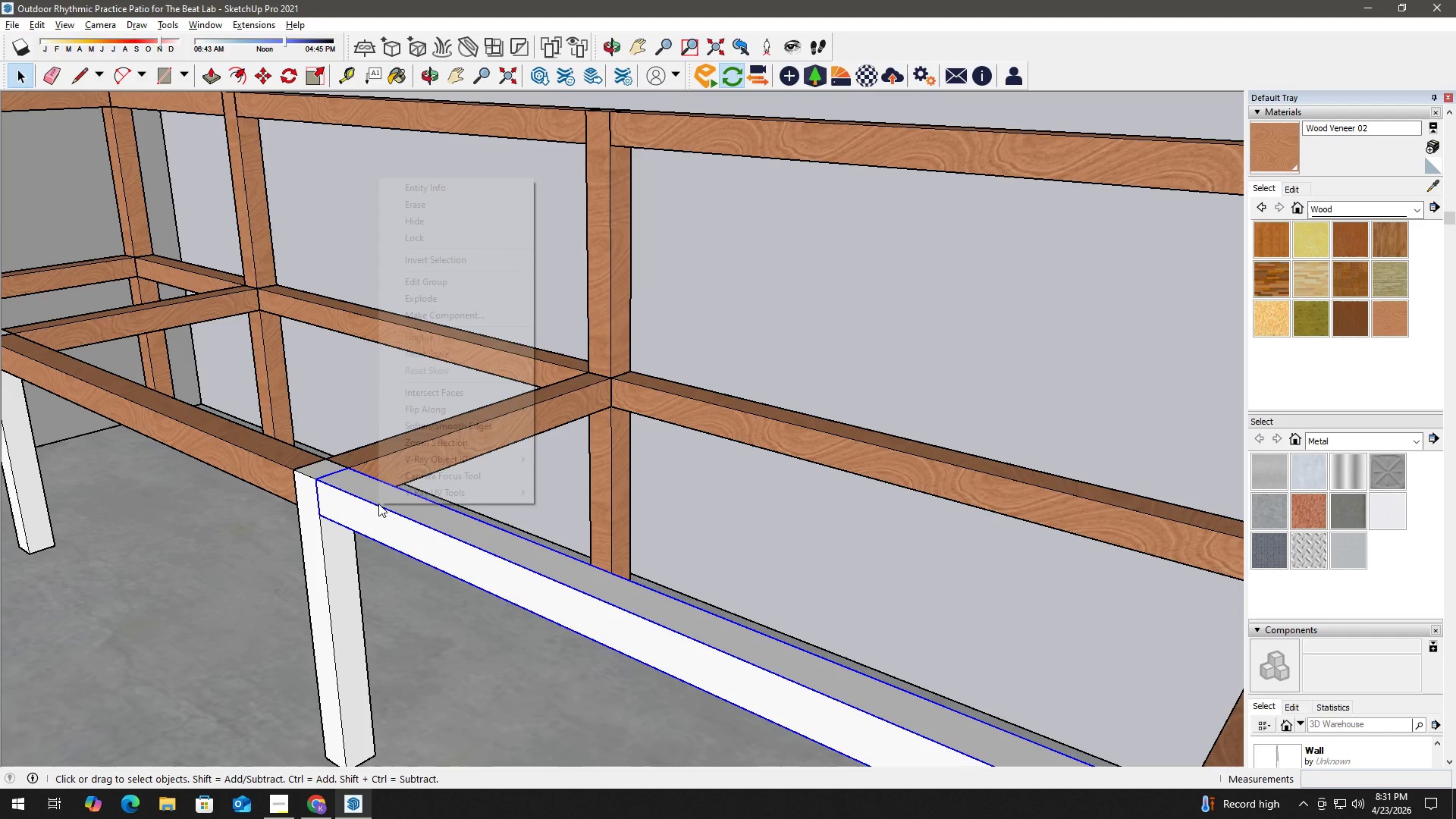 
right_click([378, 504])
 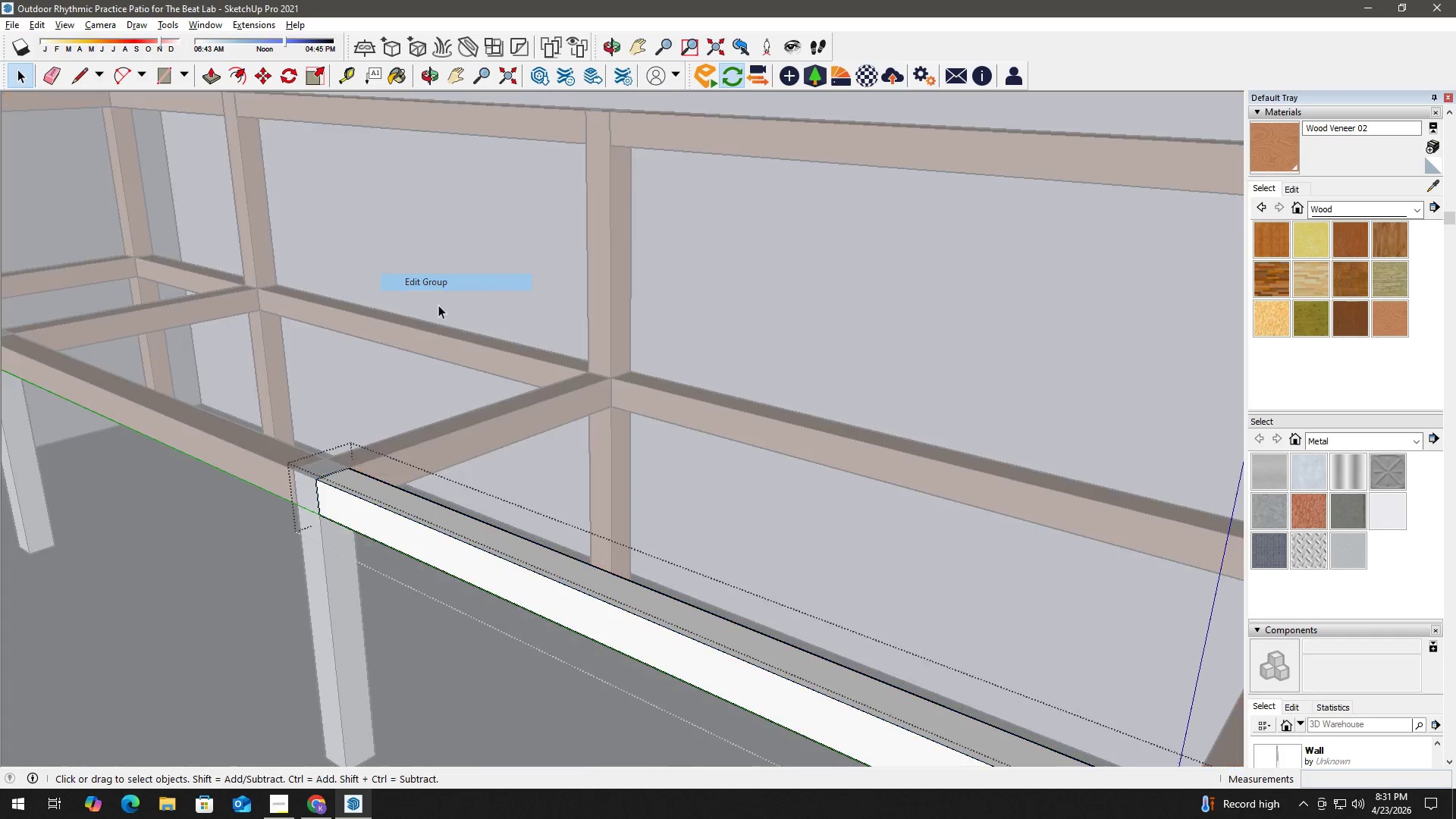 
double_click([417, 505])
 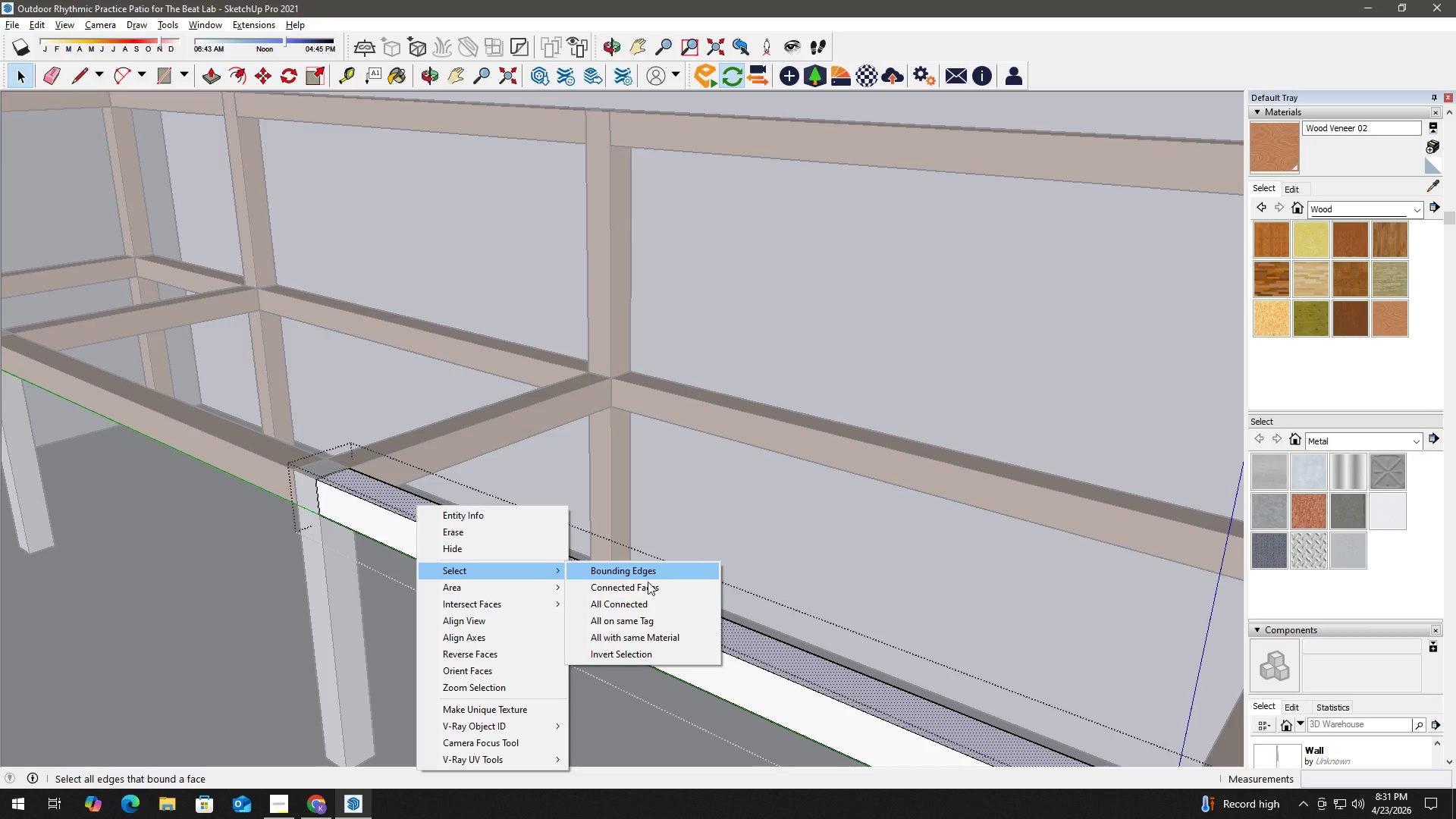 
key(B)
 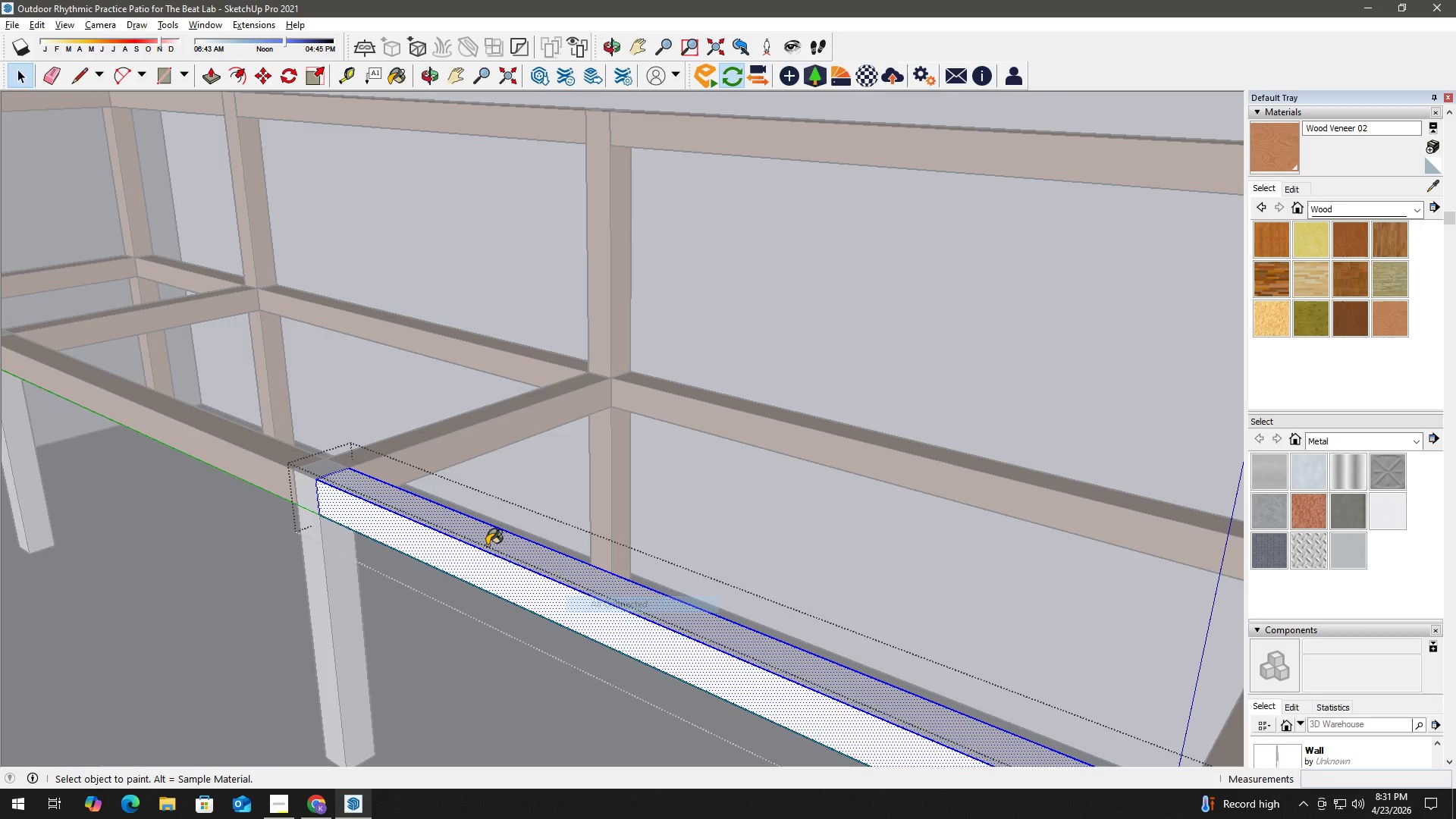 
double_click([487, 545])
 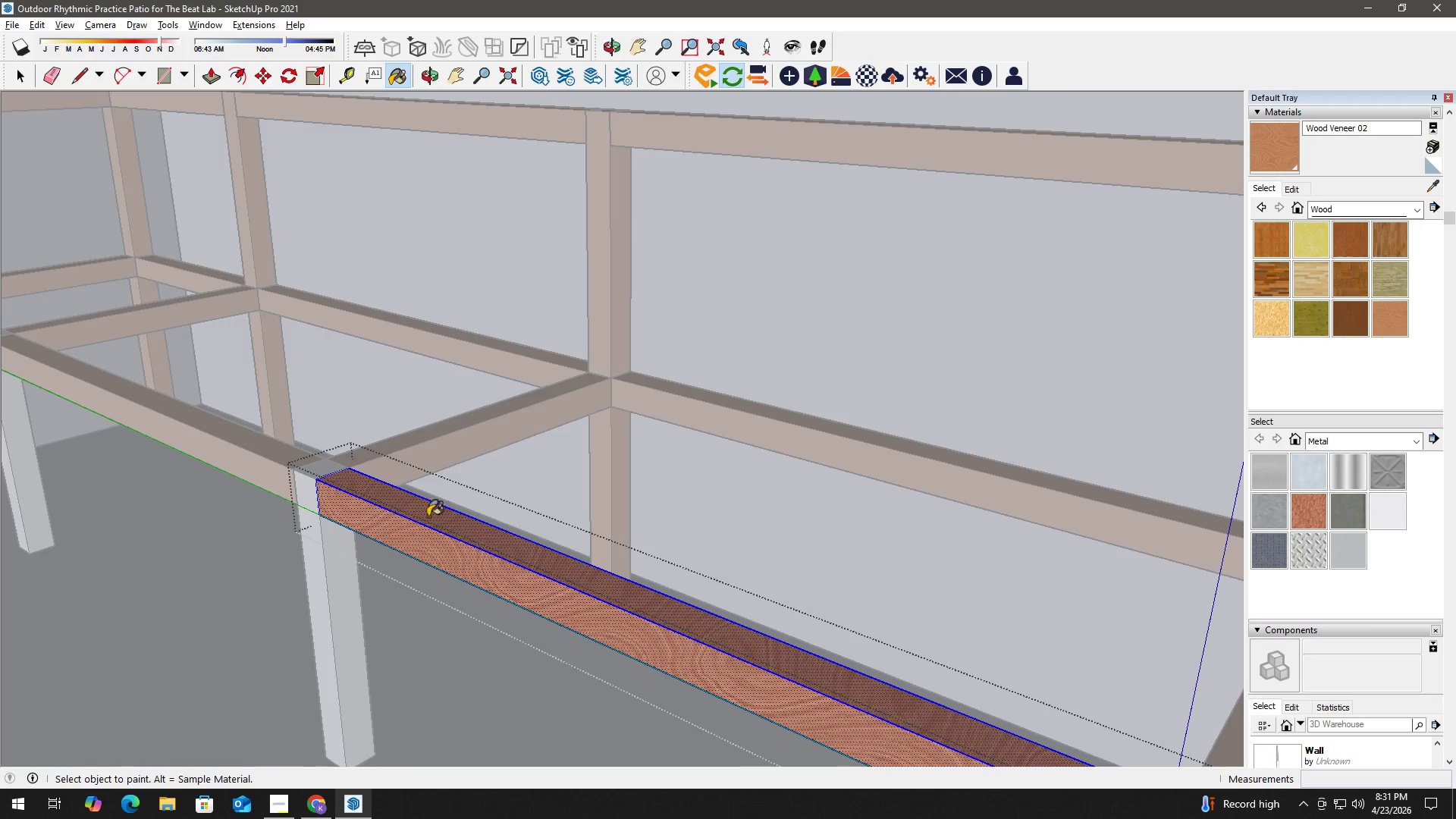 
key(Space)
 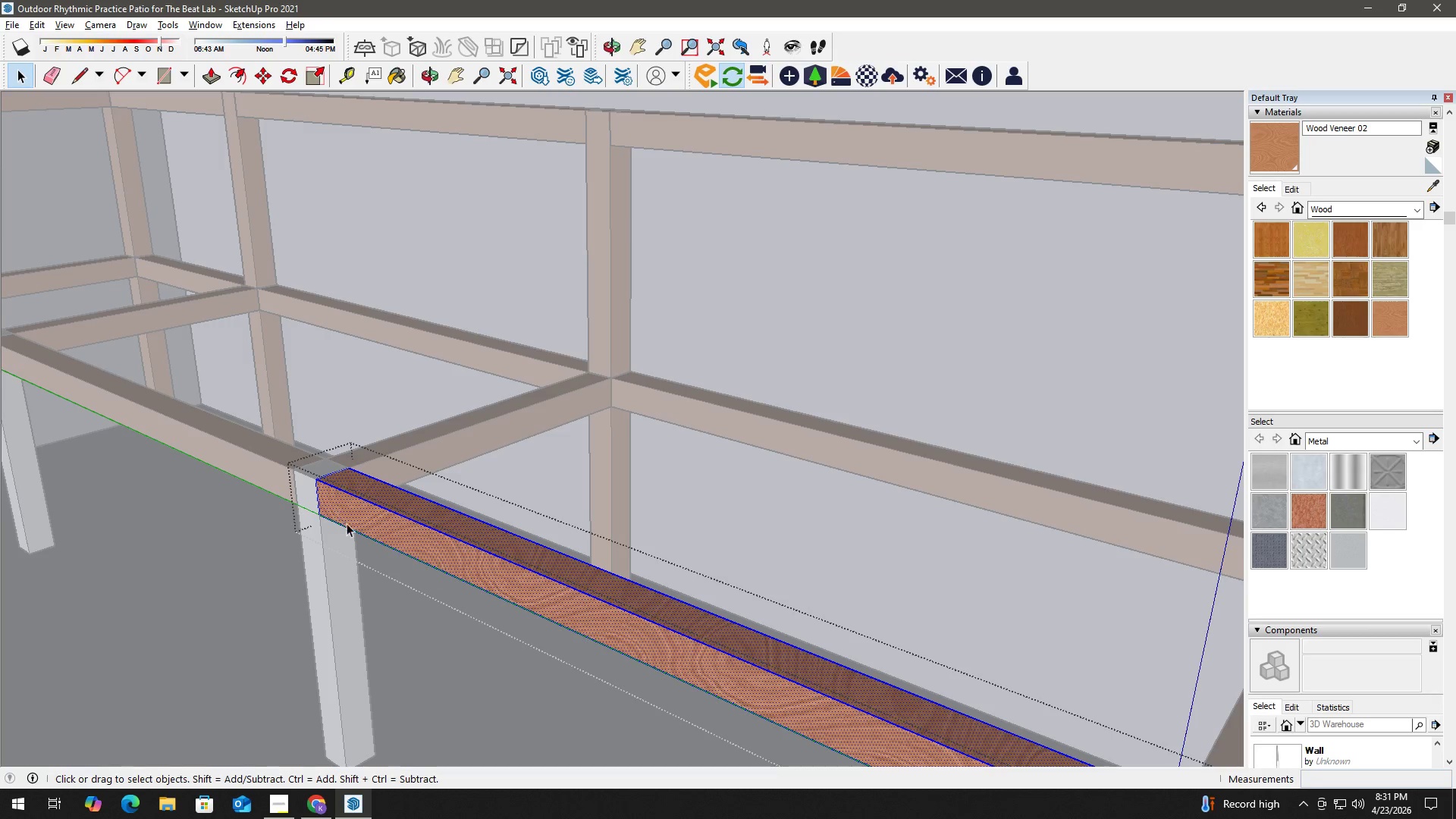 
key(H)
 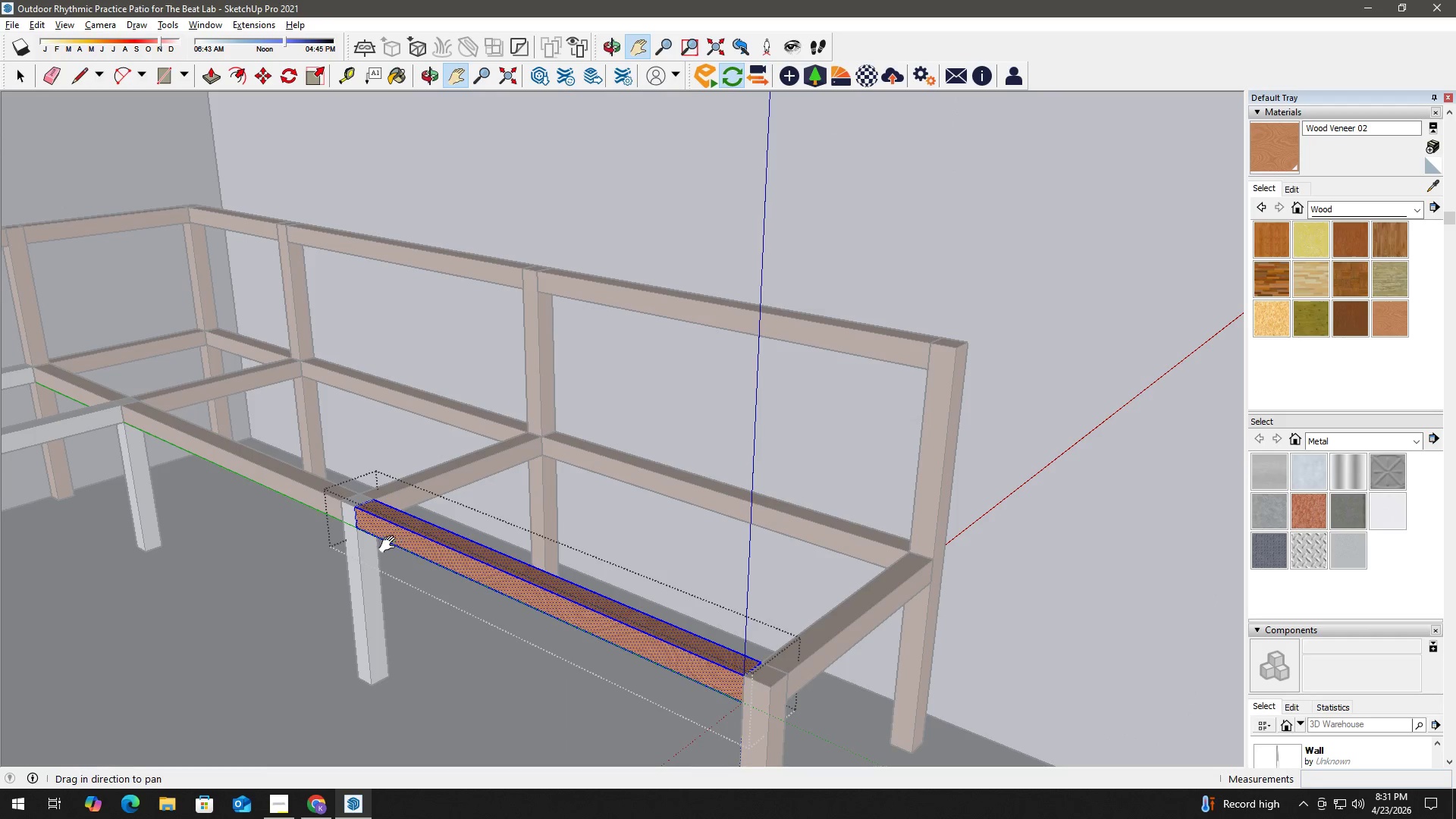 
scroll: coordinate [419, 549], scroll_direction: down, amount: 6.0
 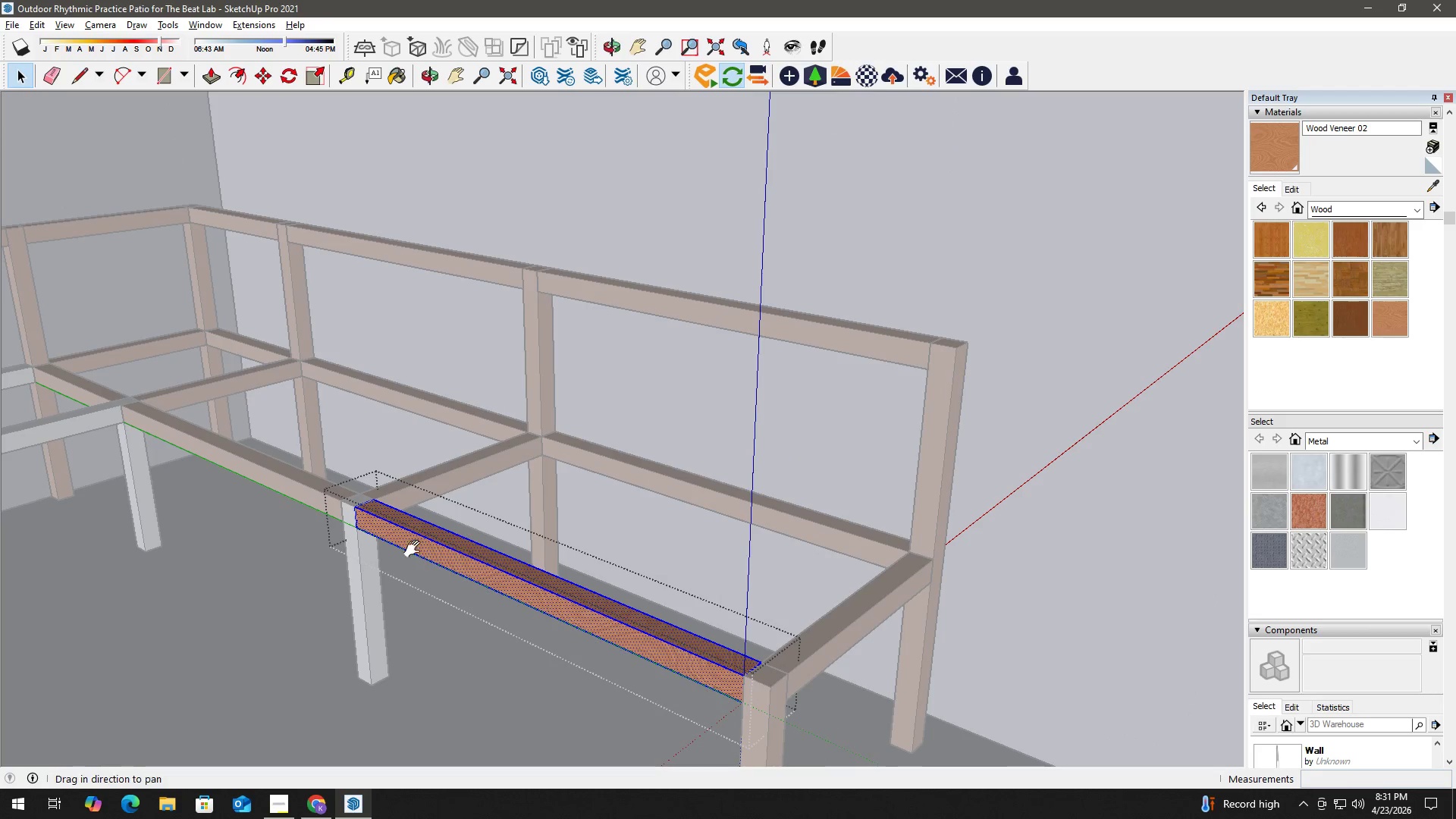 
left_click_drag(start_coordinate=[391, 544], to_coordinate=[572, 502])
 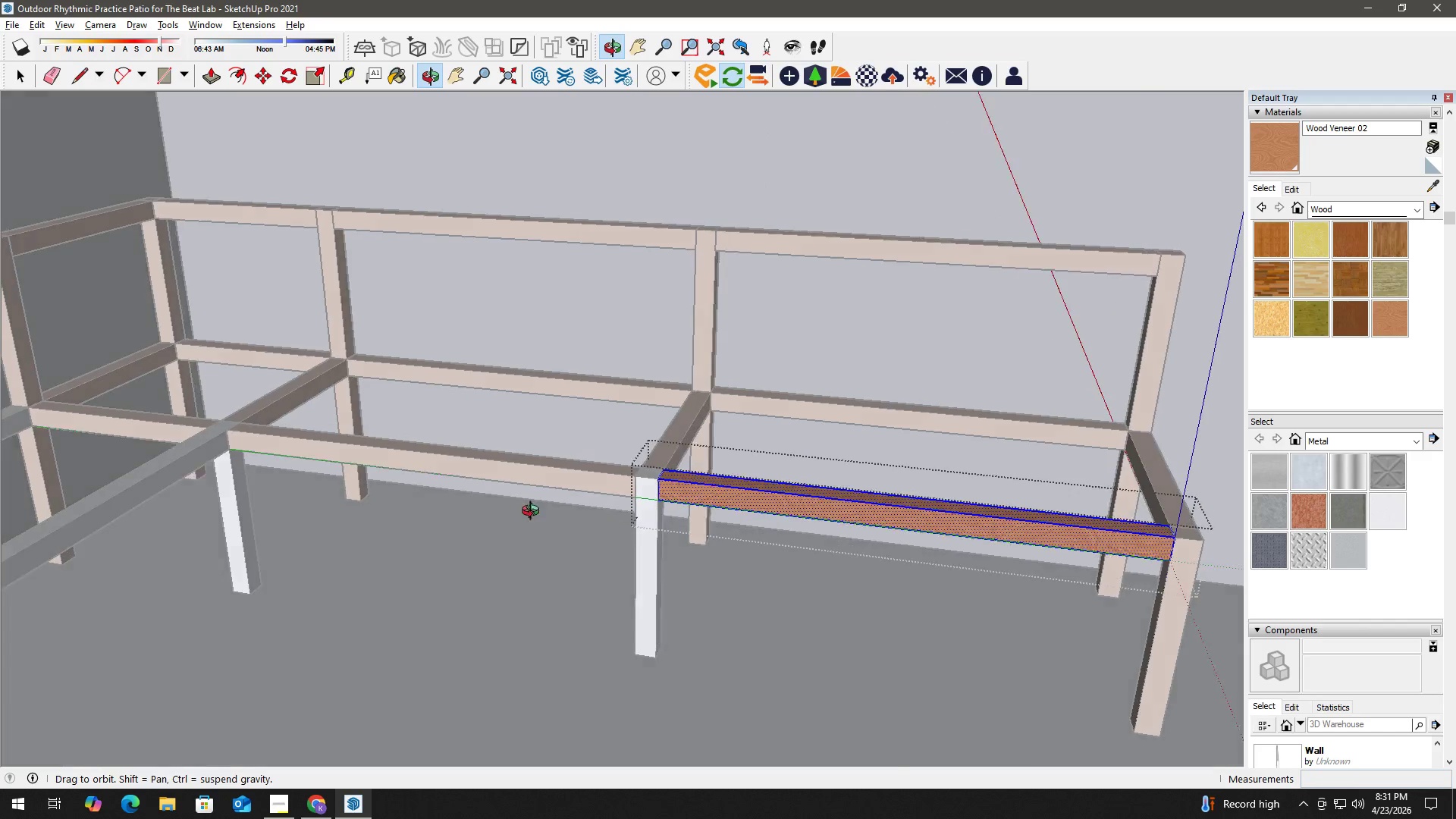 
key(Escape)
 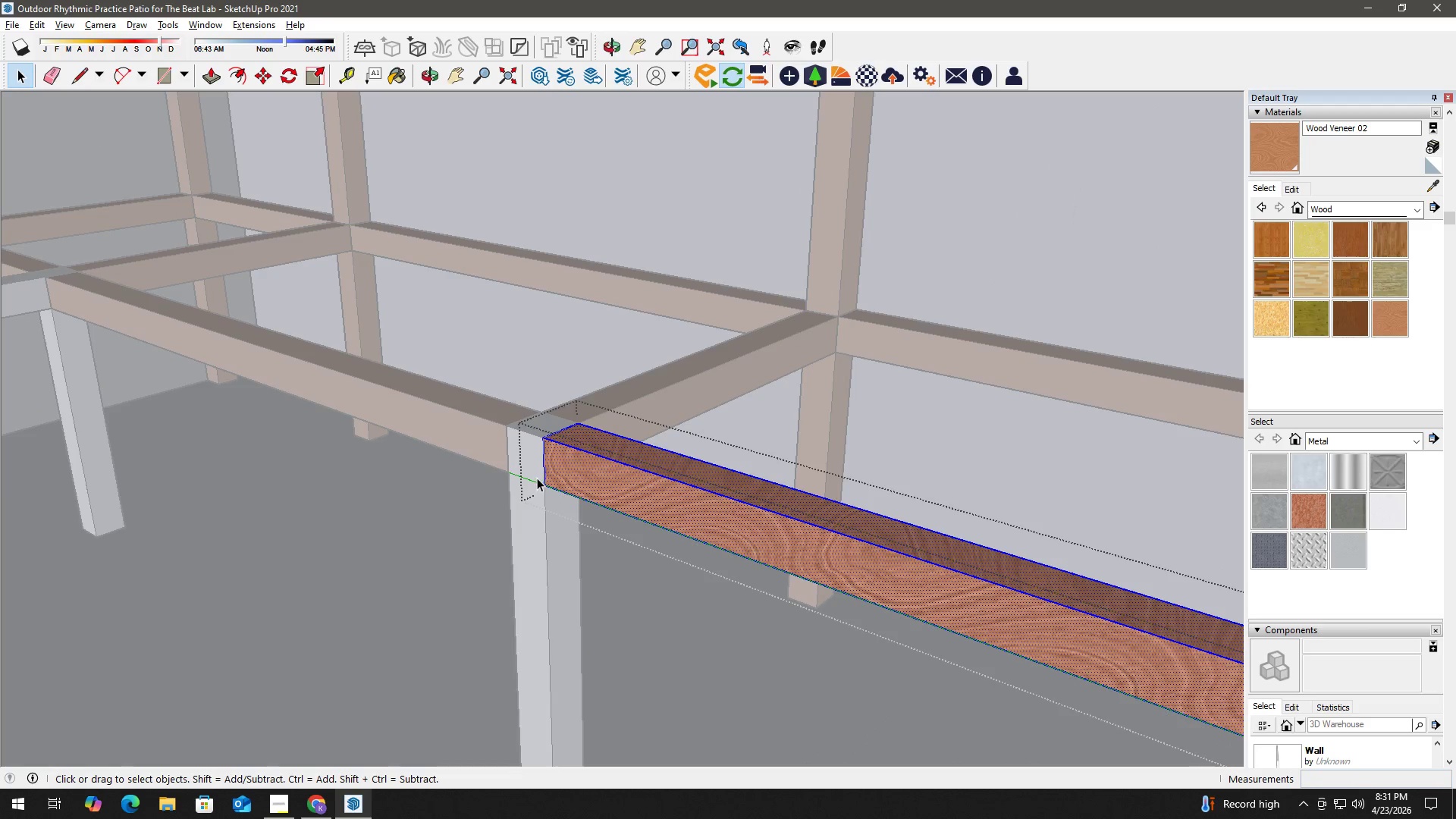 
scroll: coordinate [541, 486], scroll_direction: up, amount: 7.0
 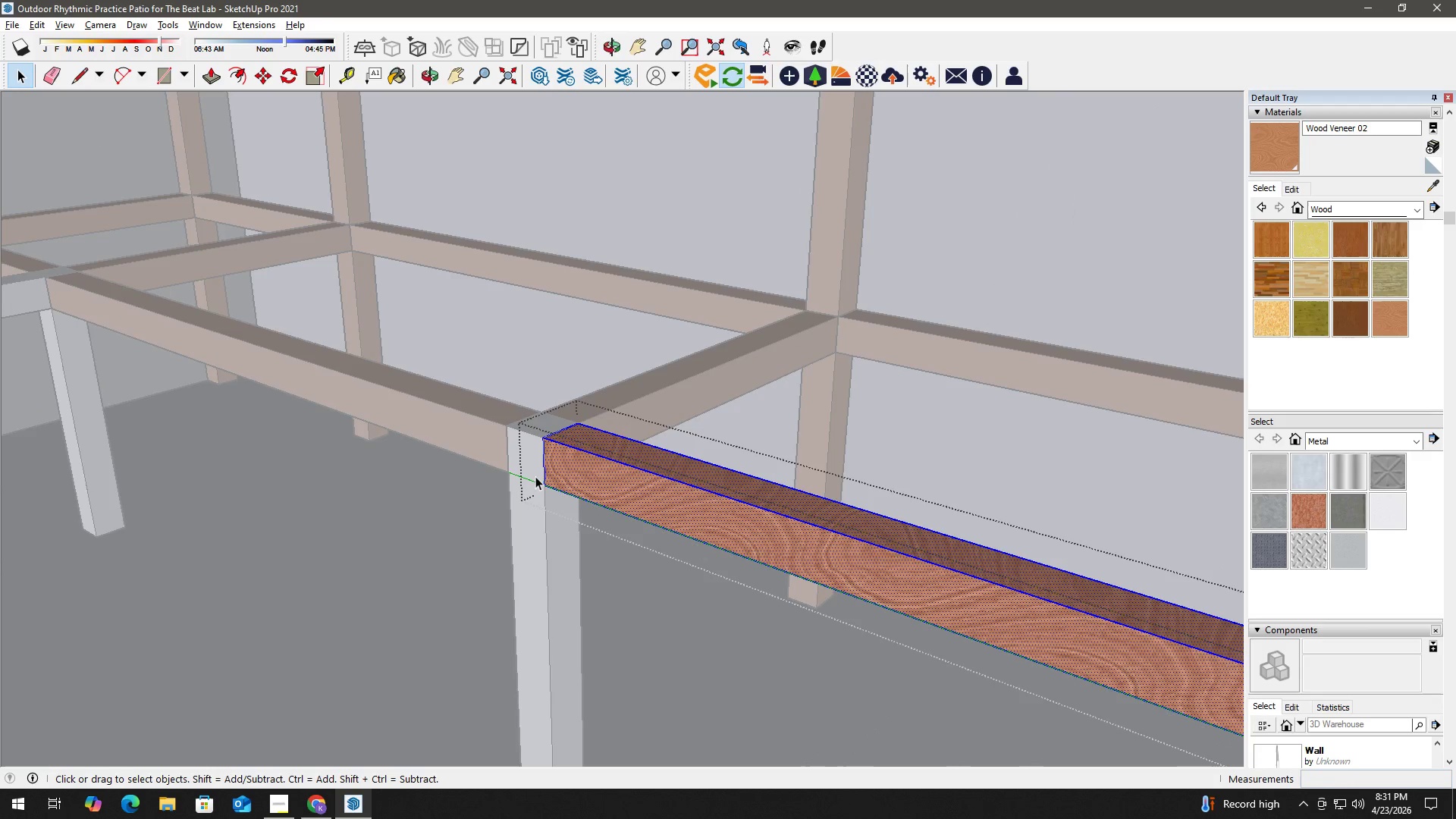 
key(Escape)
 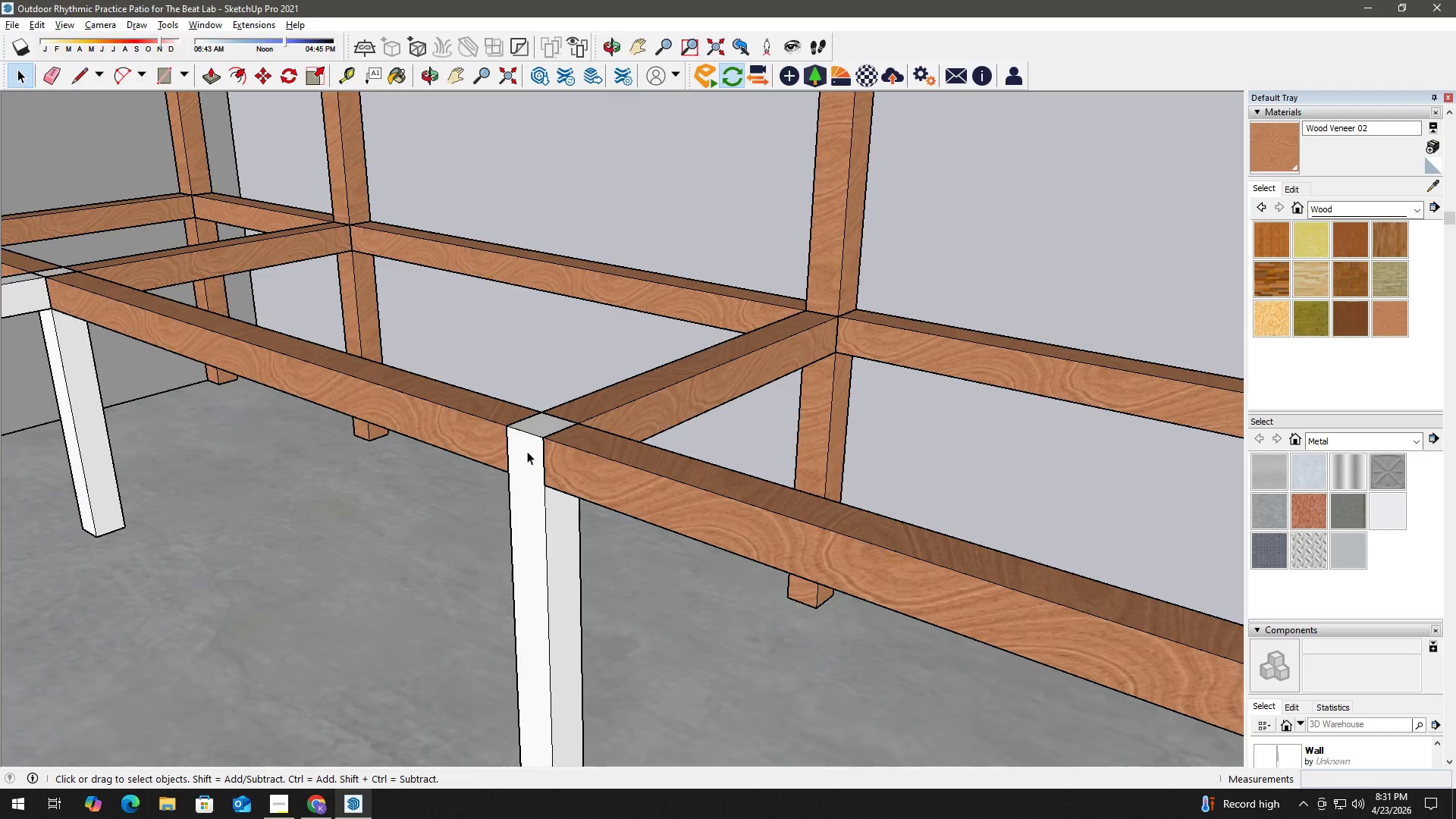 
left_click([525, 447])
 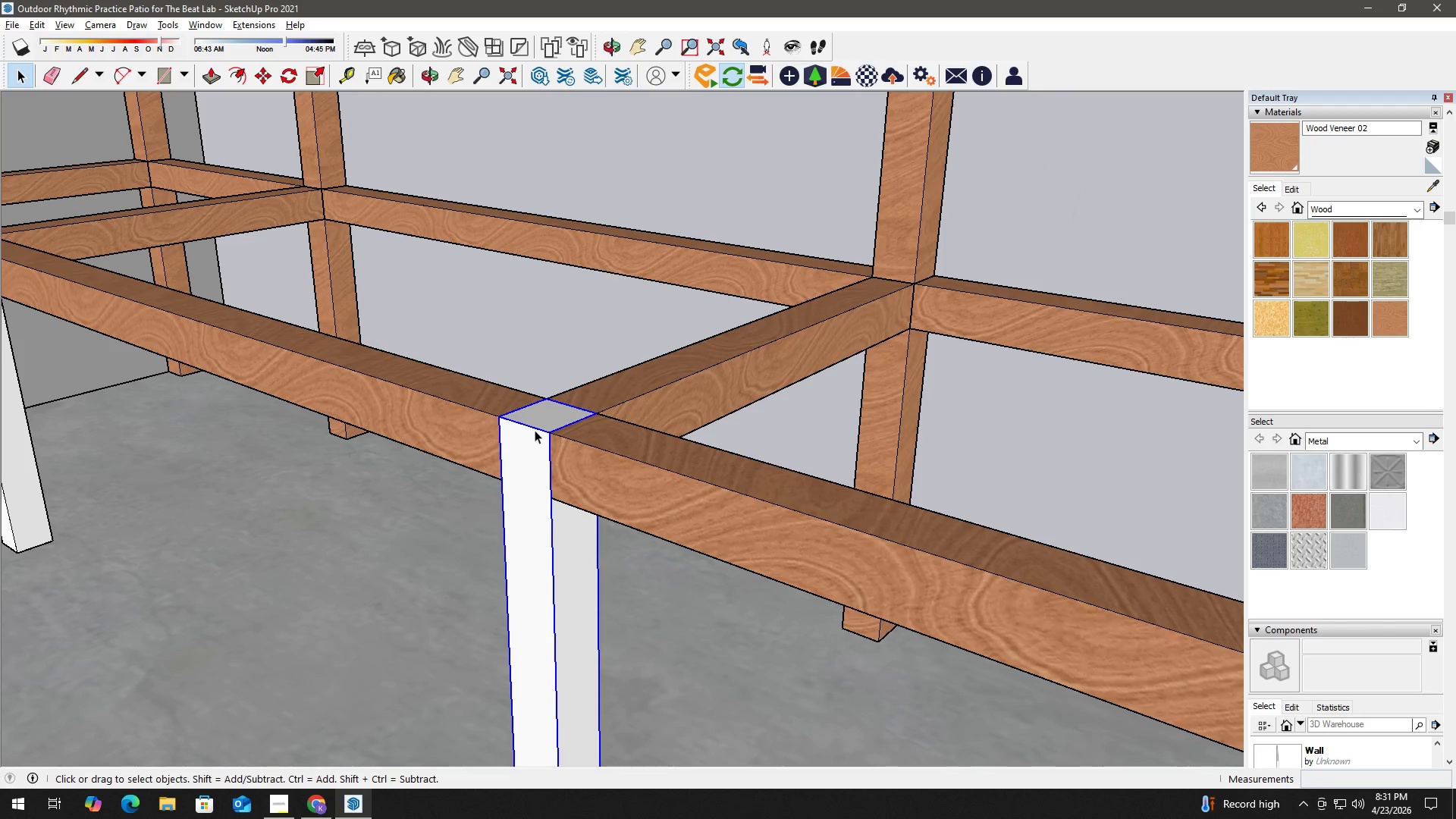 
scroll: coordinate [527, 451], scroll_direction: up, amount: 3.0
 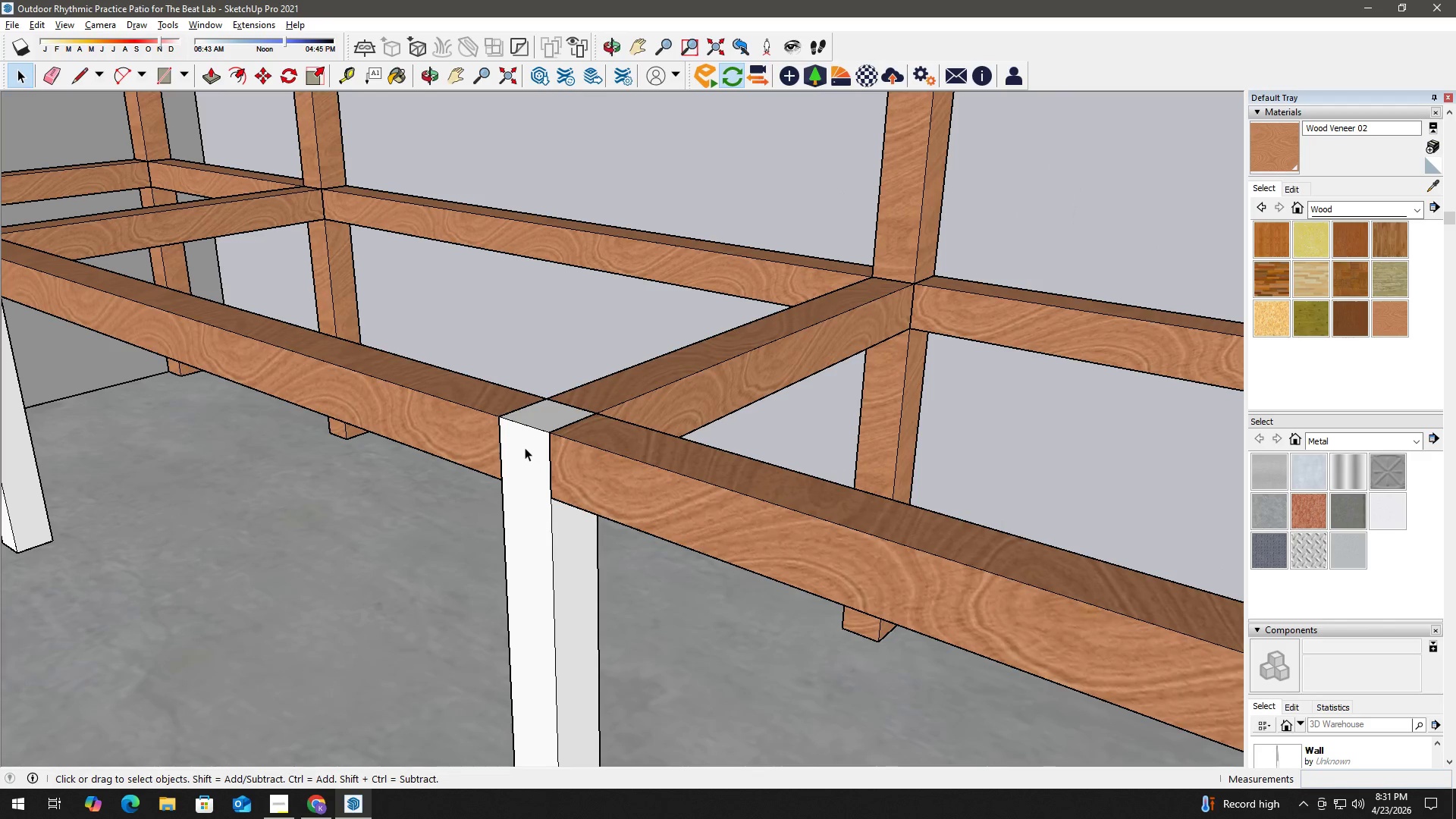 
right_click([536, 427])
 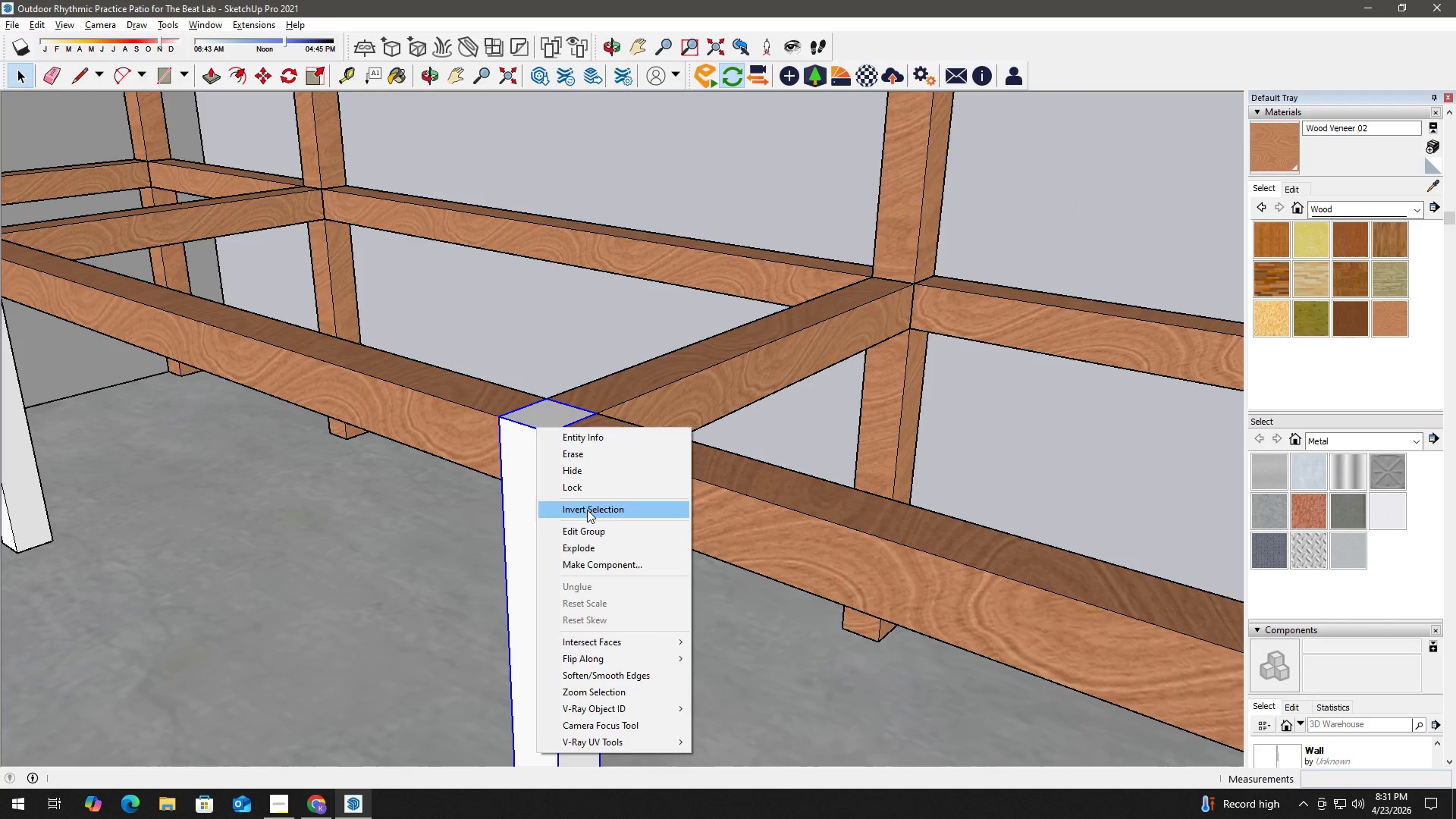 
left_click([591, 525])
 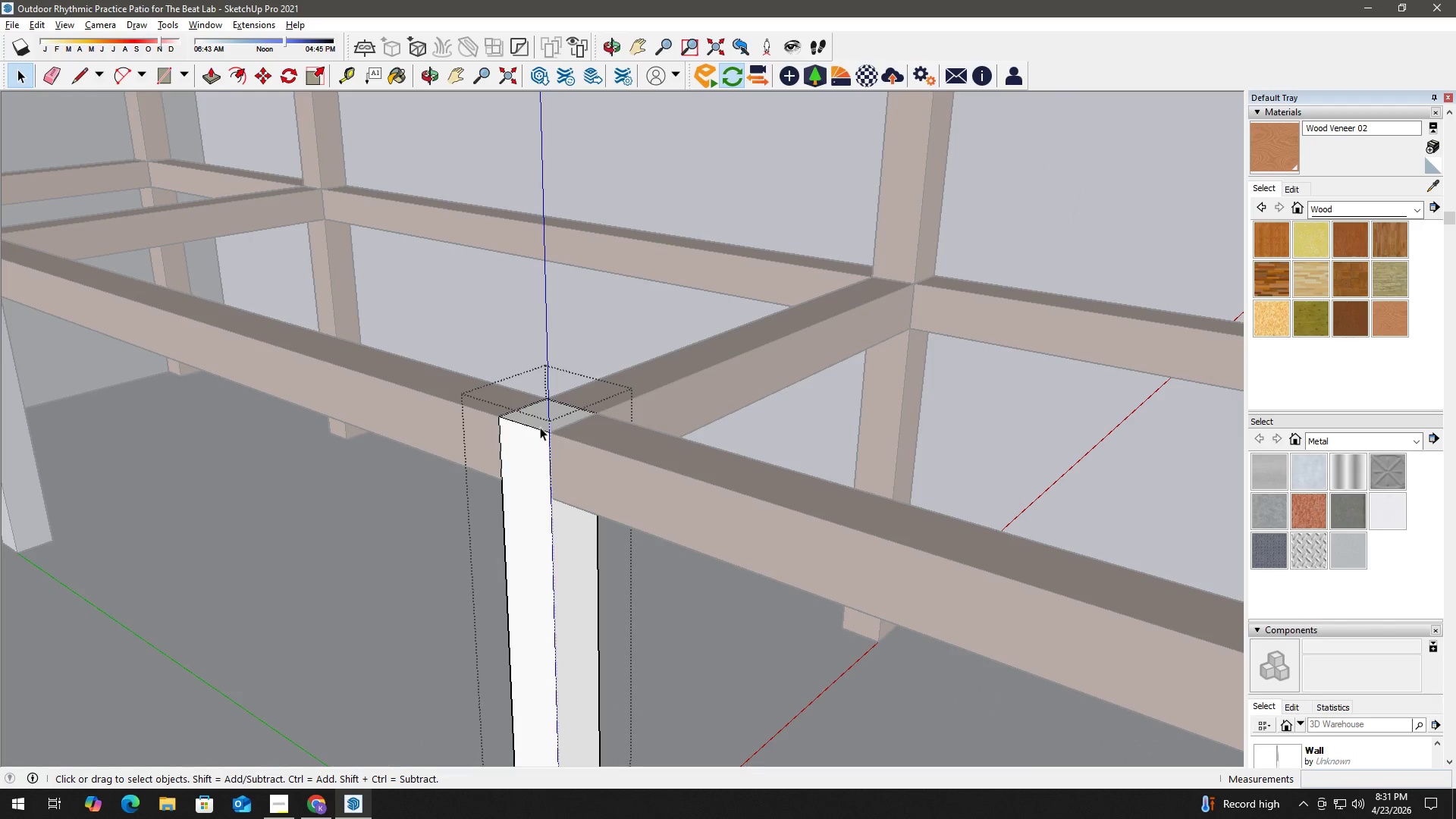 
double_click([532, 429])
 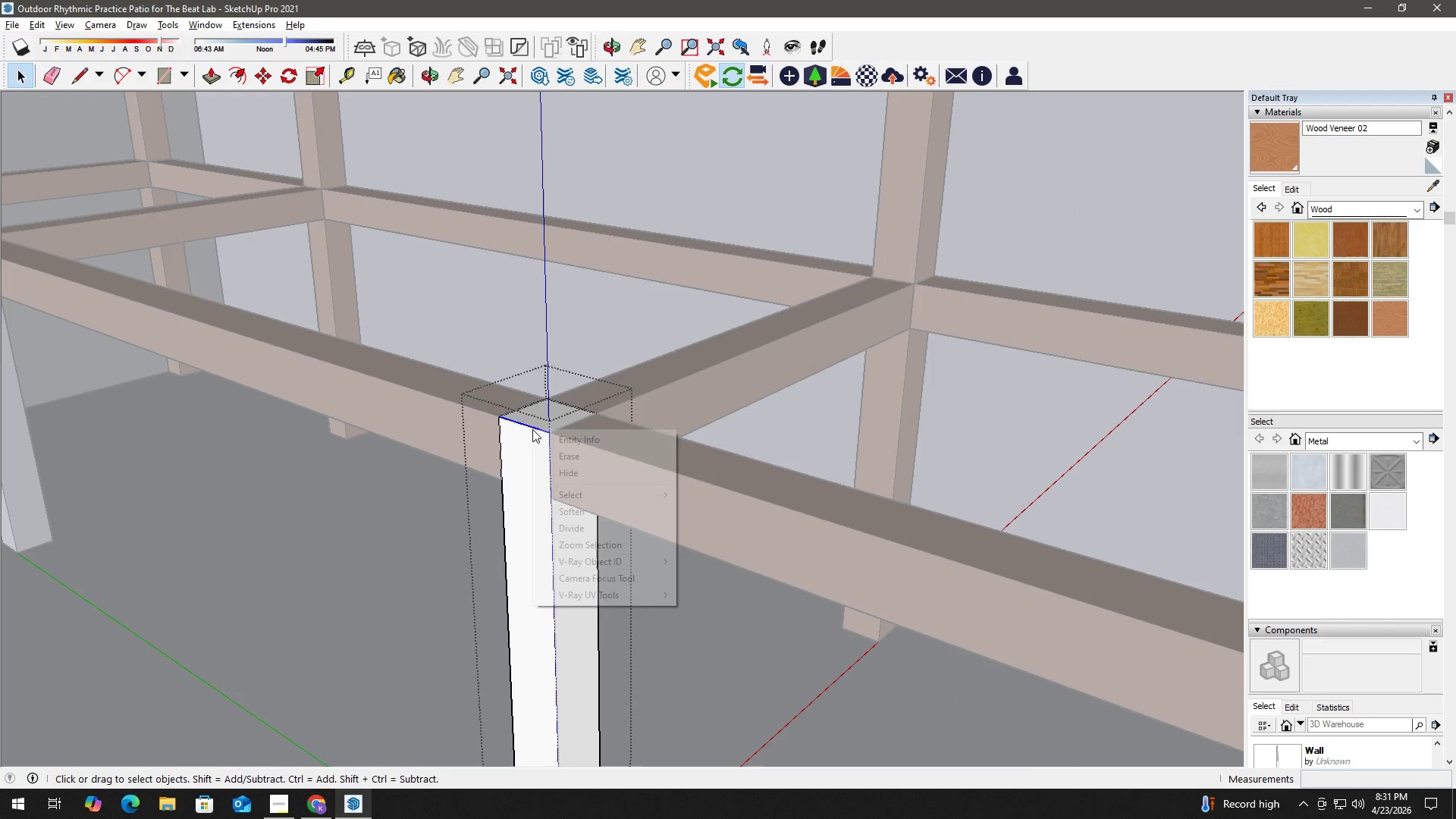 
right_click([532, 429])
 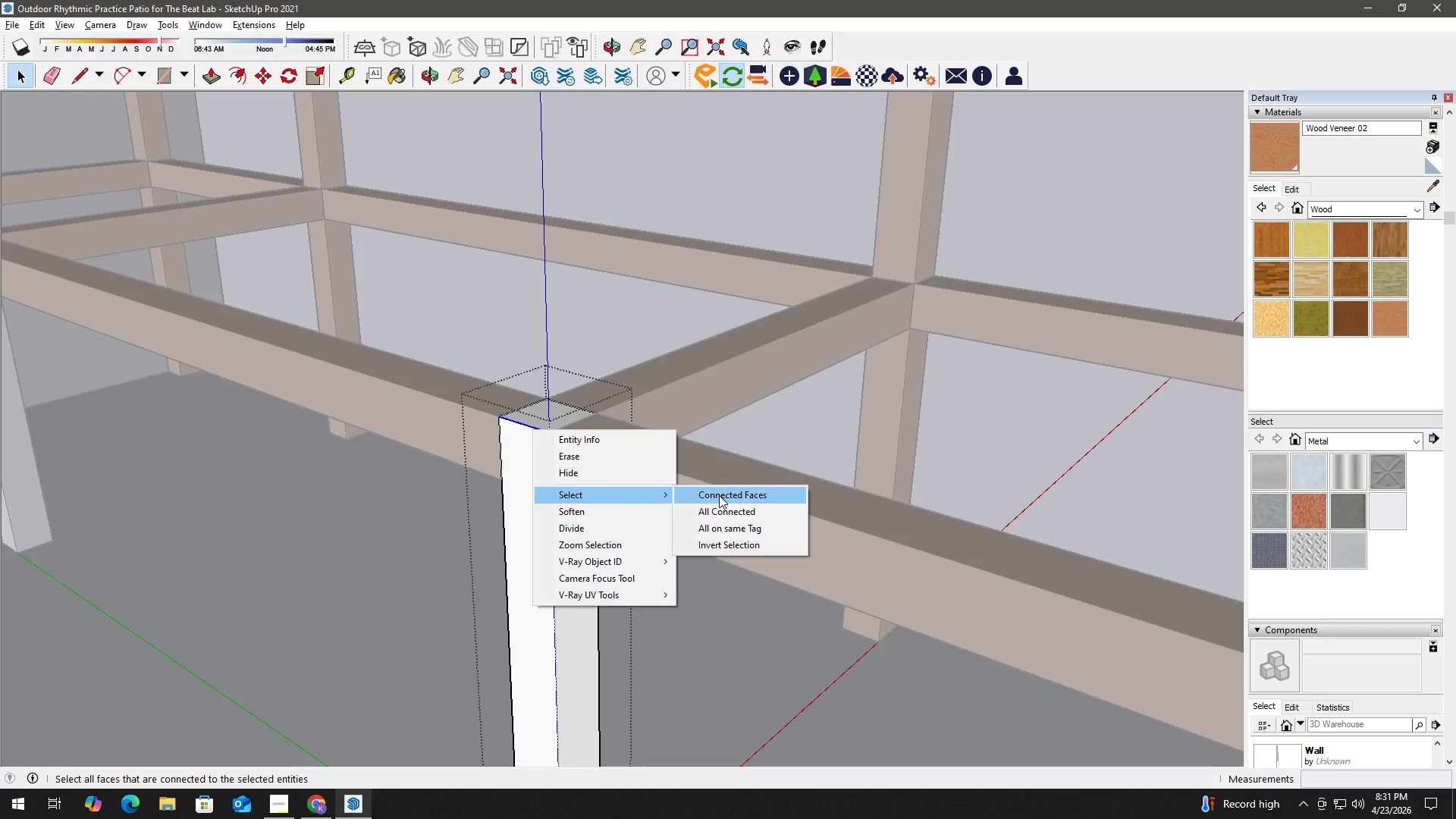 
left_click([752, 507])
 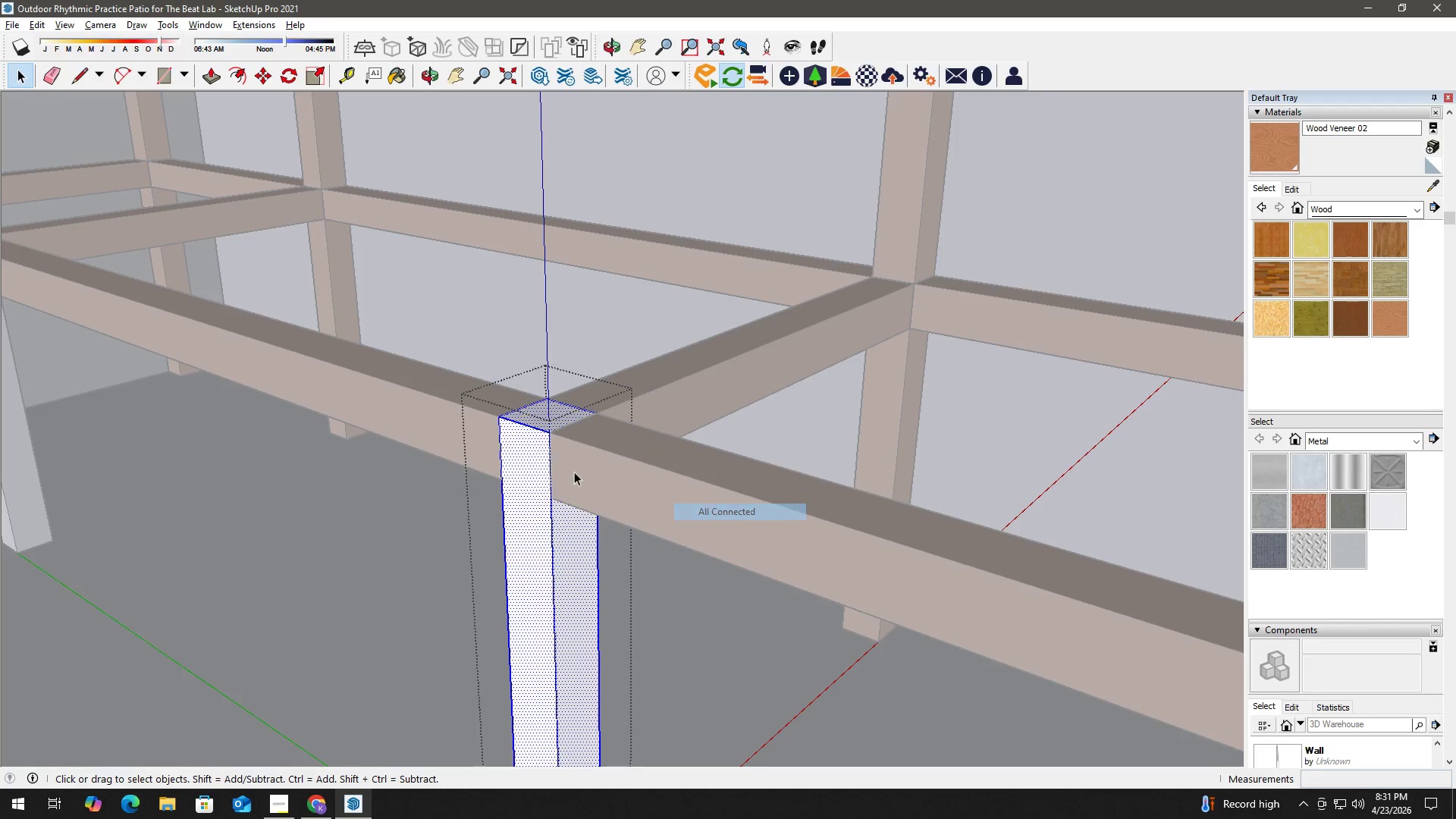 
key(B)
 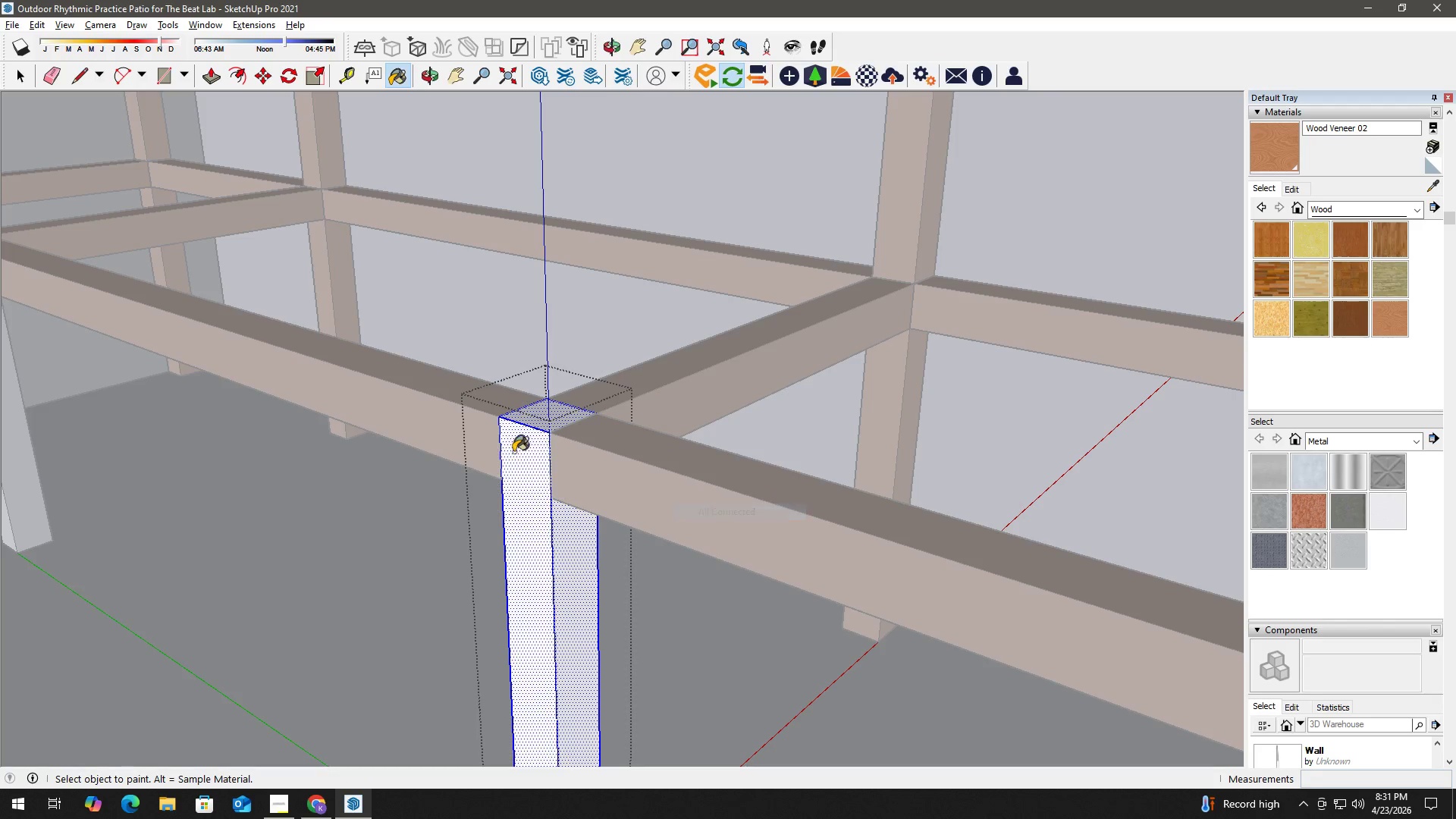 
double_click([504, 450])
 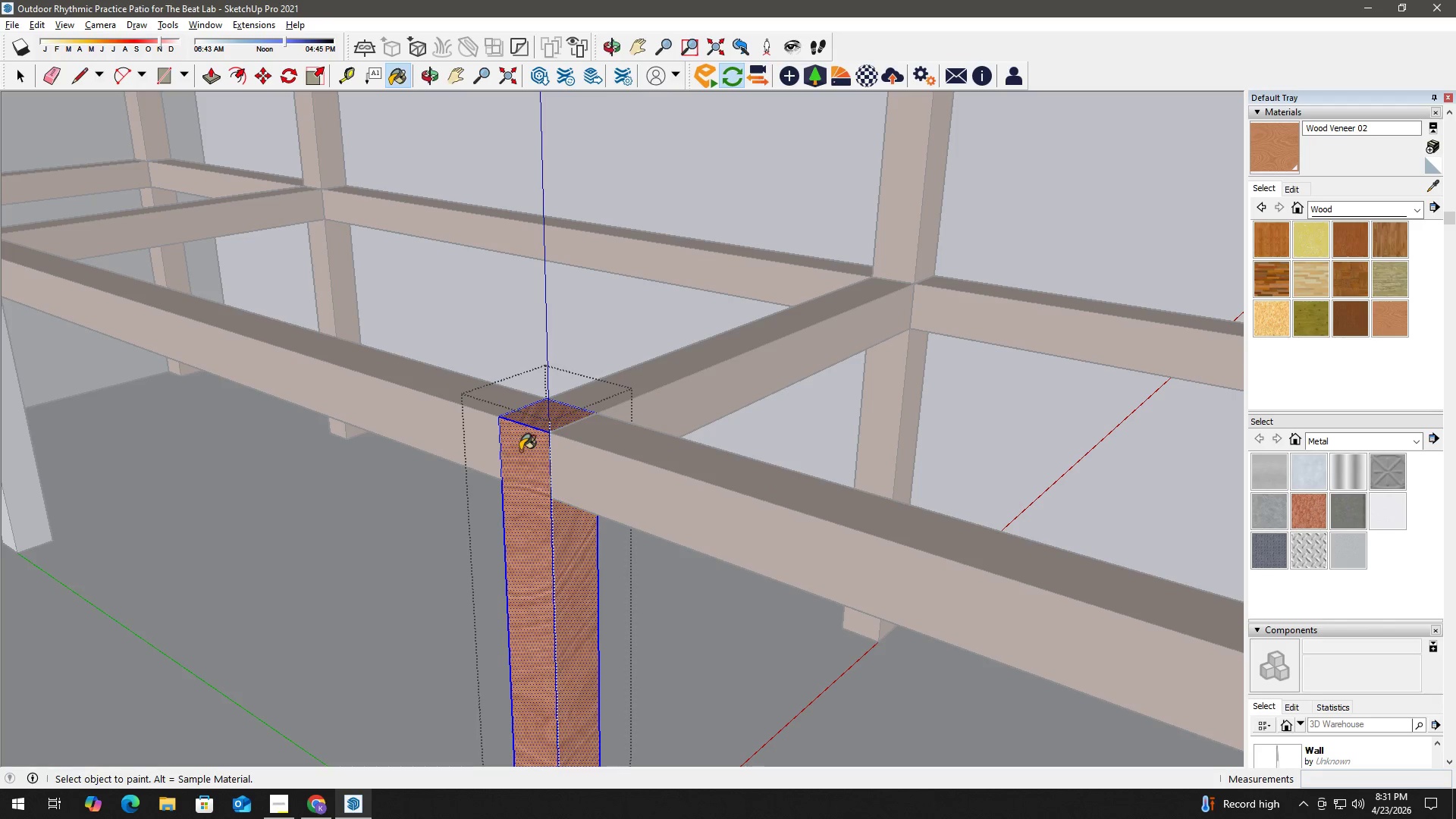 
key(Space)
 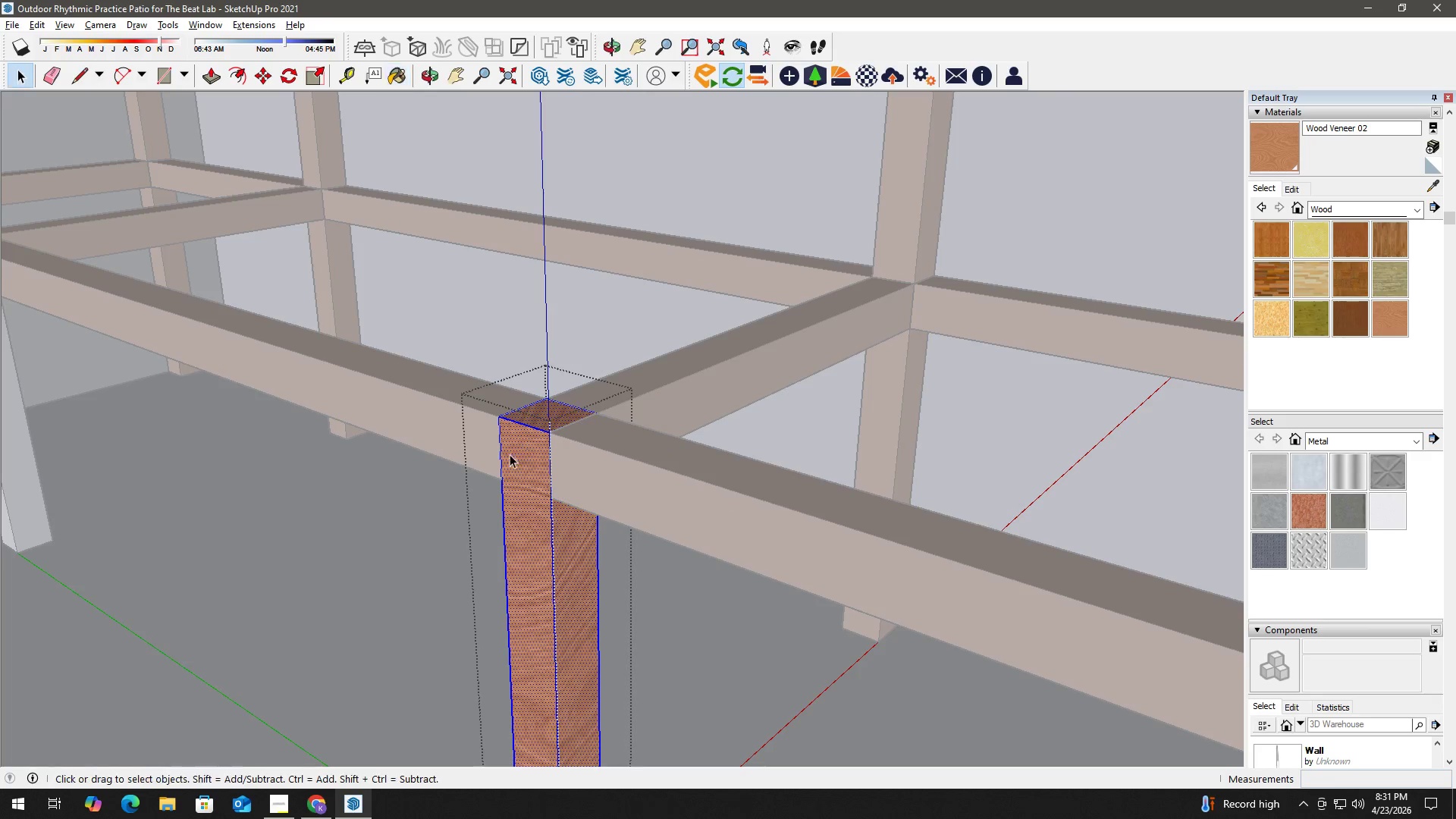 
key(H)
 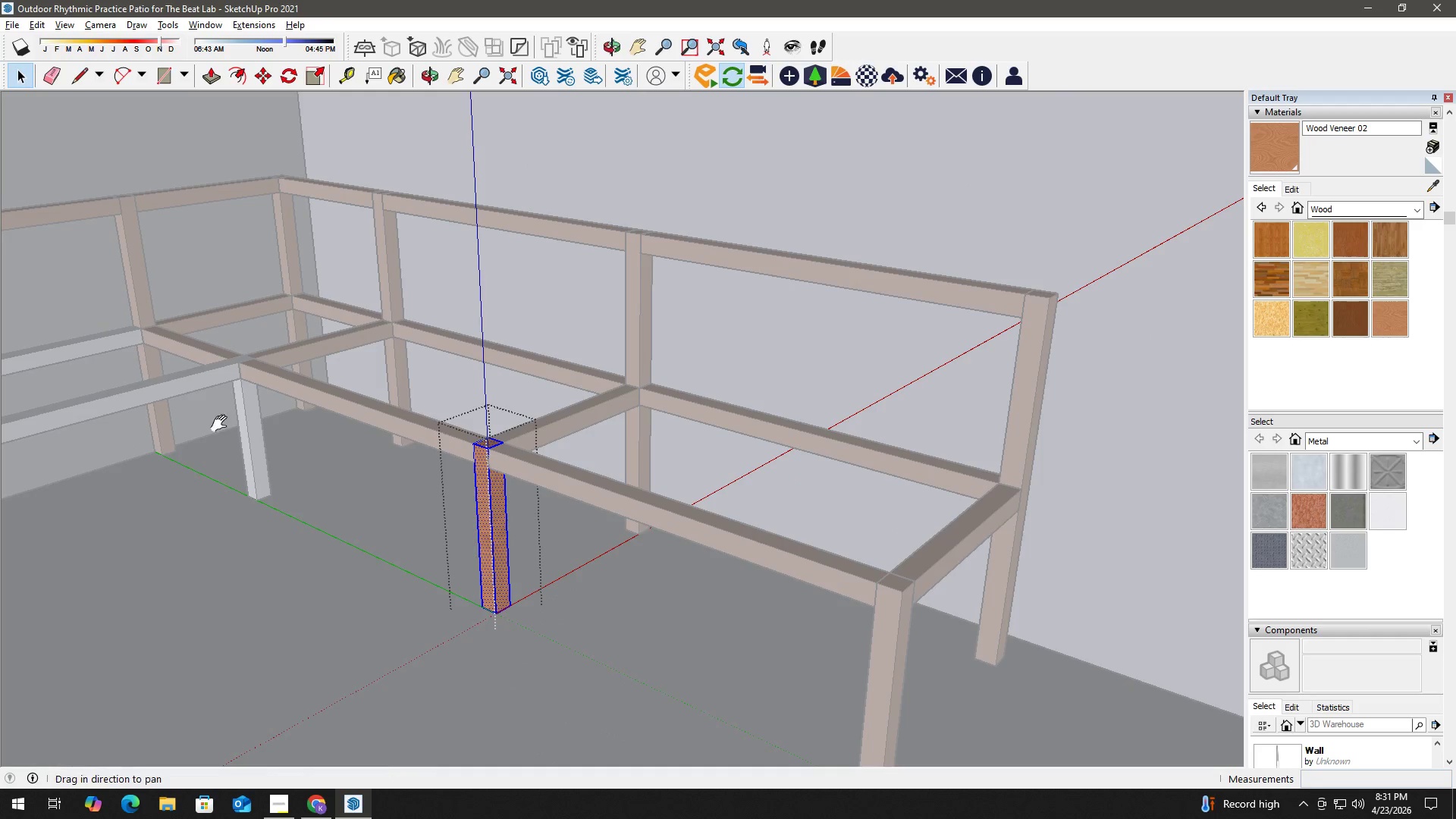 
left_click_drag(start_coordinate=[217, 422], to_coordinate=[700, 448])
 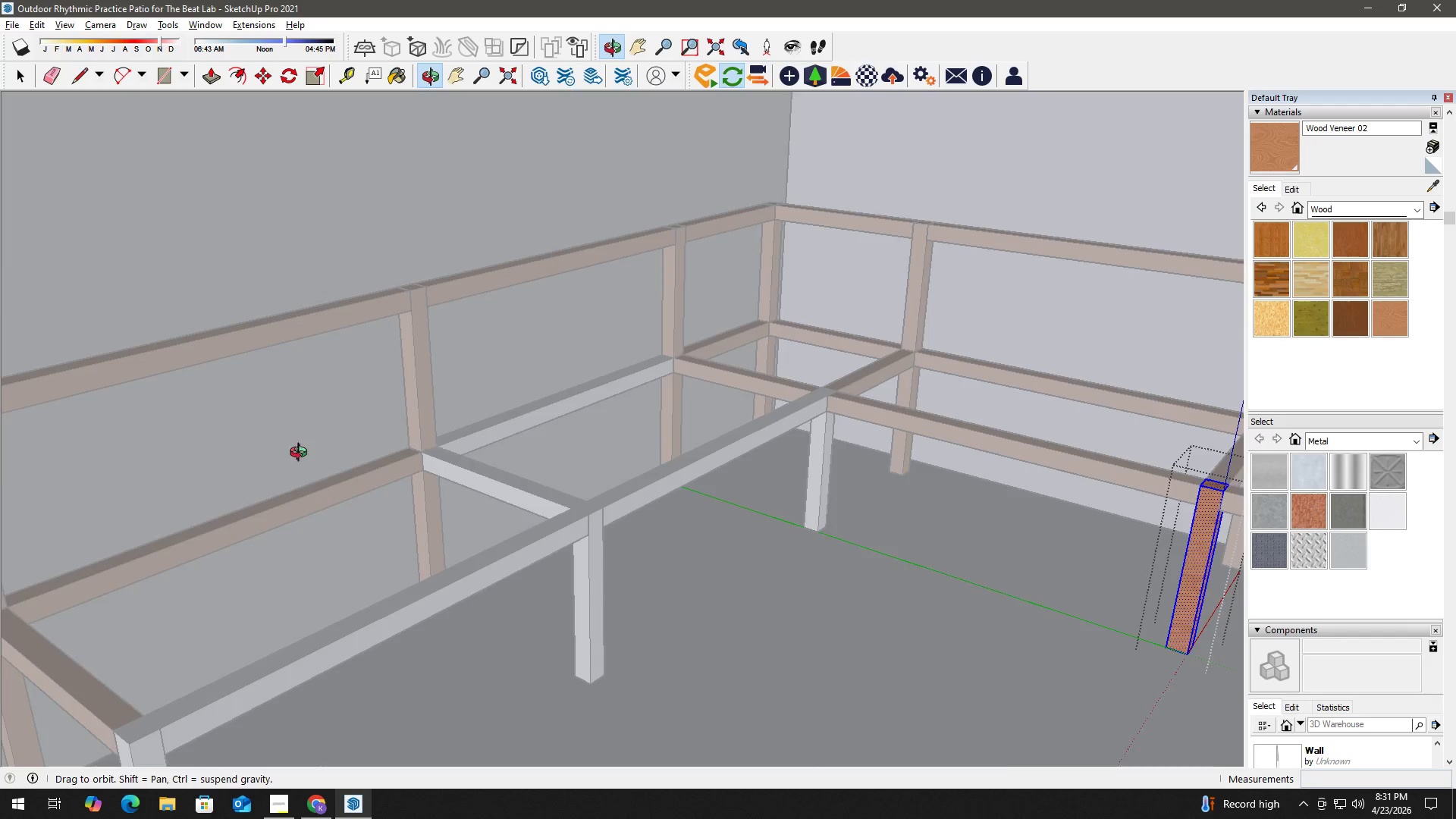 
scroll: coordinate [430, 457], scroll_direction: down, amount: 11.0
 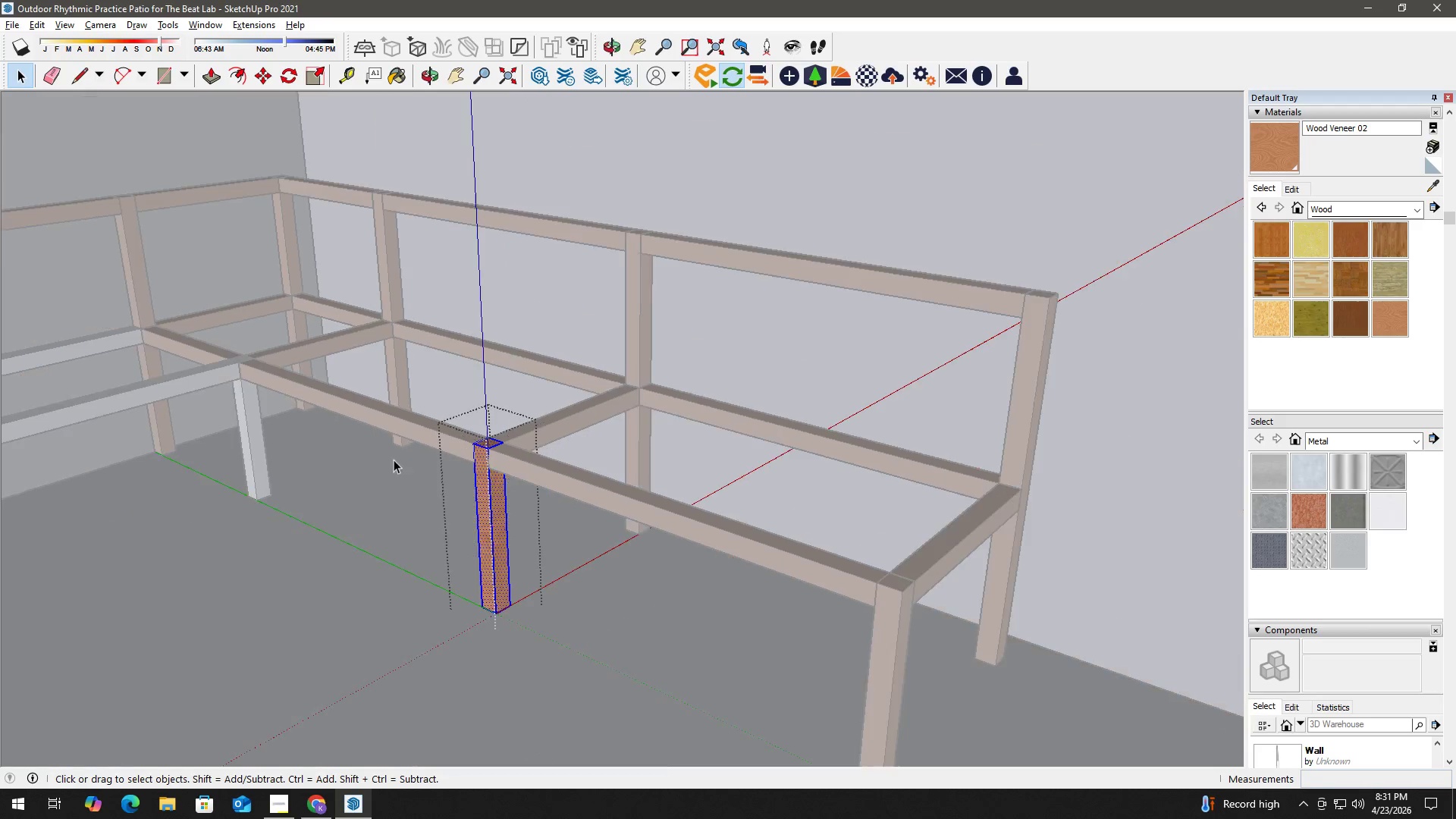 
key(H)
 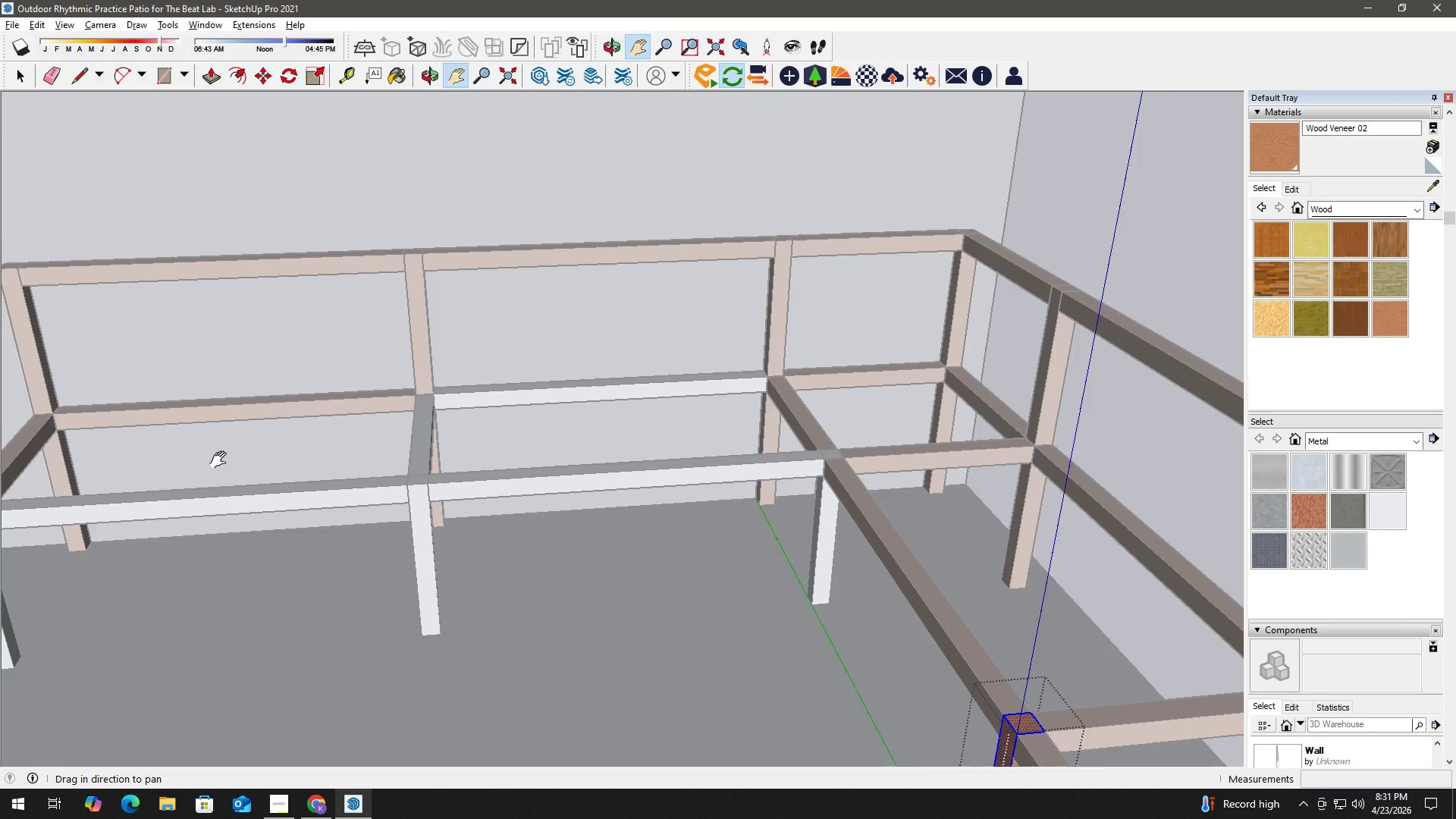 
left_click_drag(start_coordinate=[224, 460], to_coordinate=[780, 483])
 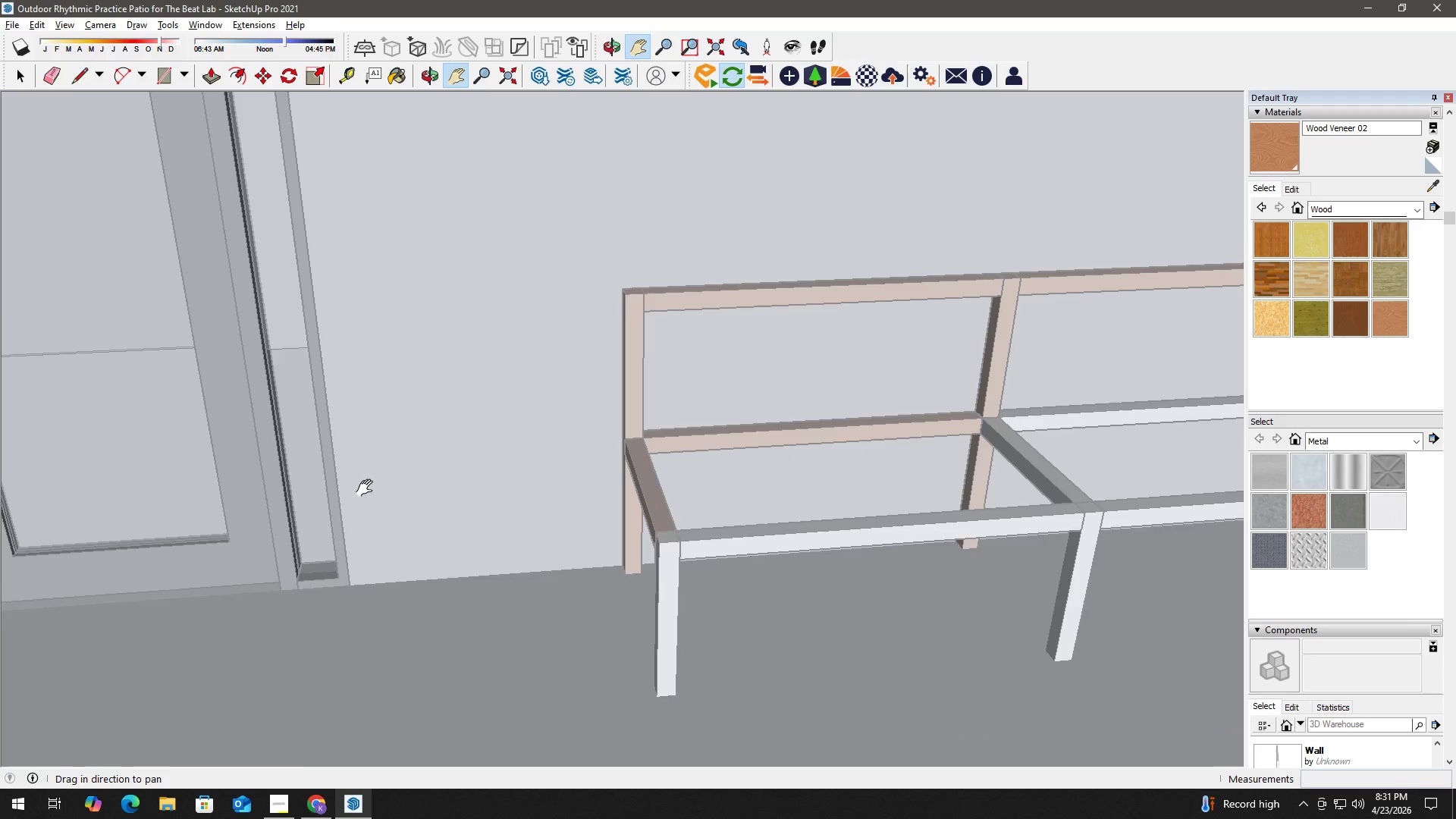 
key(Space)
 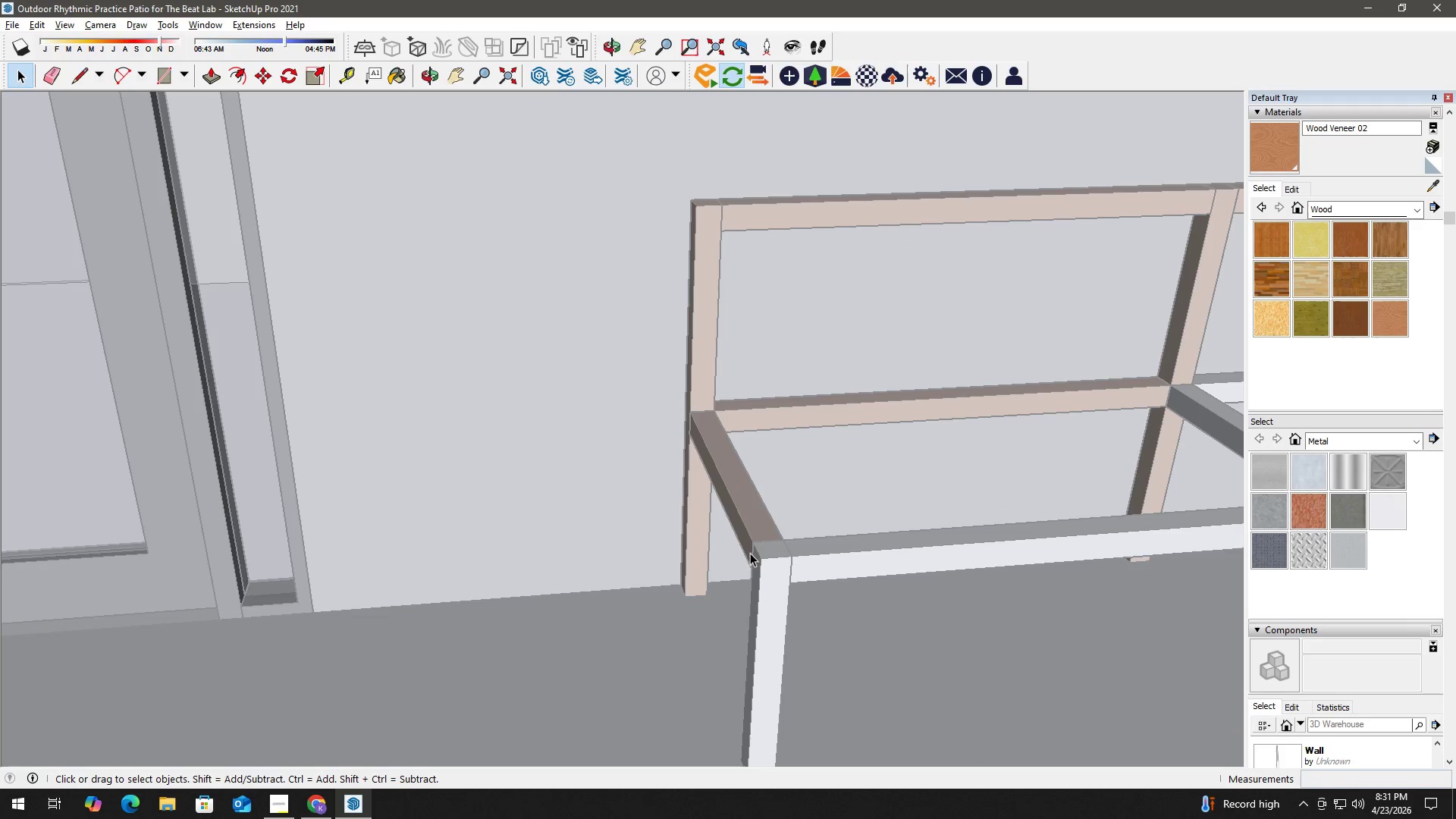 
left_click([757, 551])
 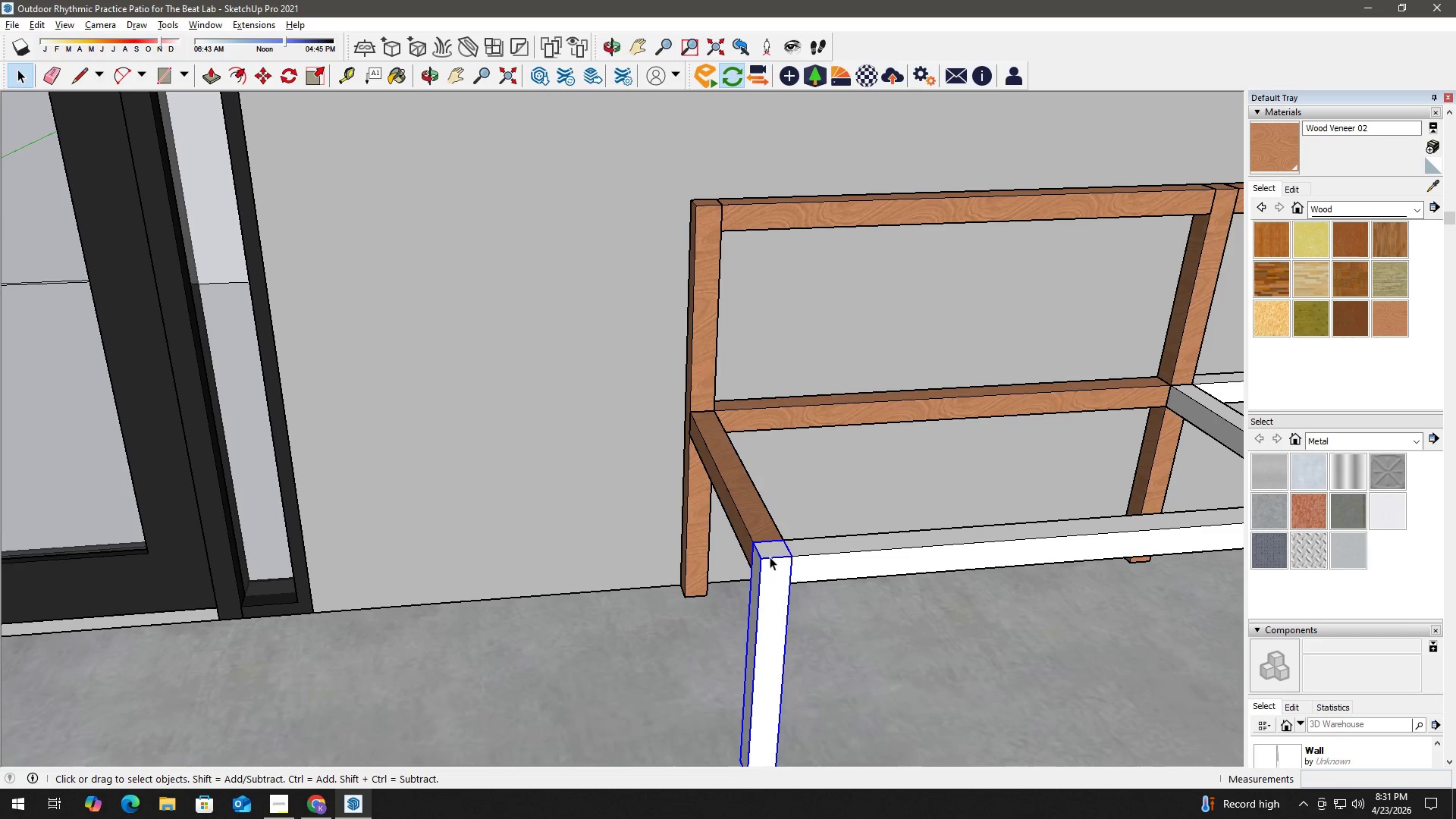 
scroll: coordinate [558, 525], scroll_direction: up, amount: 3.0
 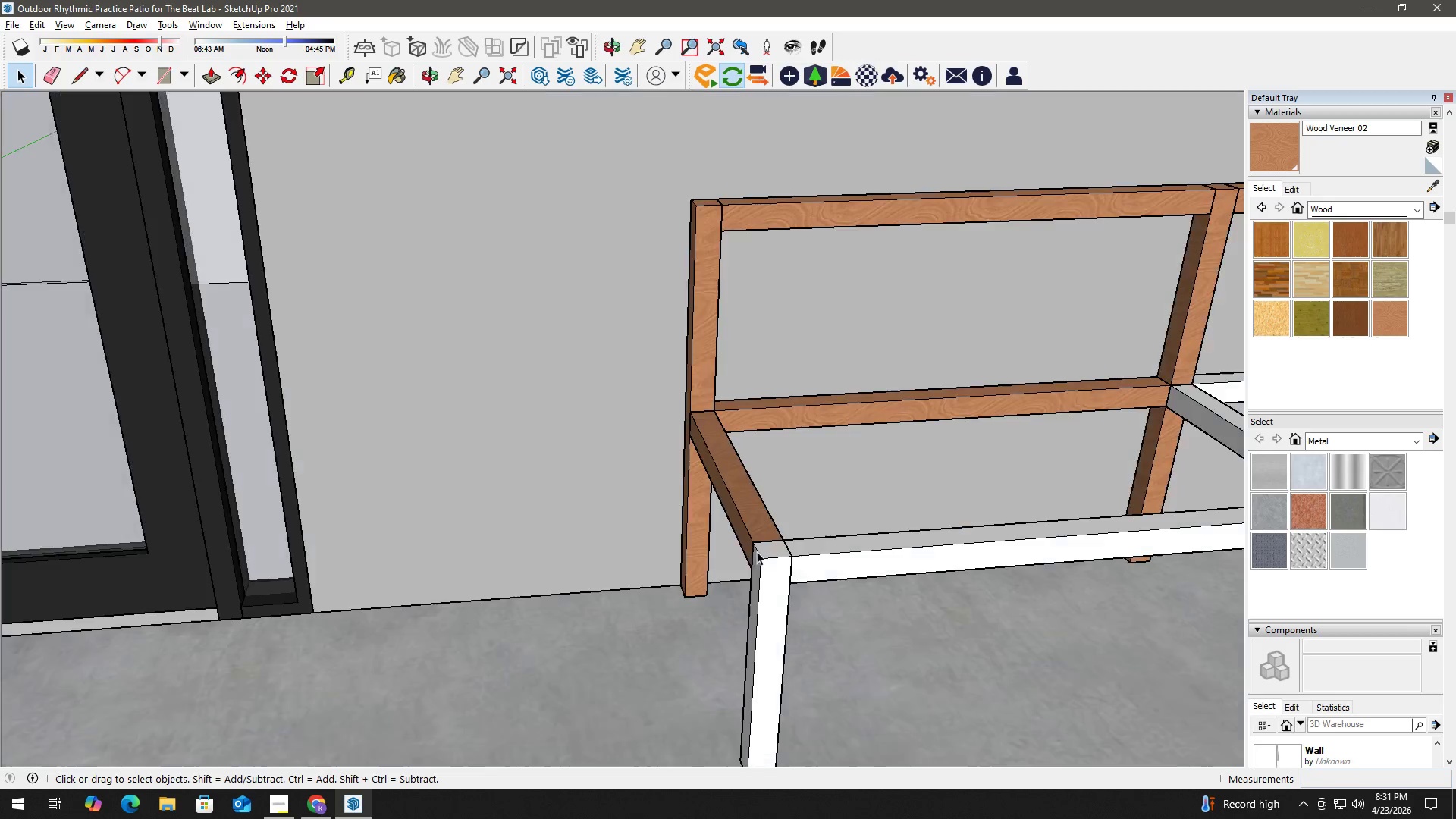 
right_click([770, 557])
 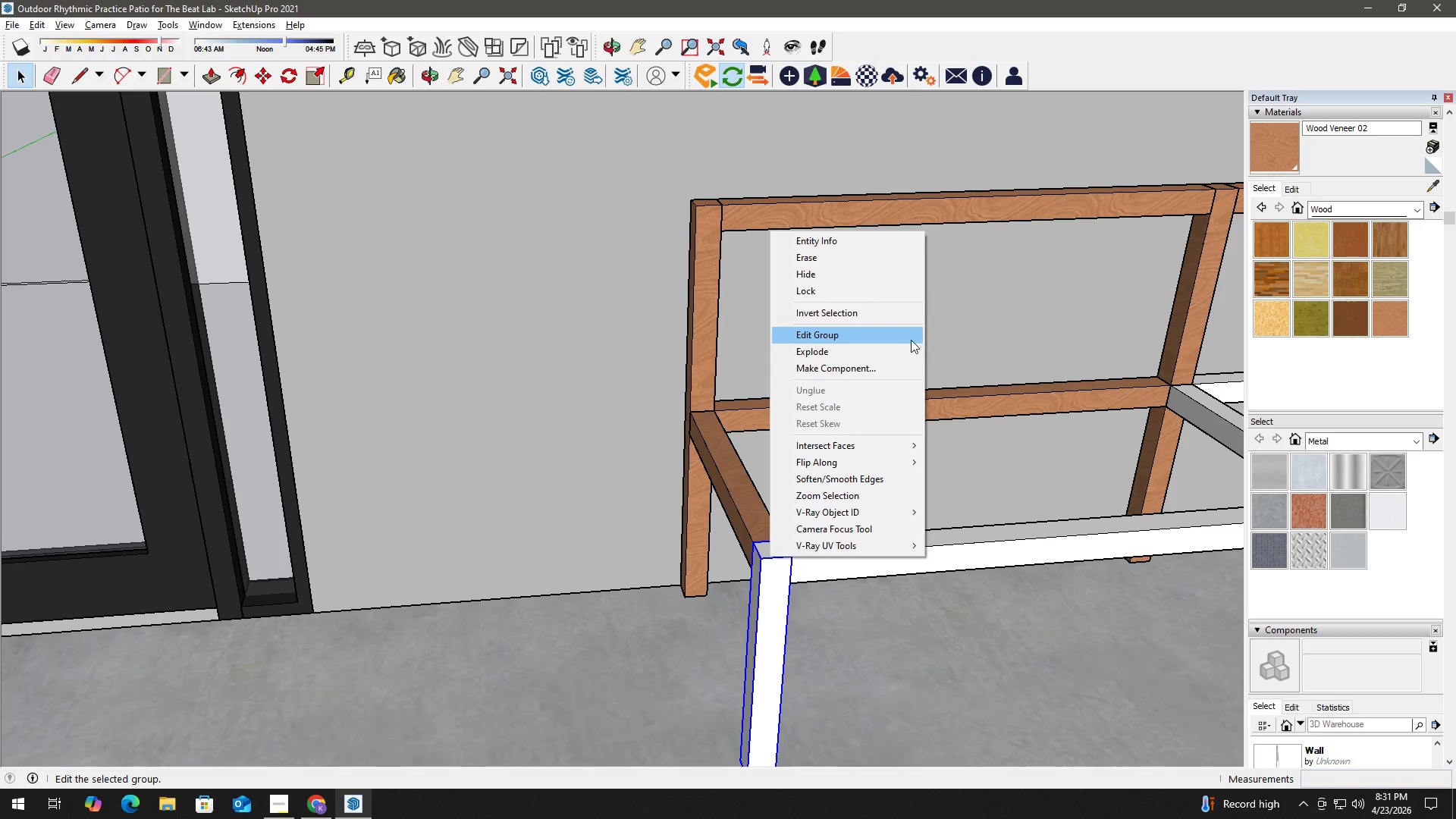 
left_click([890, 337])
 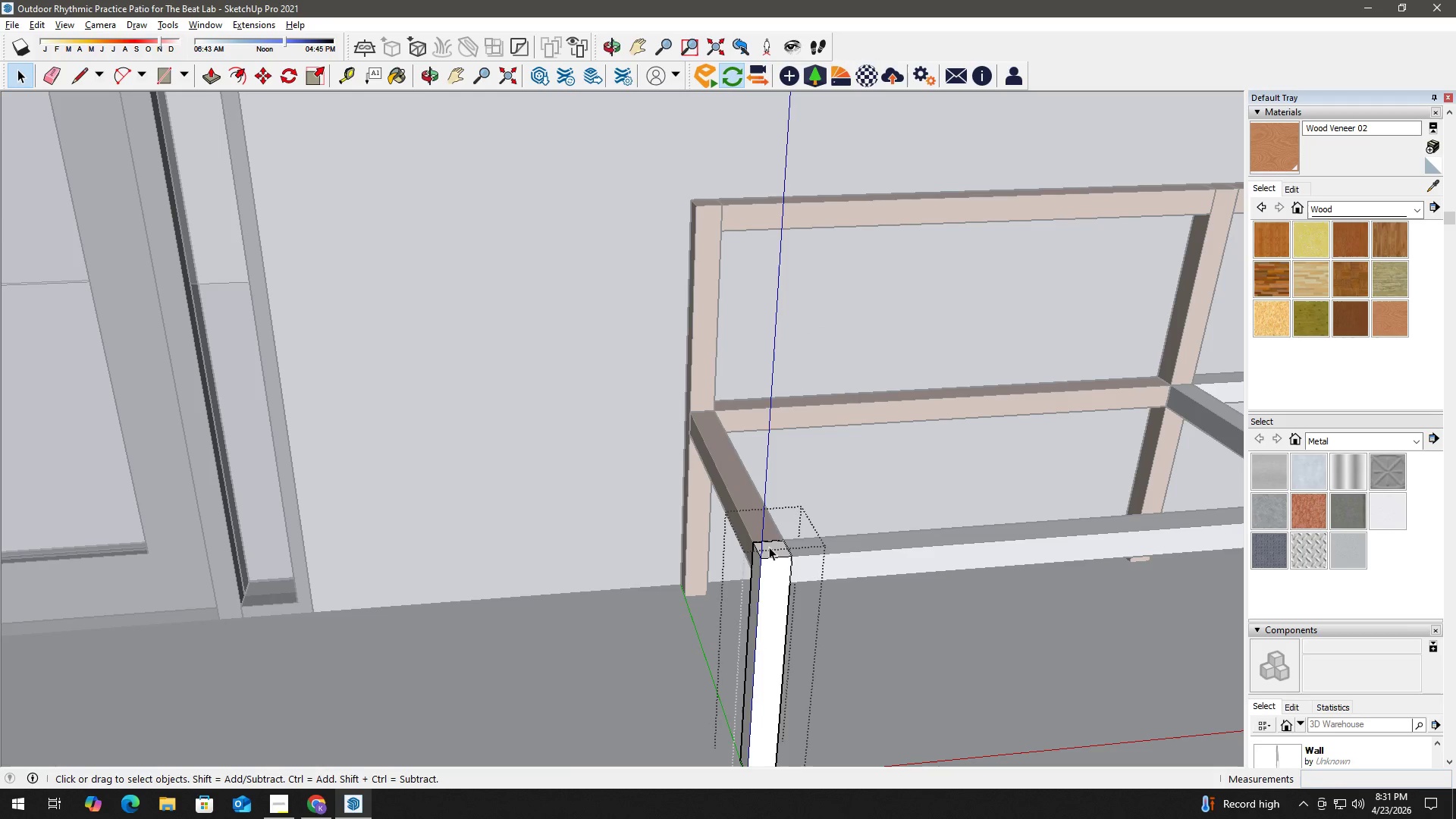 
right_click([767, 549])
 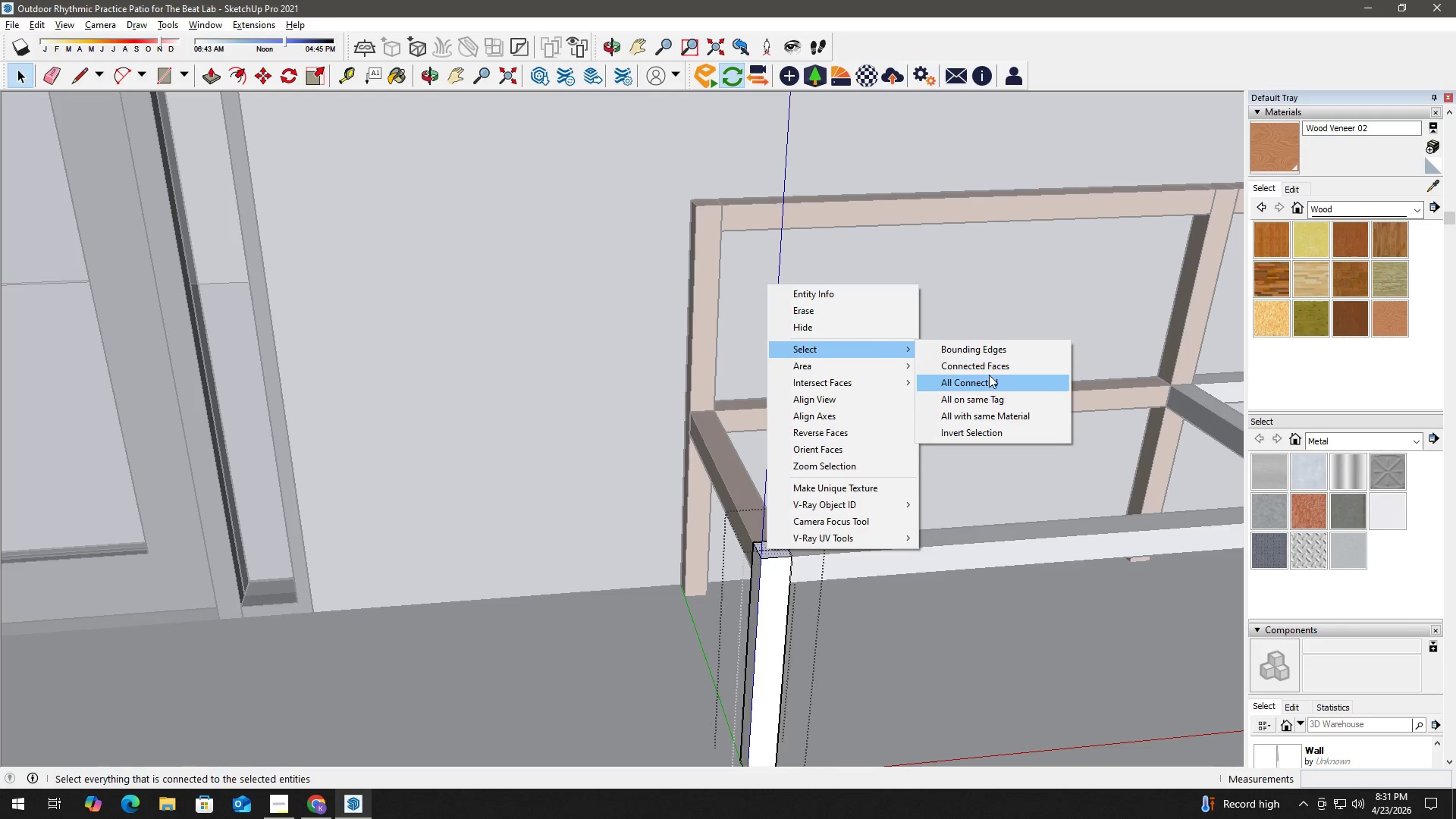 
key(B)
 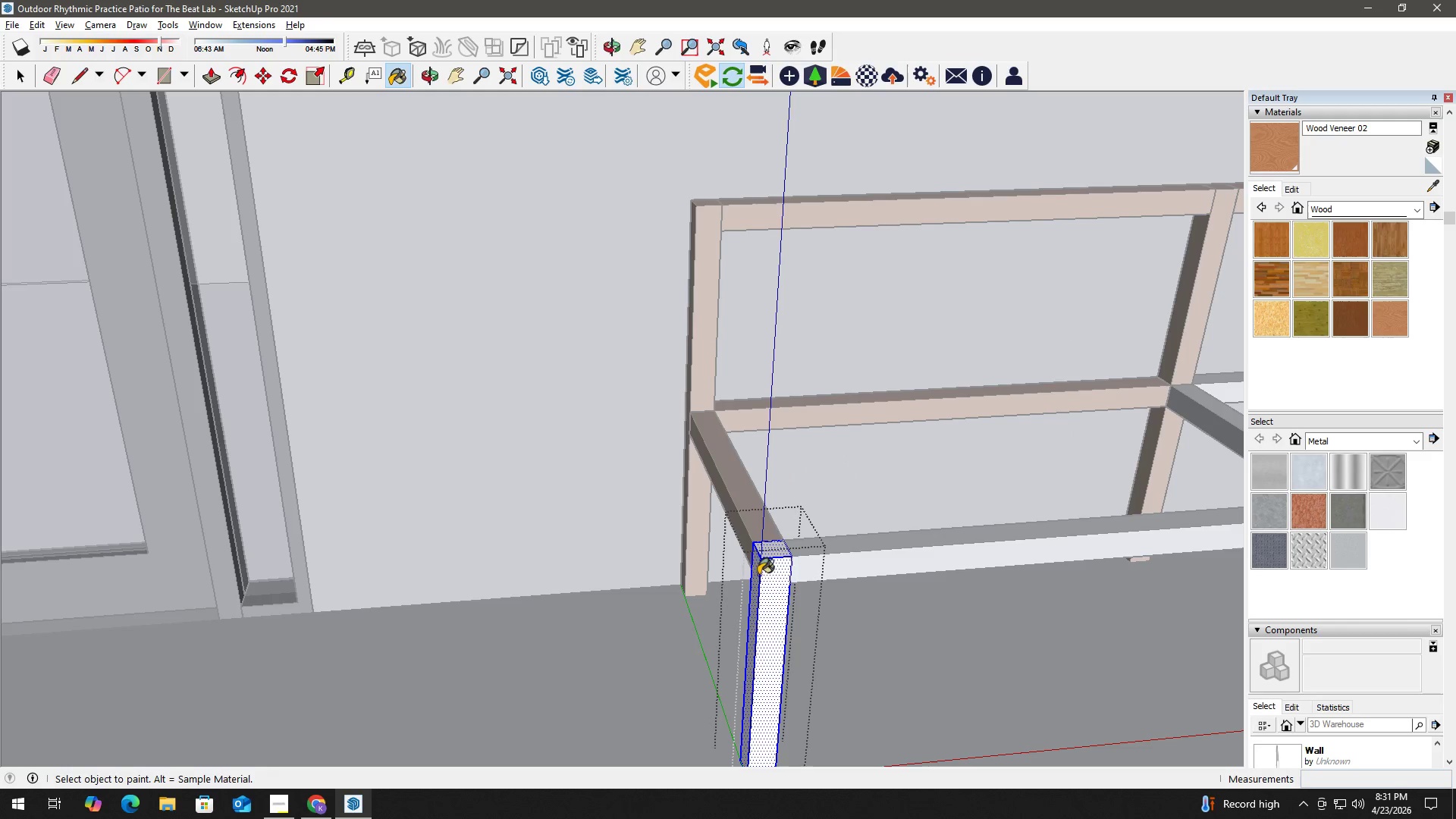 
left_click([789, 581])
 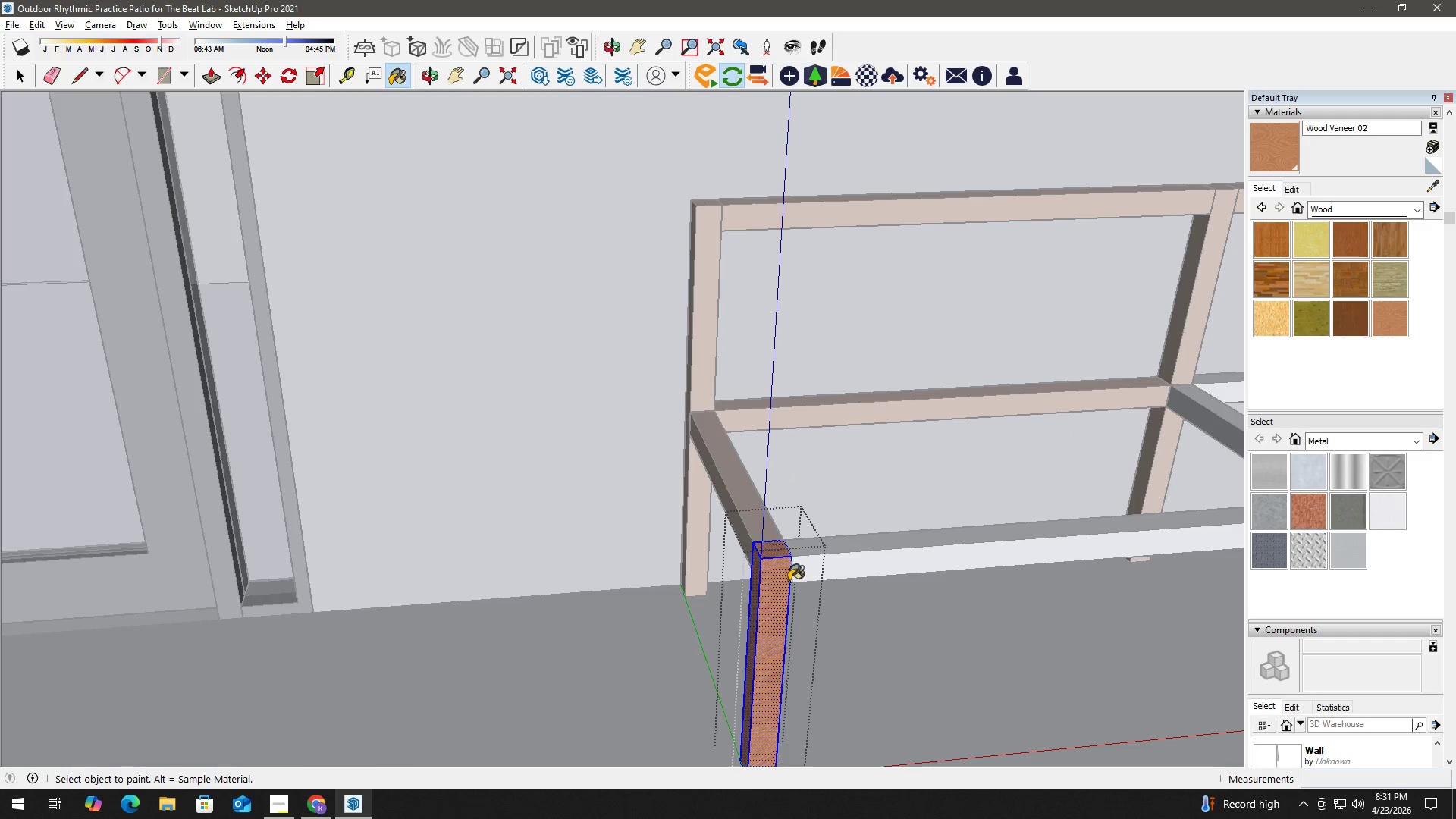 
key(Space)
 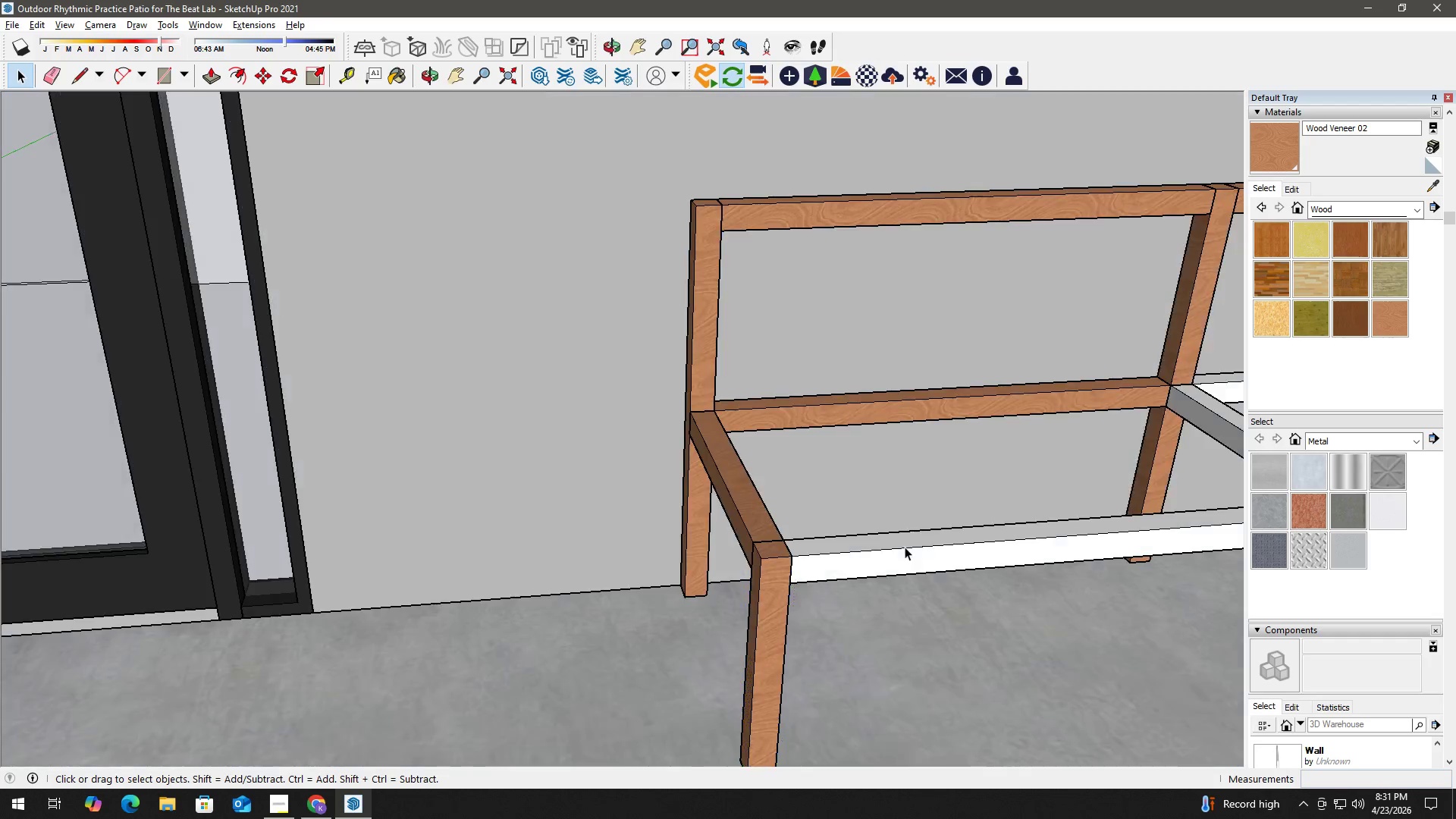 
triple_click([915, 544])
 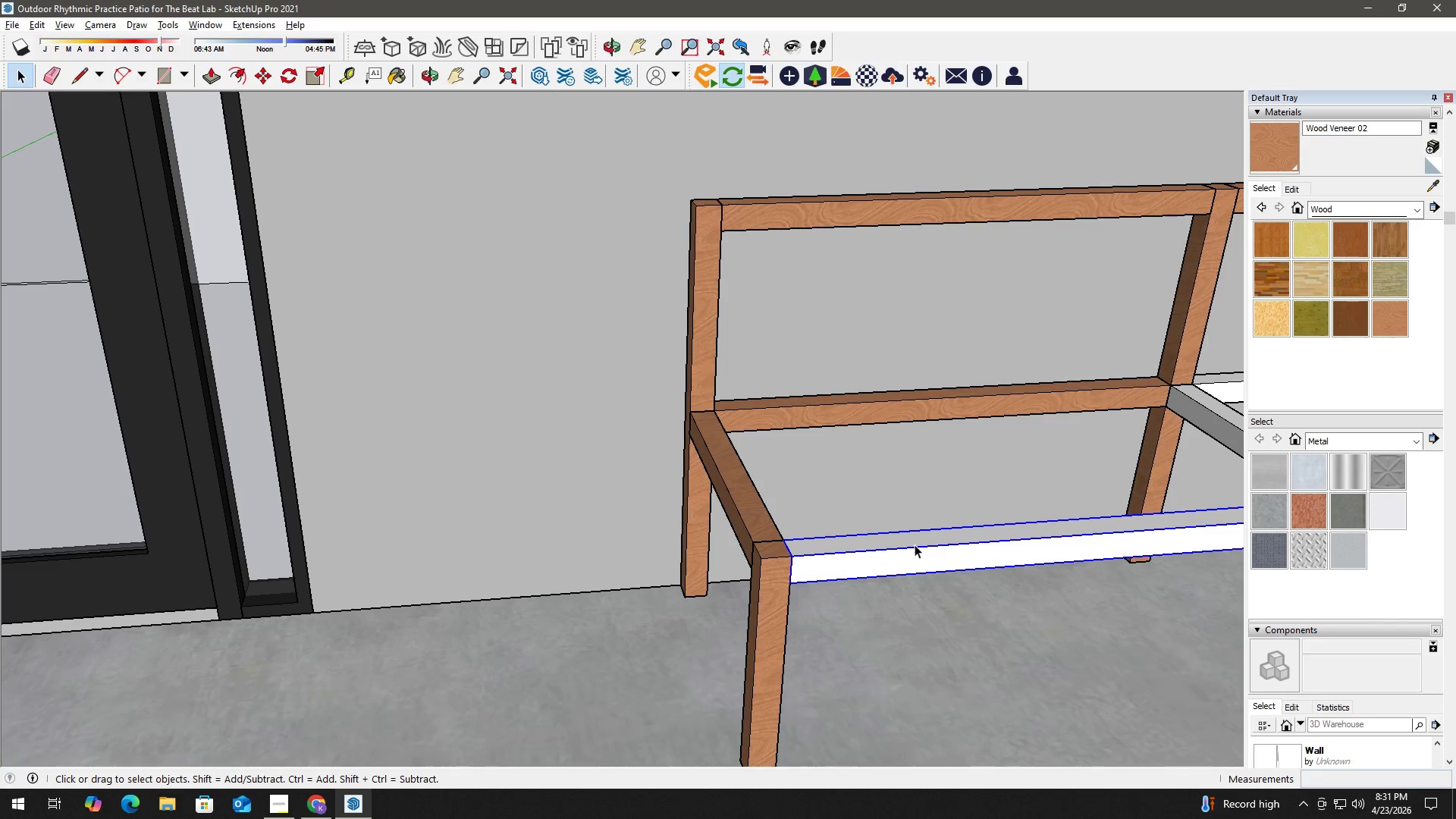 
right_click([915, 544])
 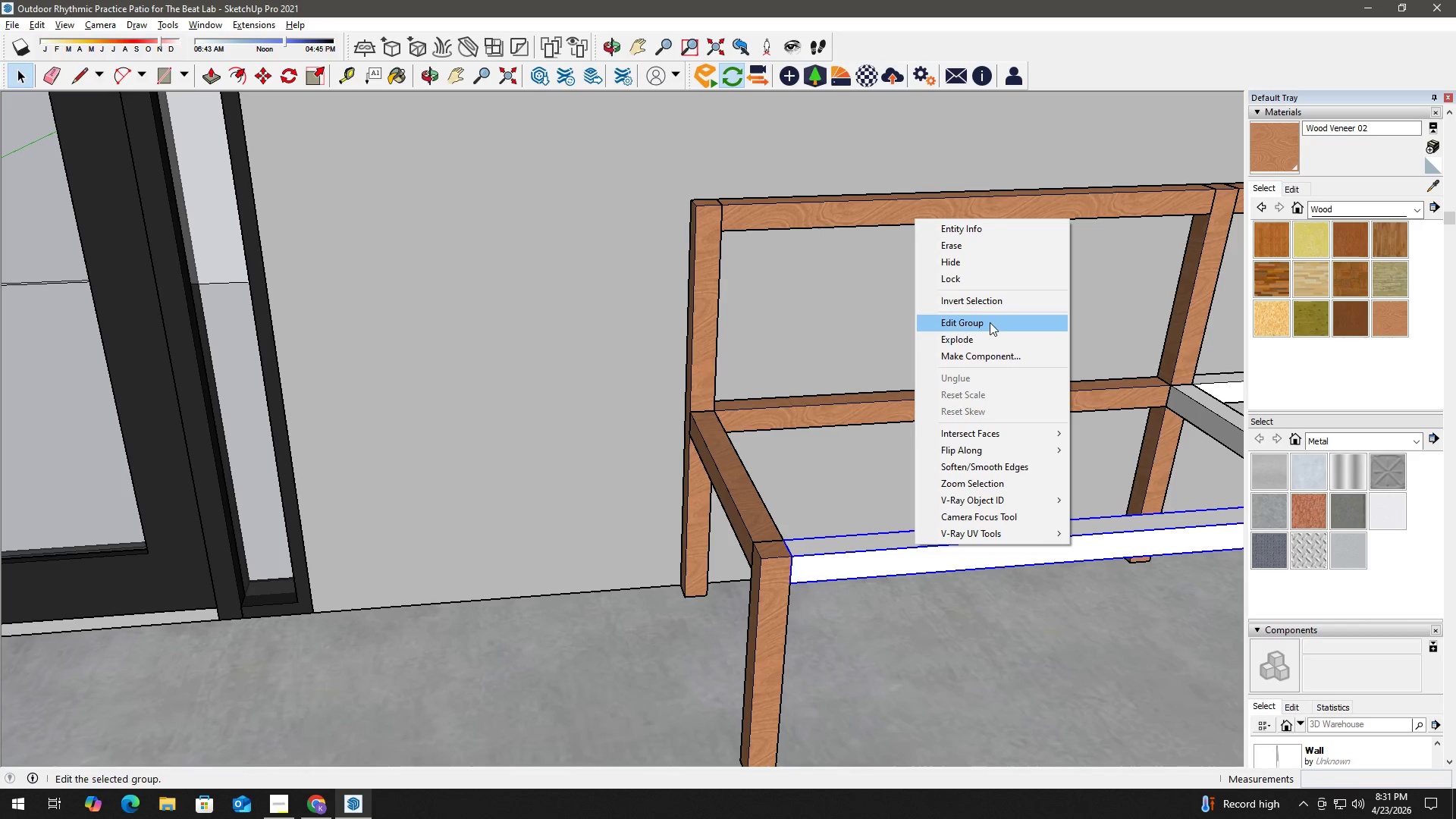 
left_click([990, 322])
 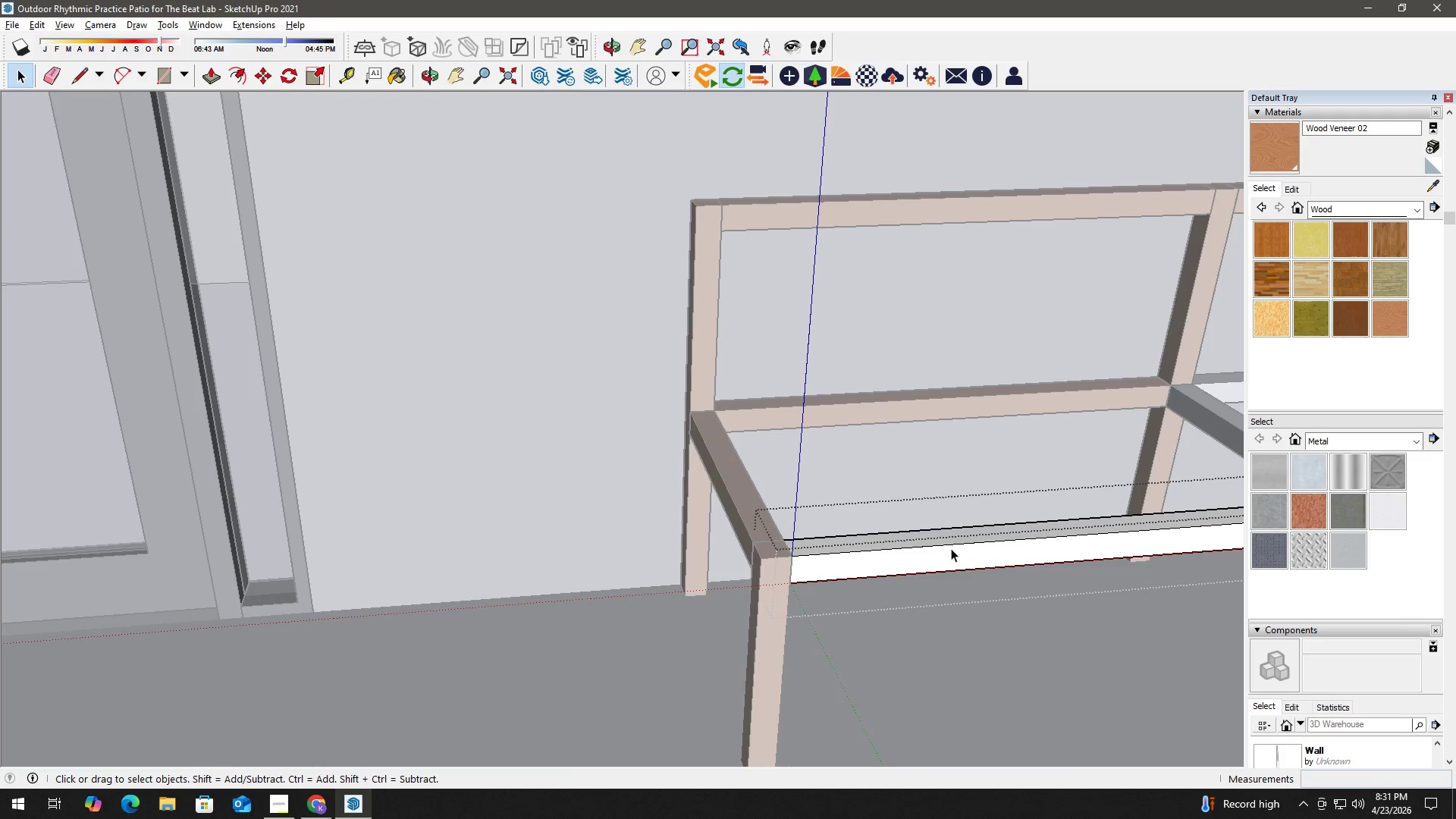 
left_click([965, 539])
 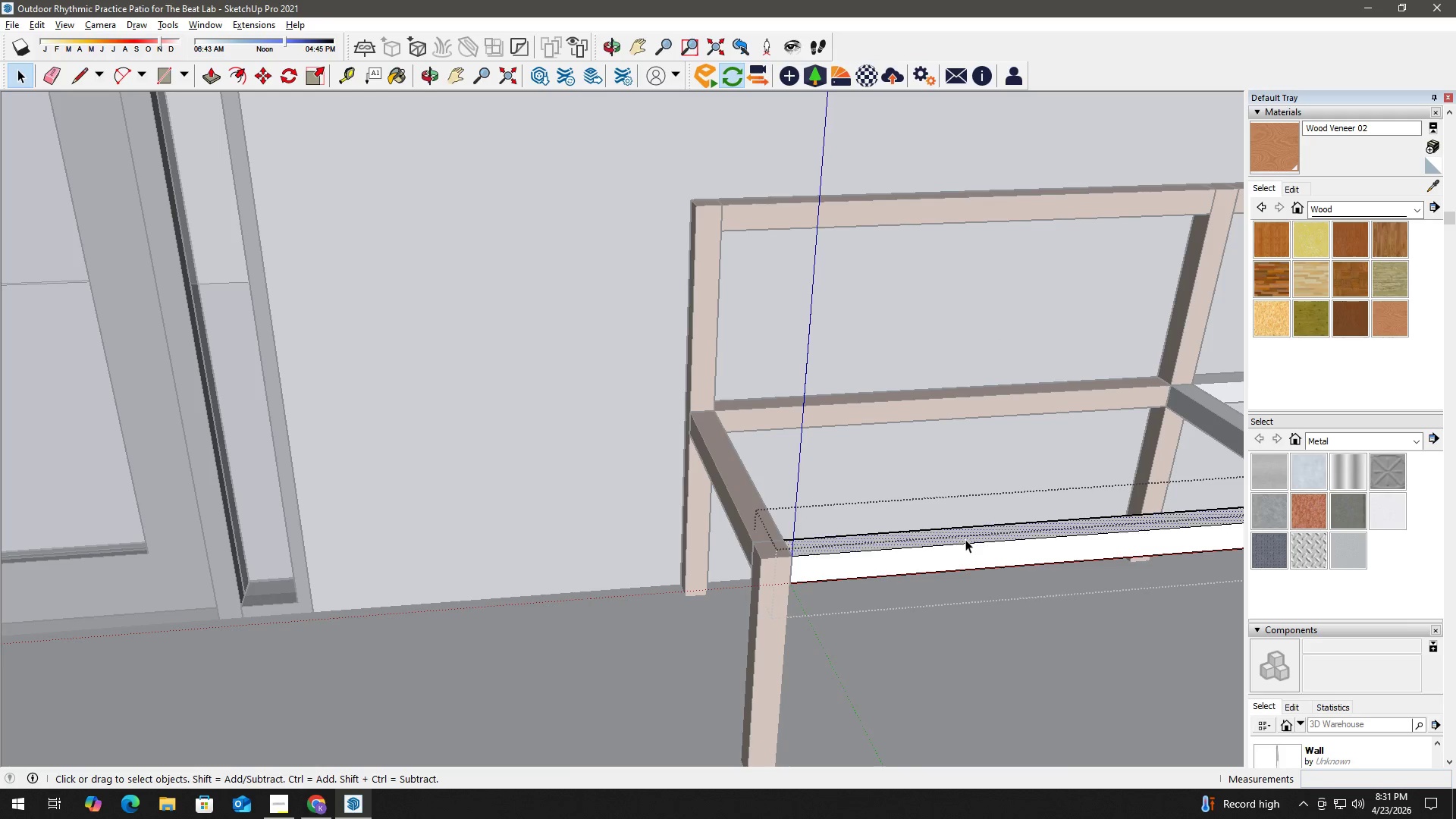 
right_click([965, 539])
 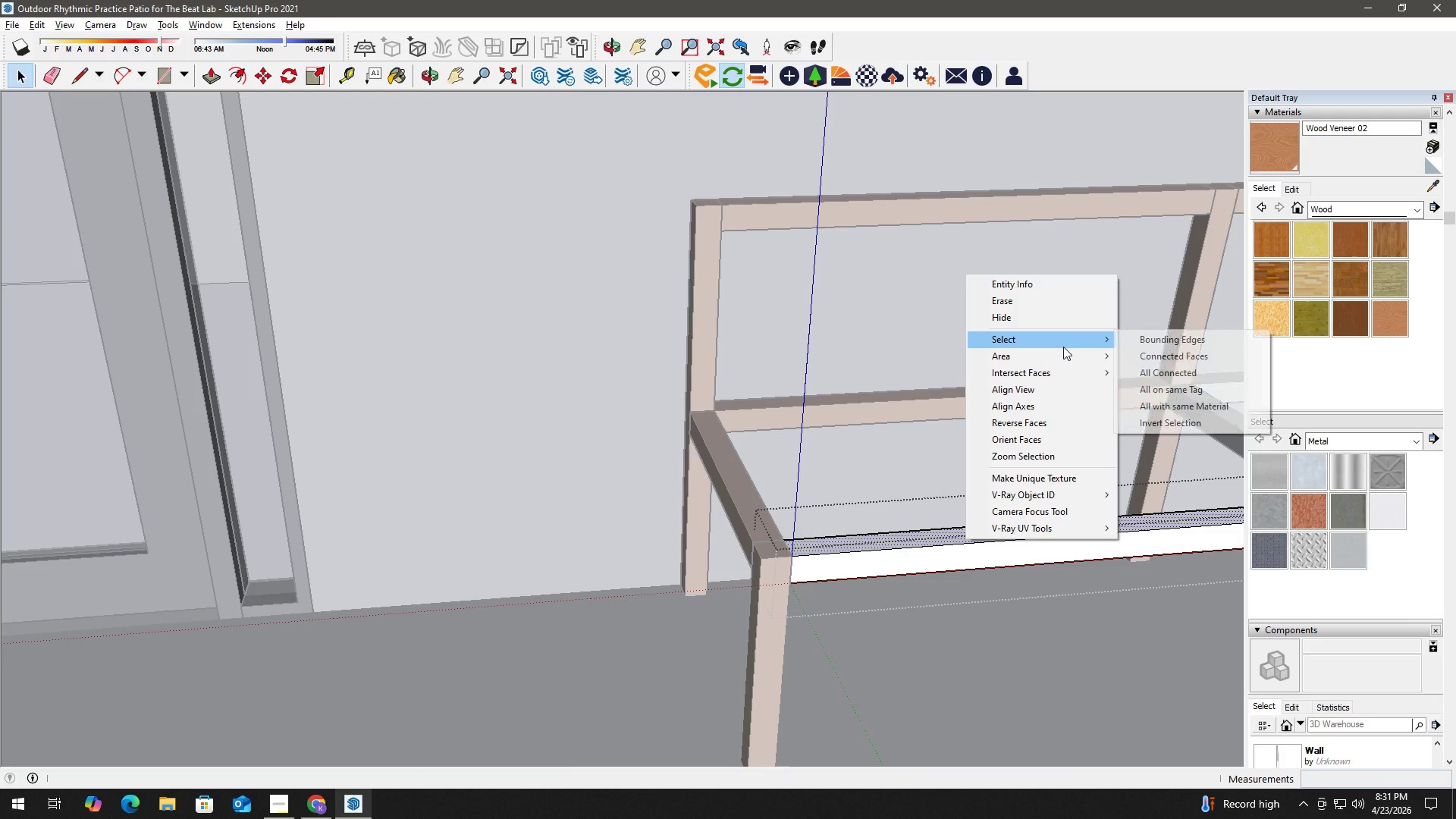 
key(B)
 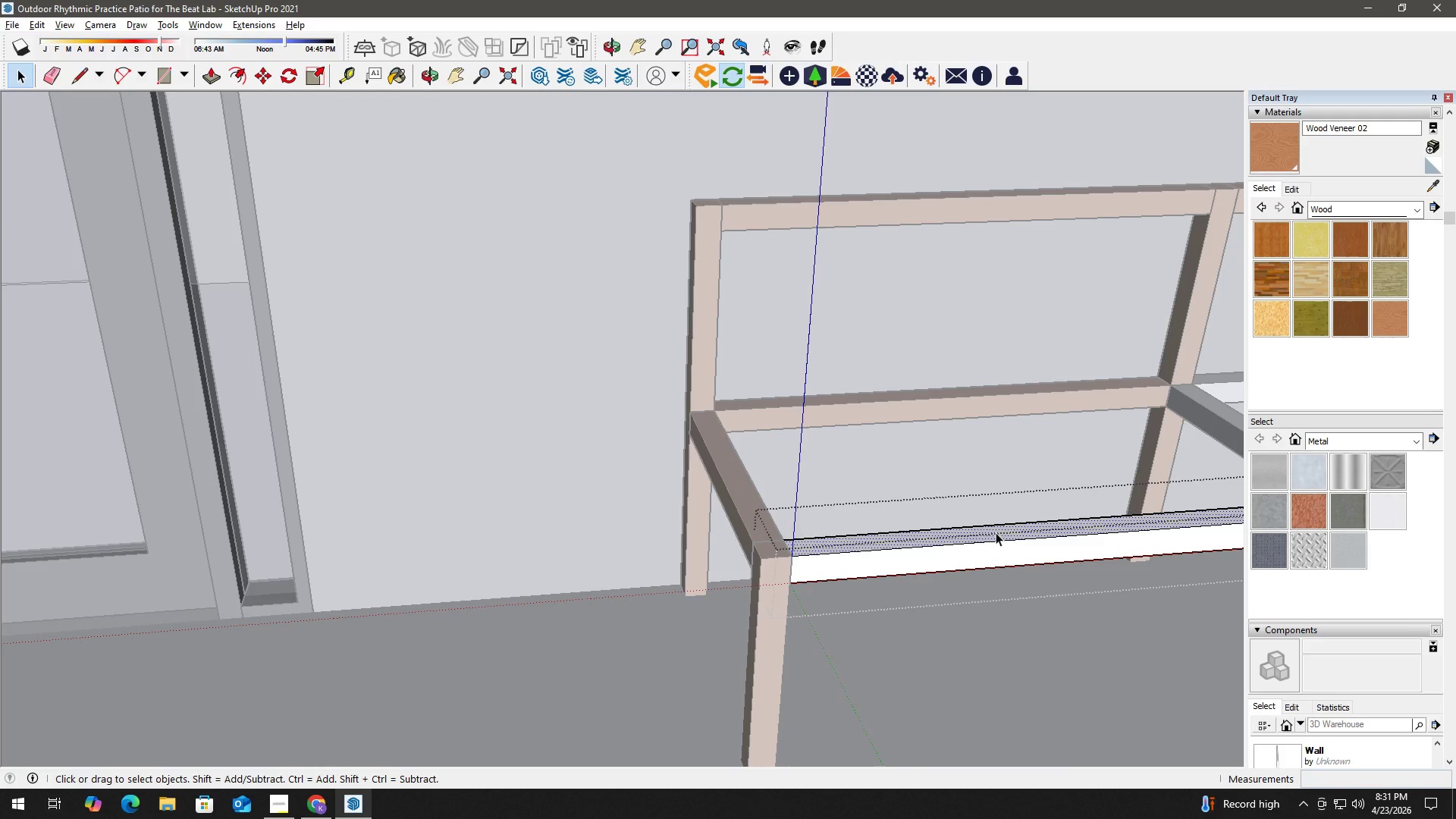 
right_click([999, 529])
 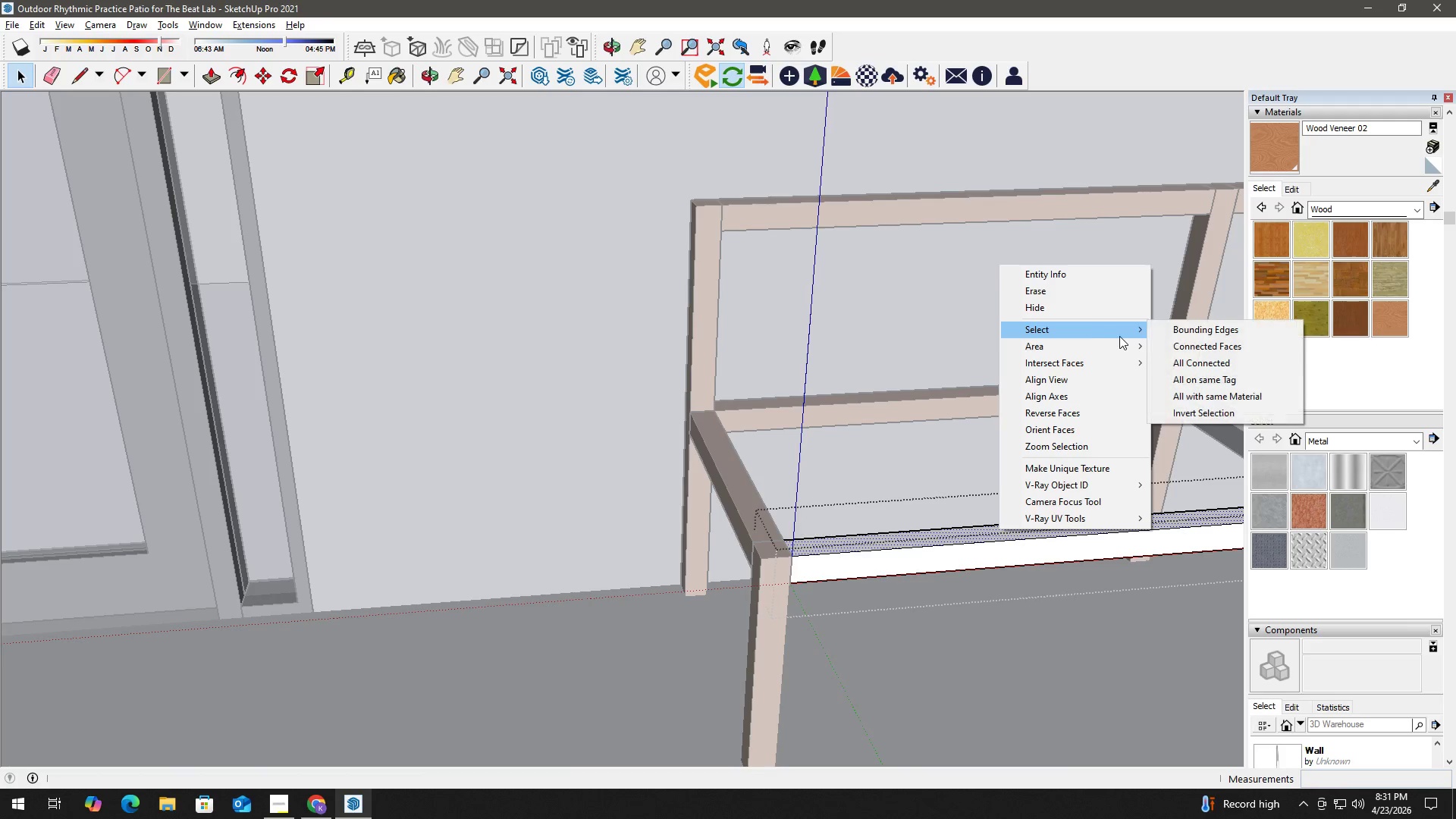 
left_click([1200, 366])
 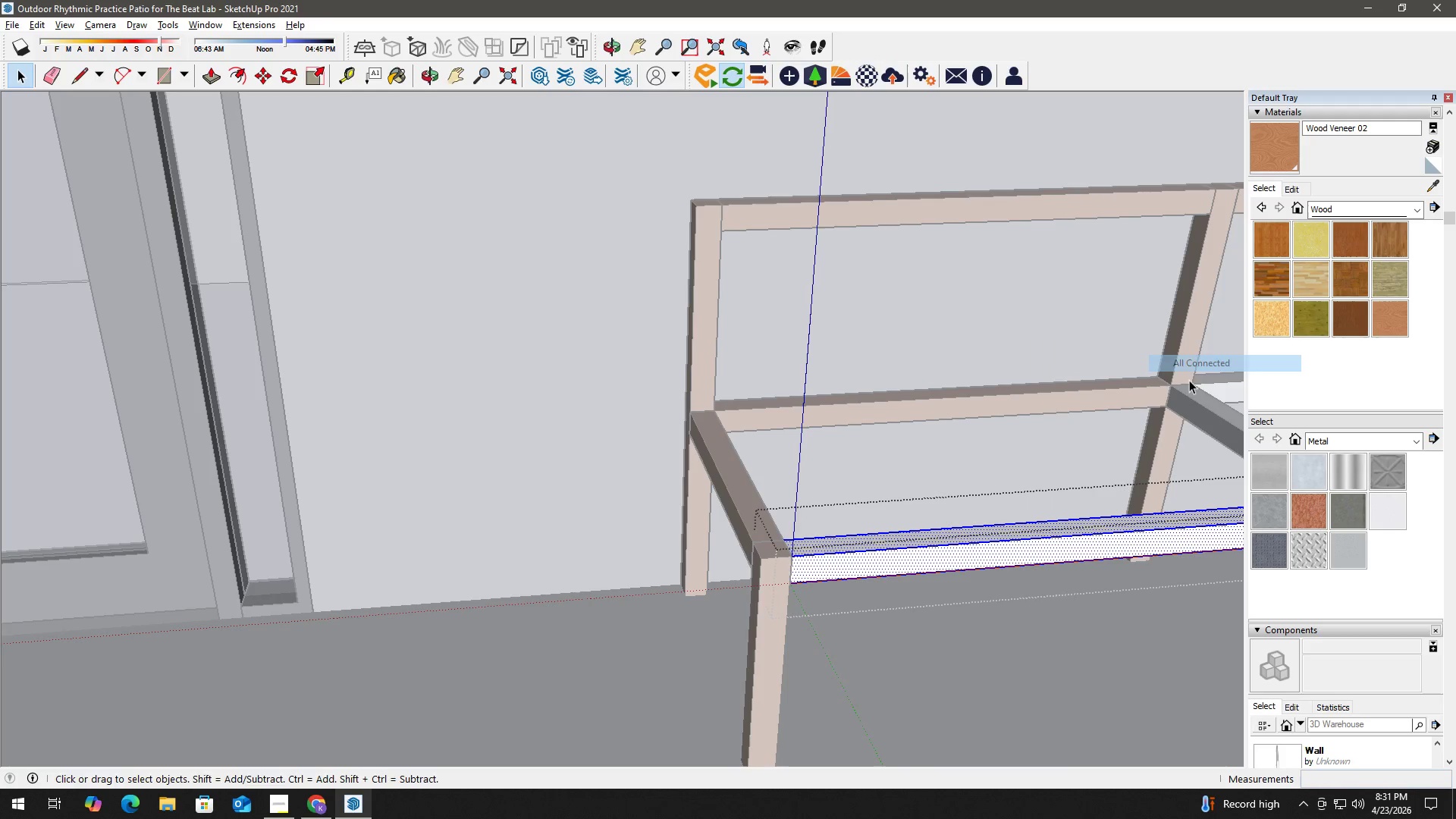 
key(B)
 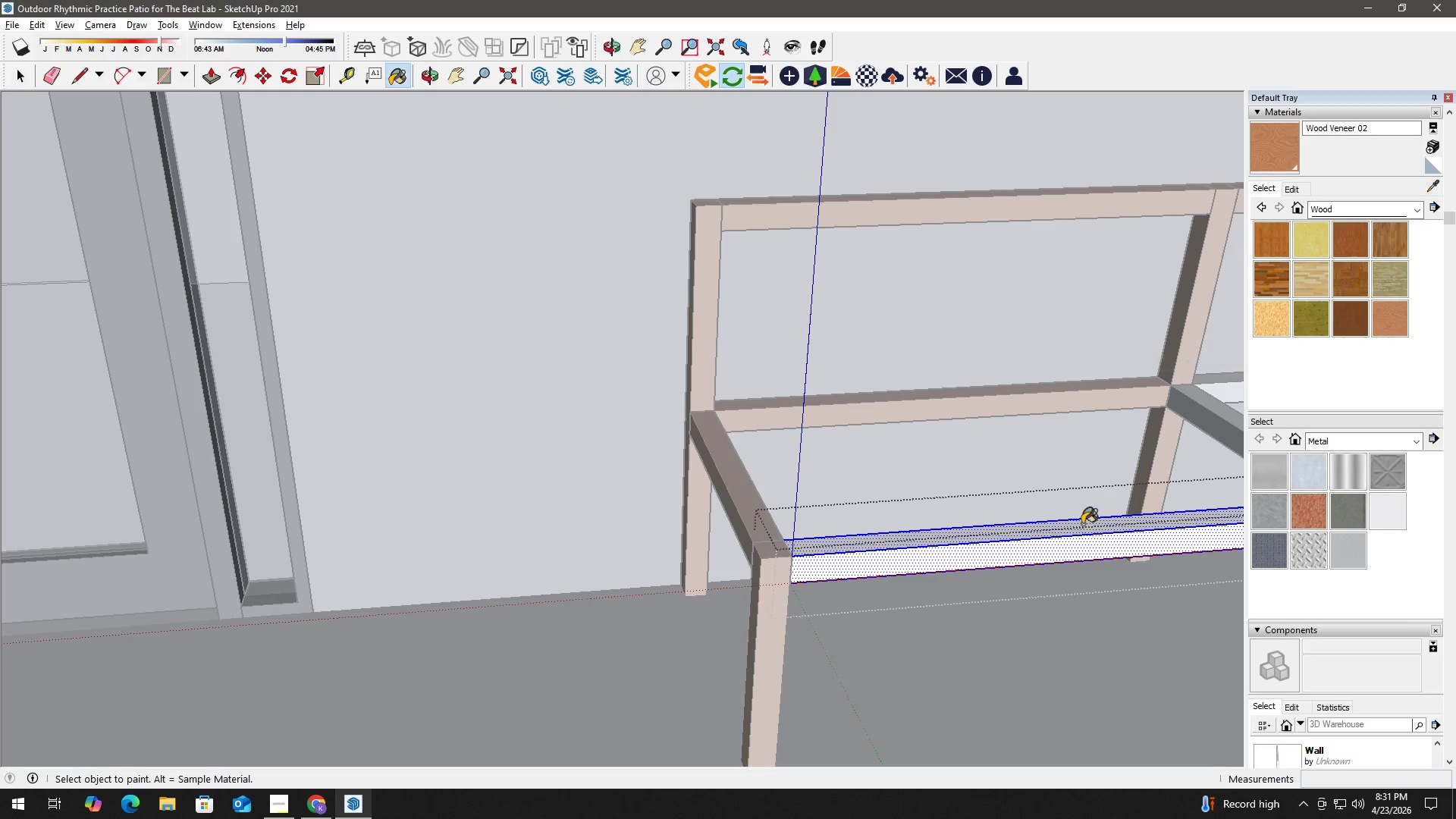 
left_click([1081, 526])
 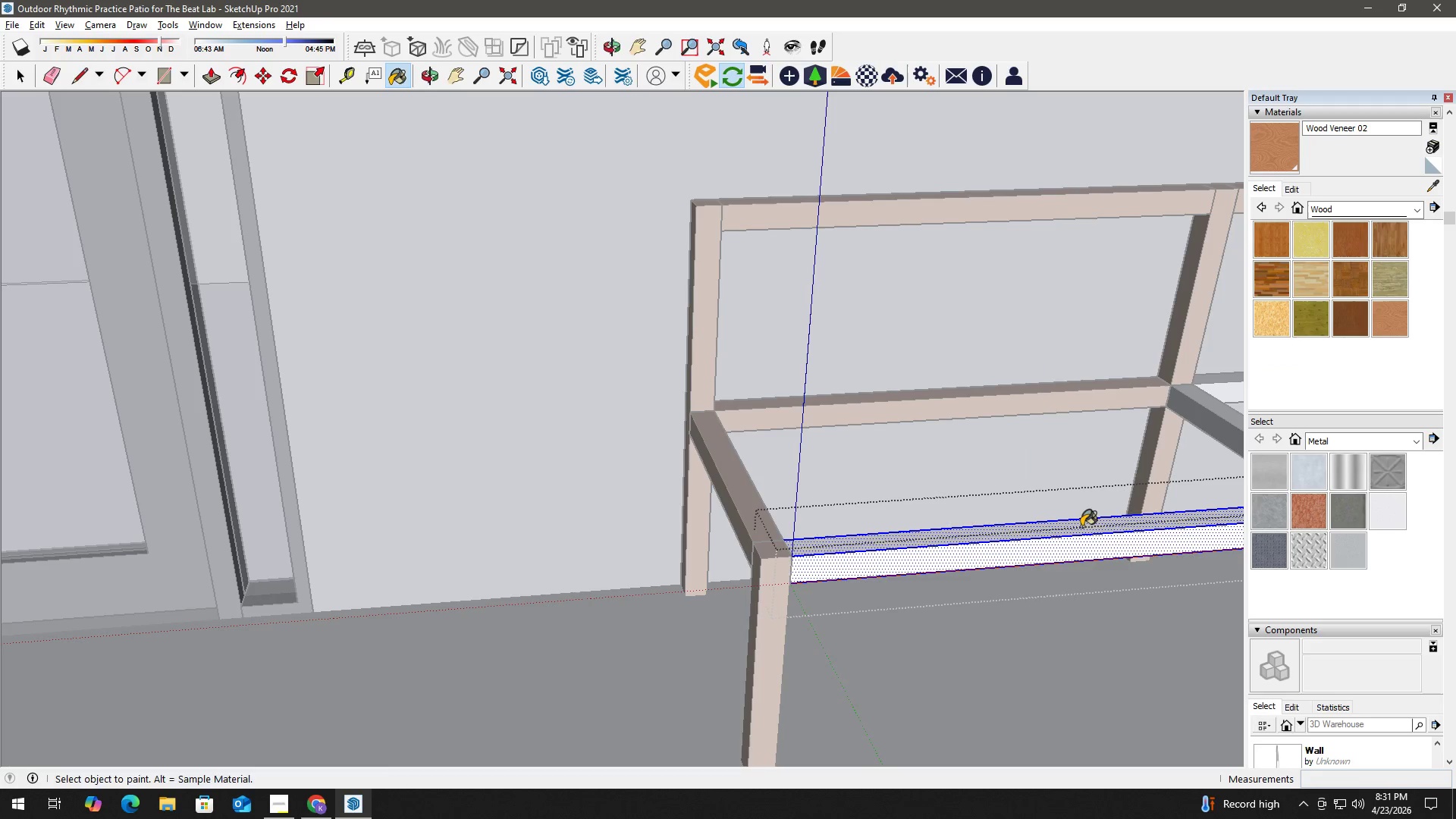 
key(Space)
 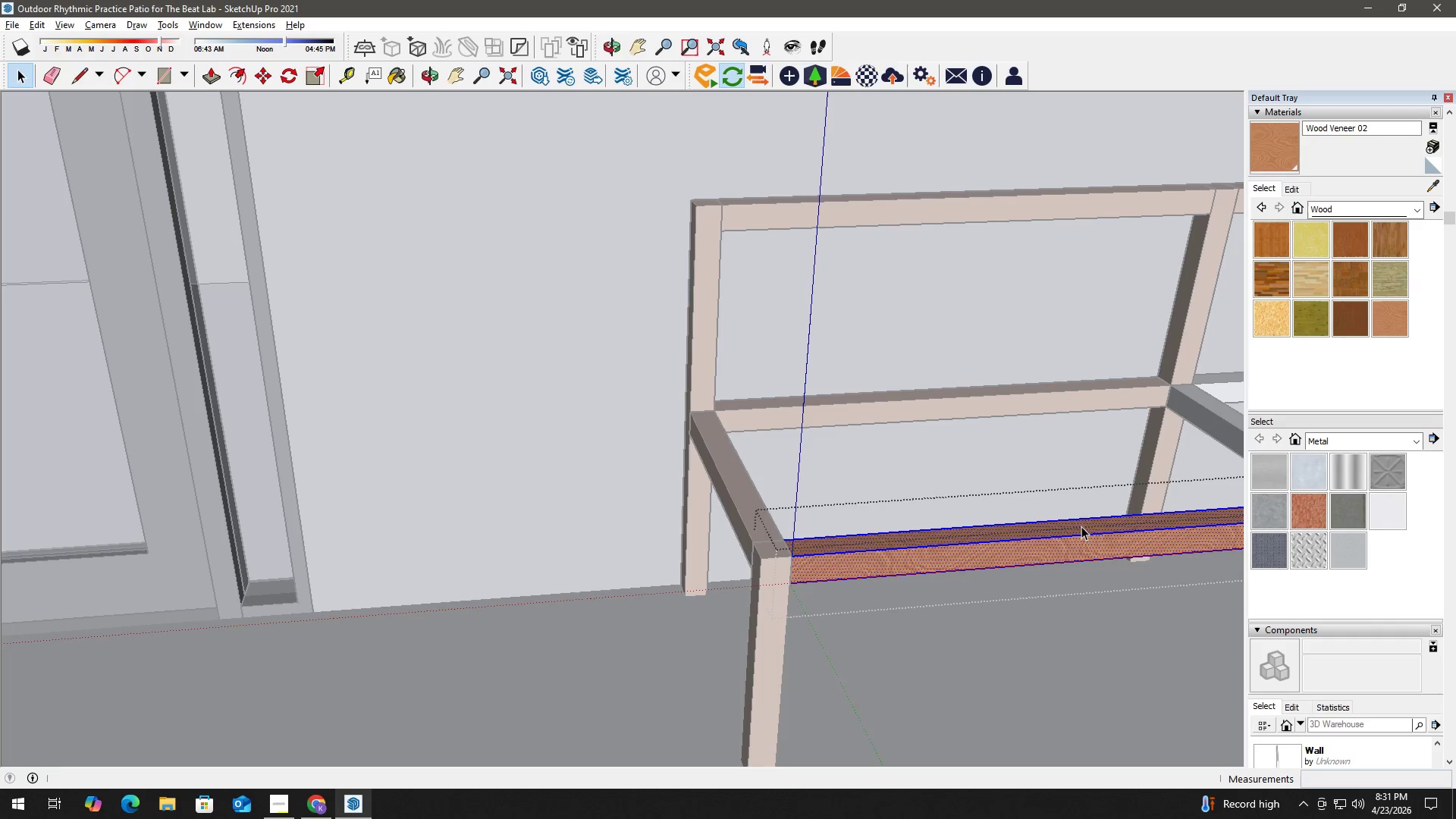 
key(H)
 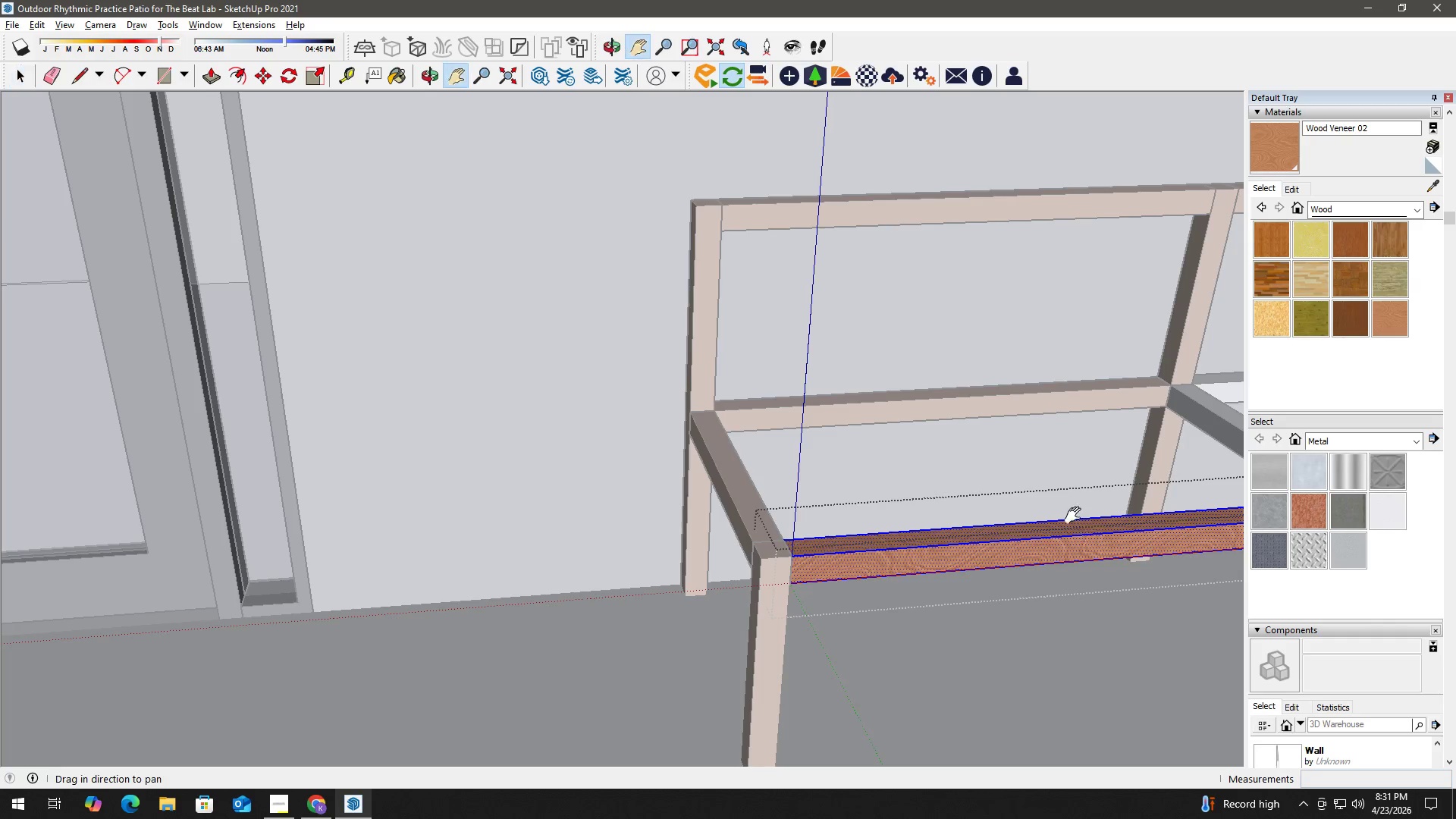 
left_click_drag(start_coordinate=[1071, 512], to_coordinate=[582, 527])
 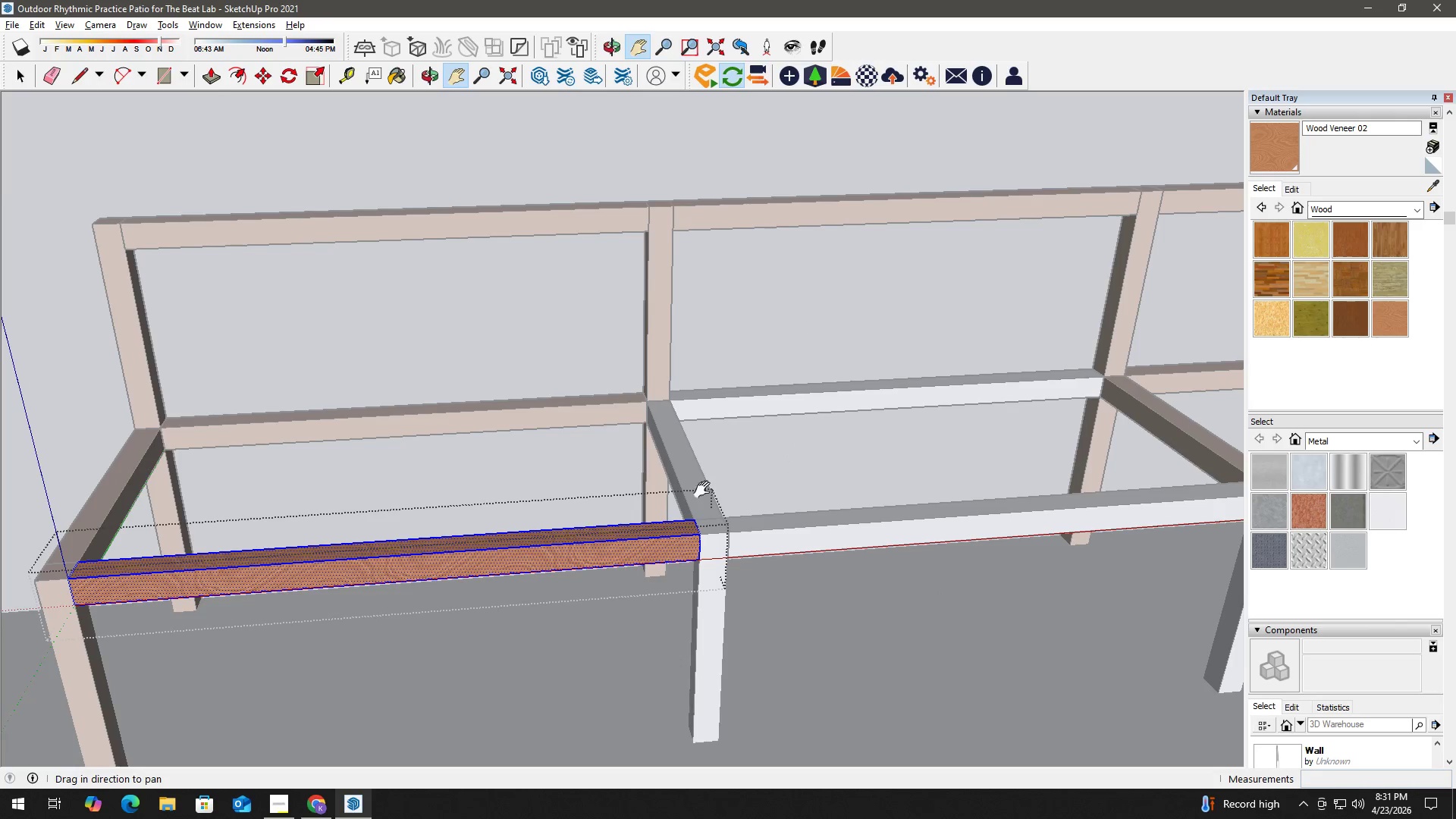 
key(Space)
 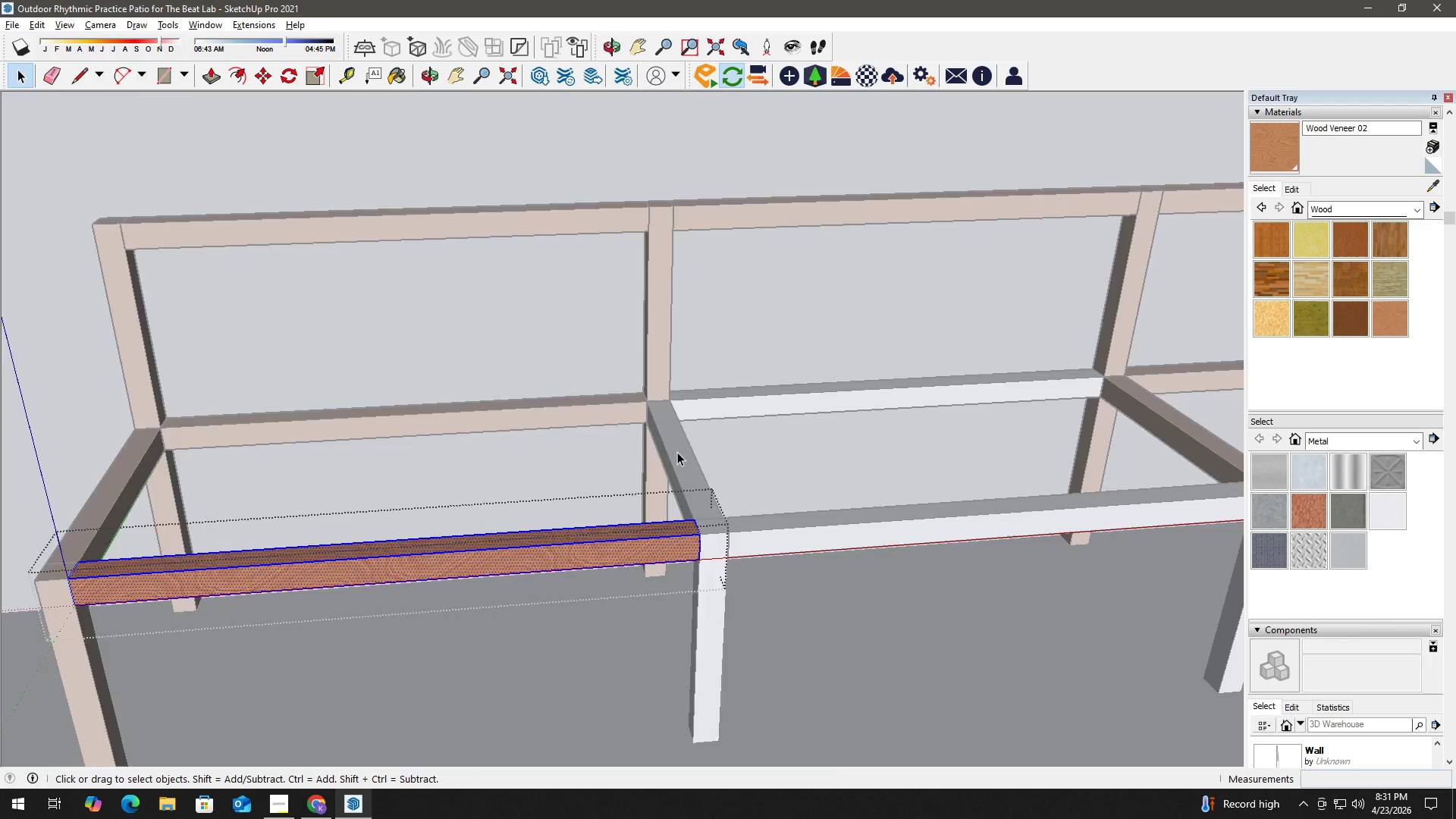 
double_click([677, 452])
 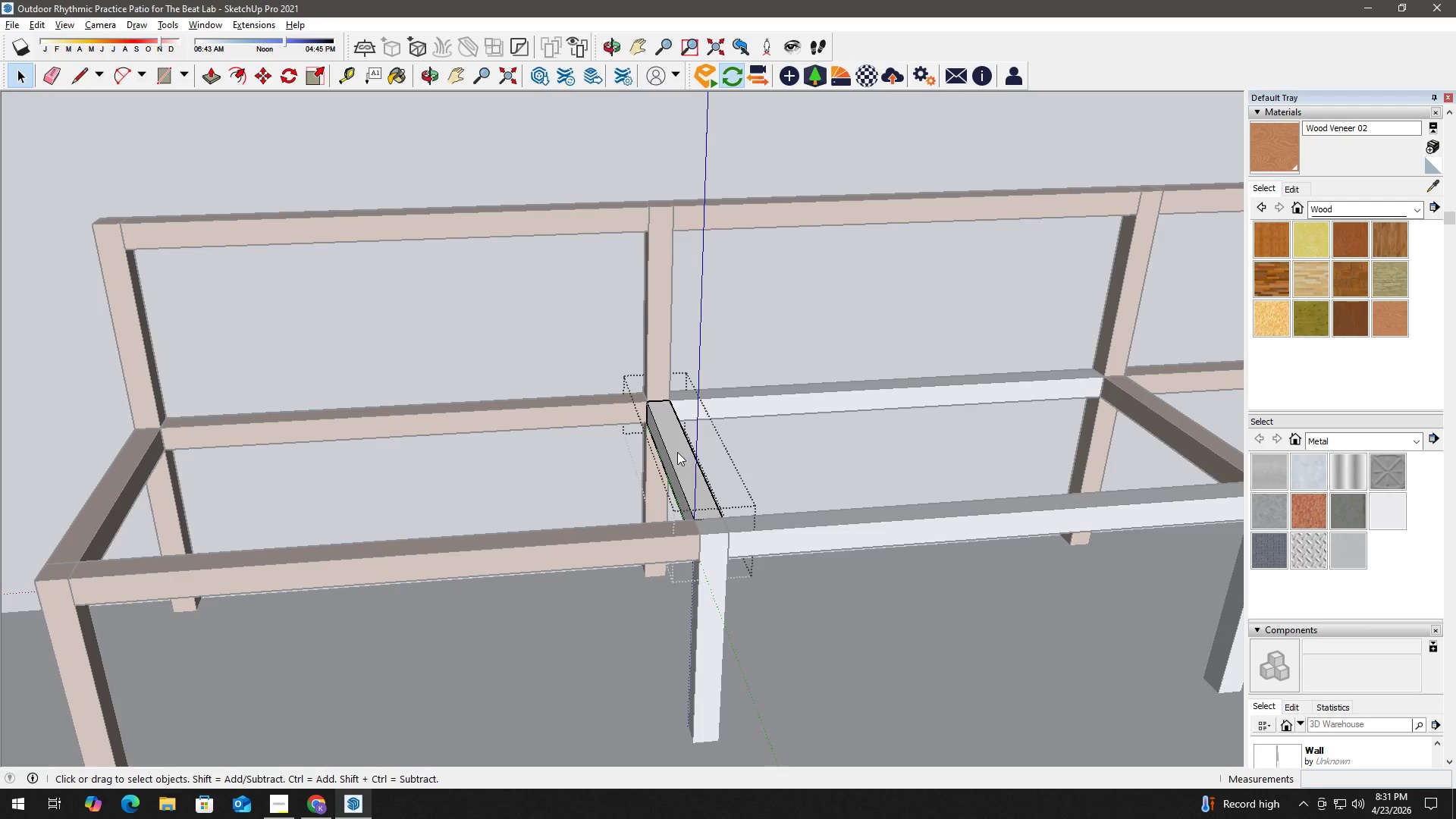 
right_click([677, 452])
 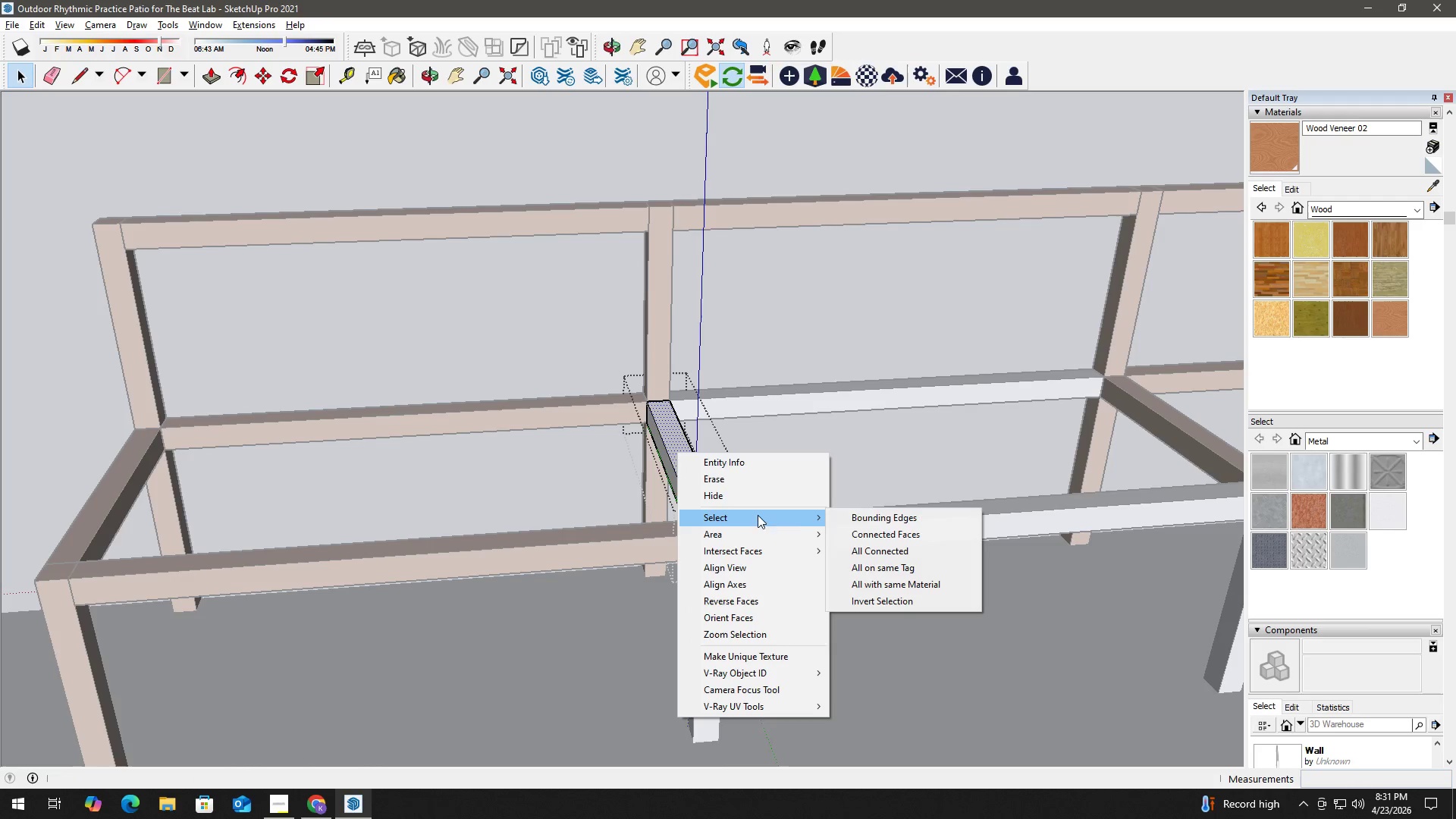 
left_click([886, 551])
 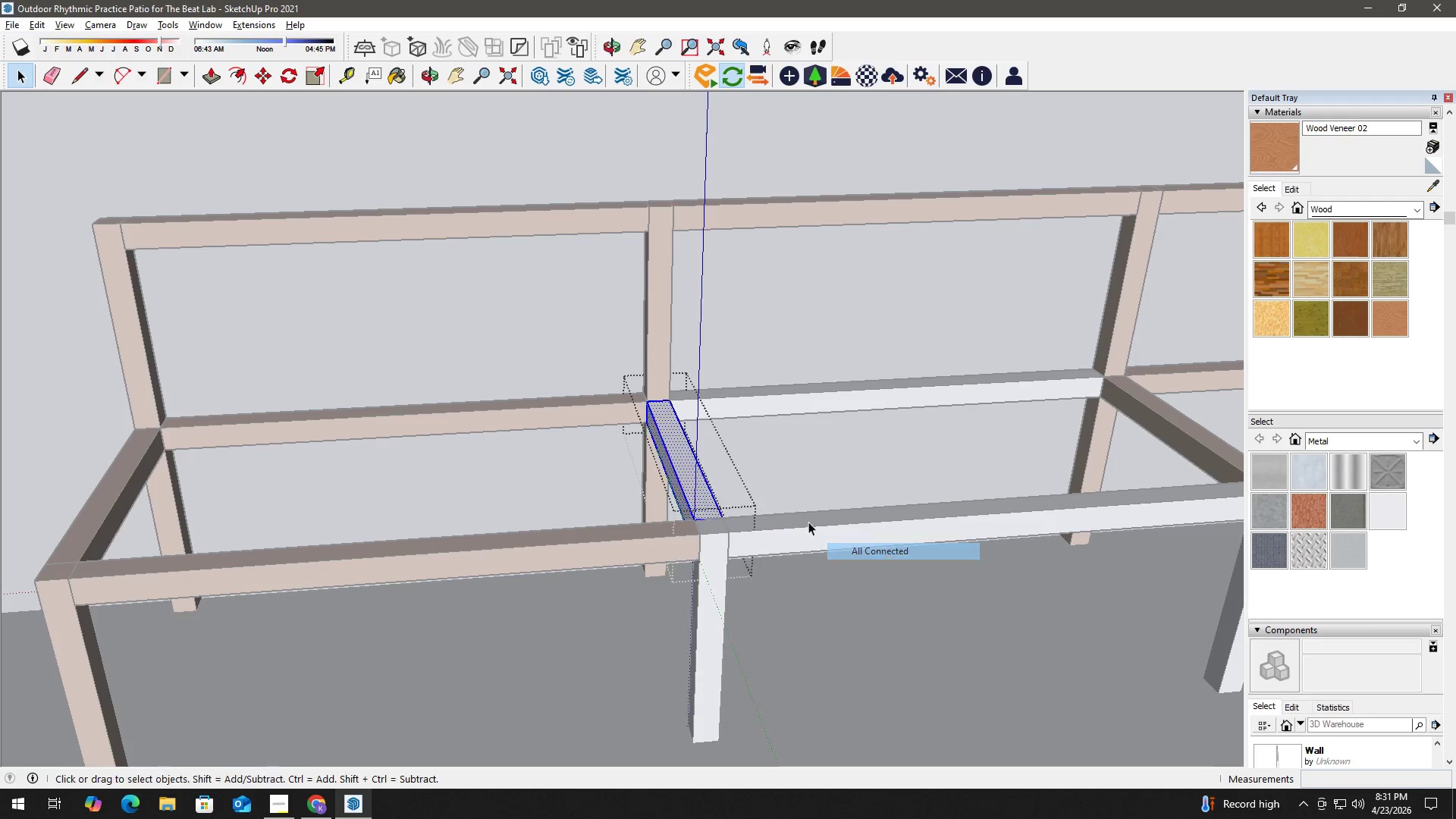 
key(B)
 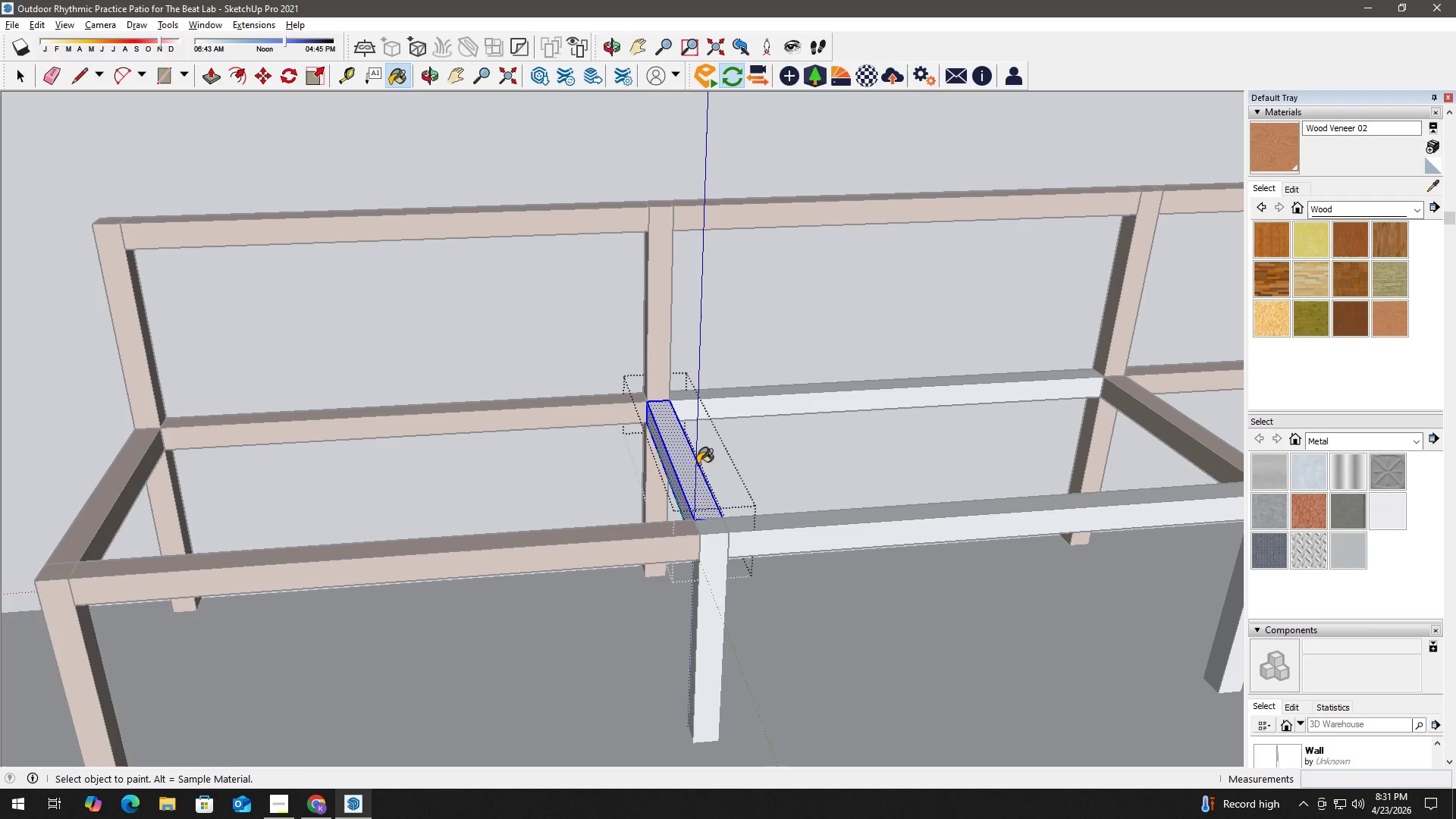 
left_click_drag(start_coordinate=[697, 464], to_coordinate=[691, 463])
 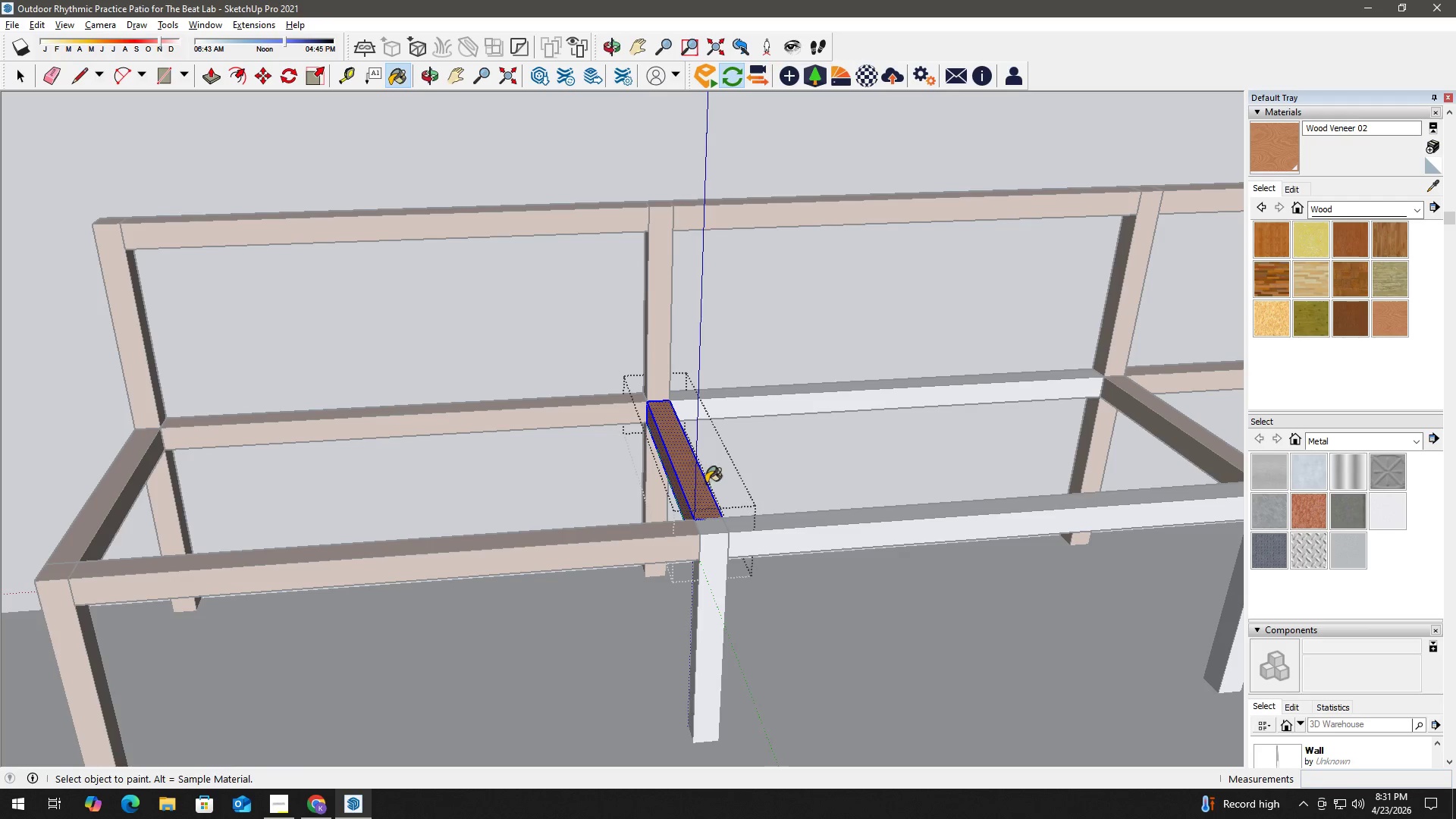 
key(Space)
 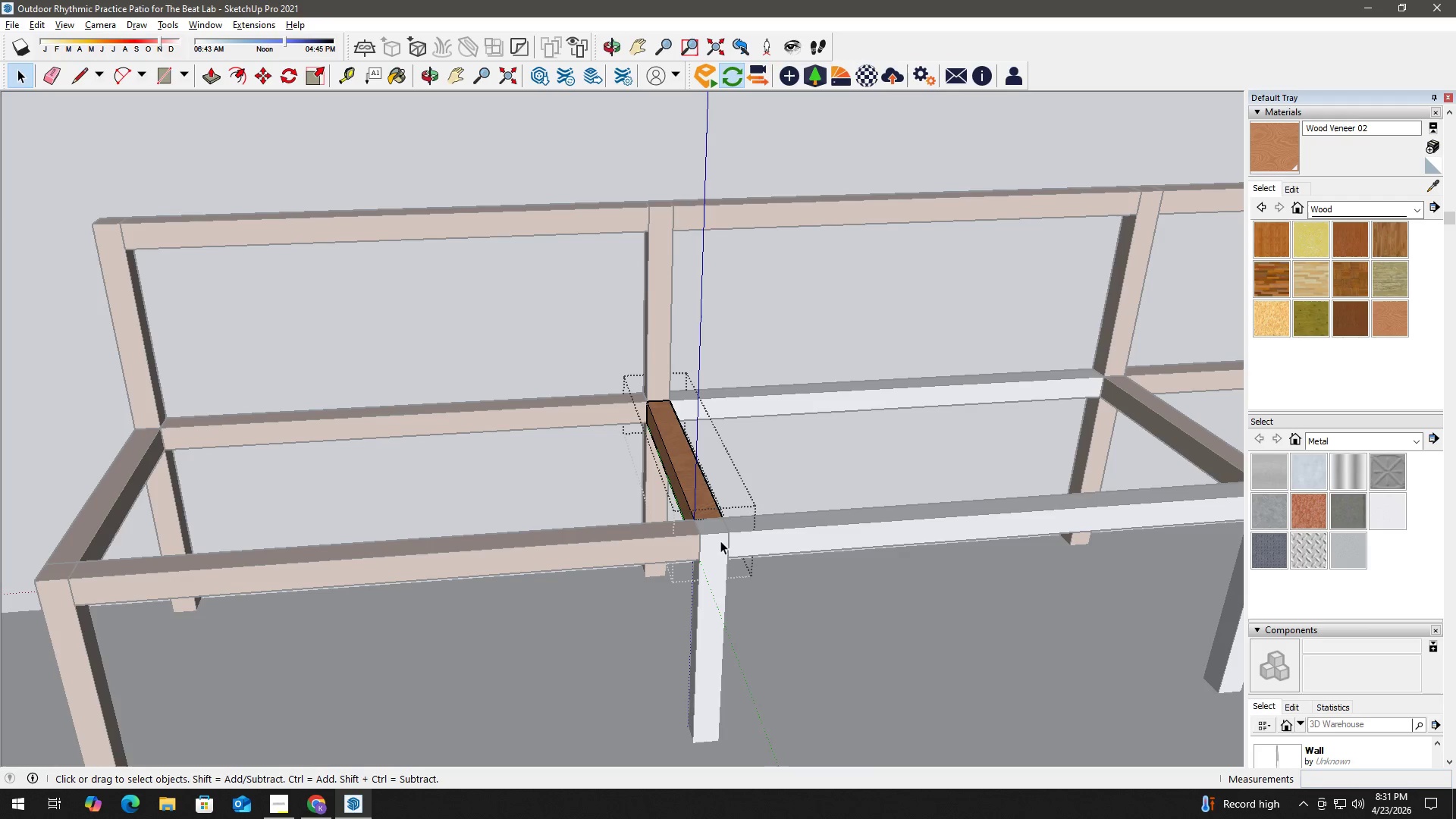 
double_click([720, 533])
 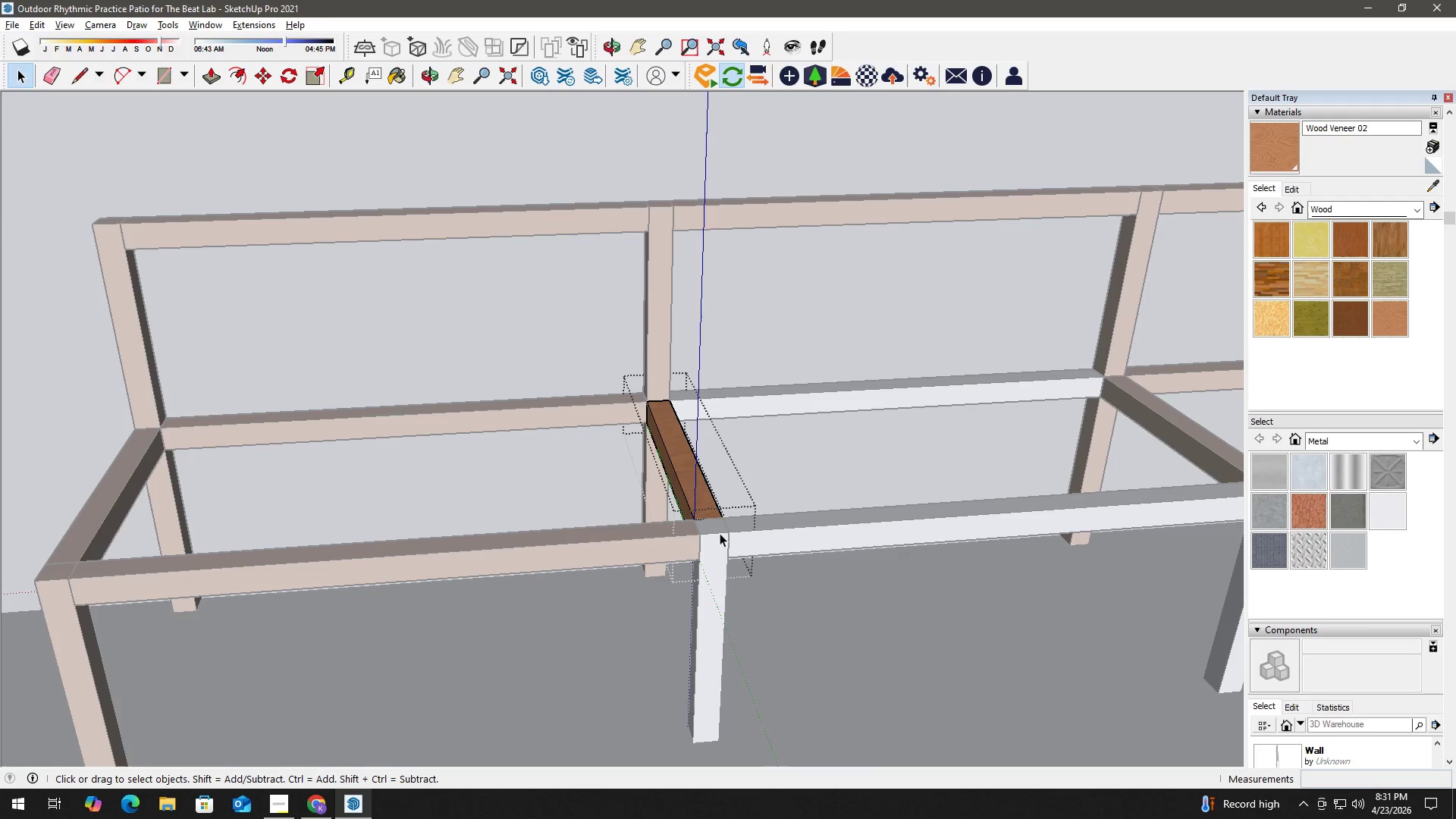 
triple_click([712, 533])
 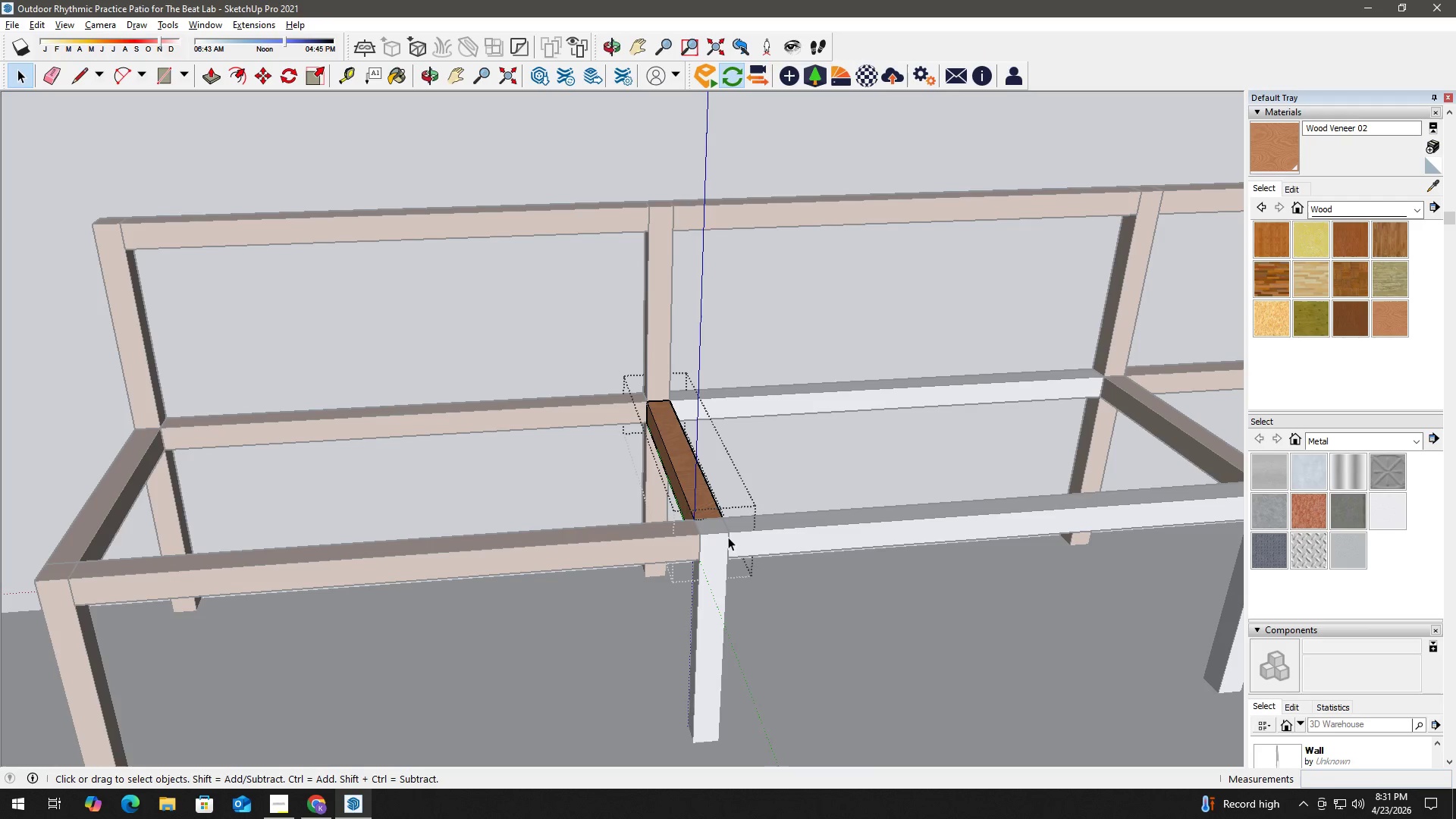 
left_click_drag(start_coordinate=[776, 534], to_coordinate=[789, 534])
 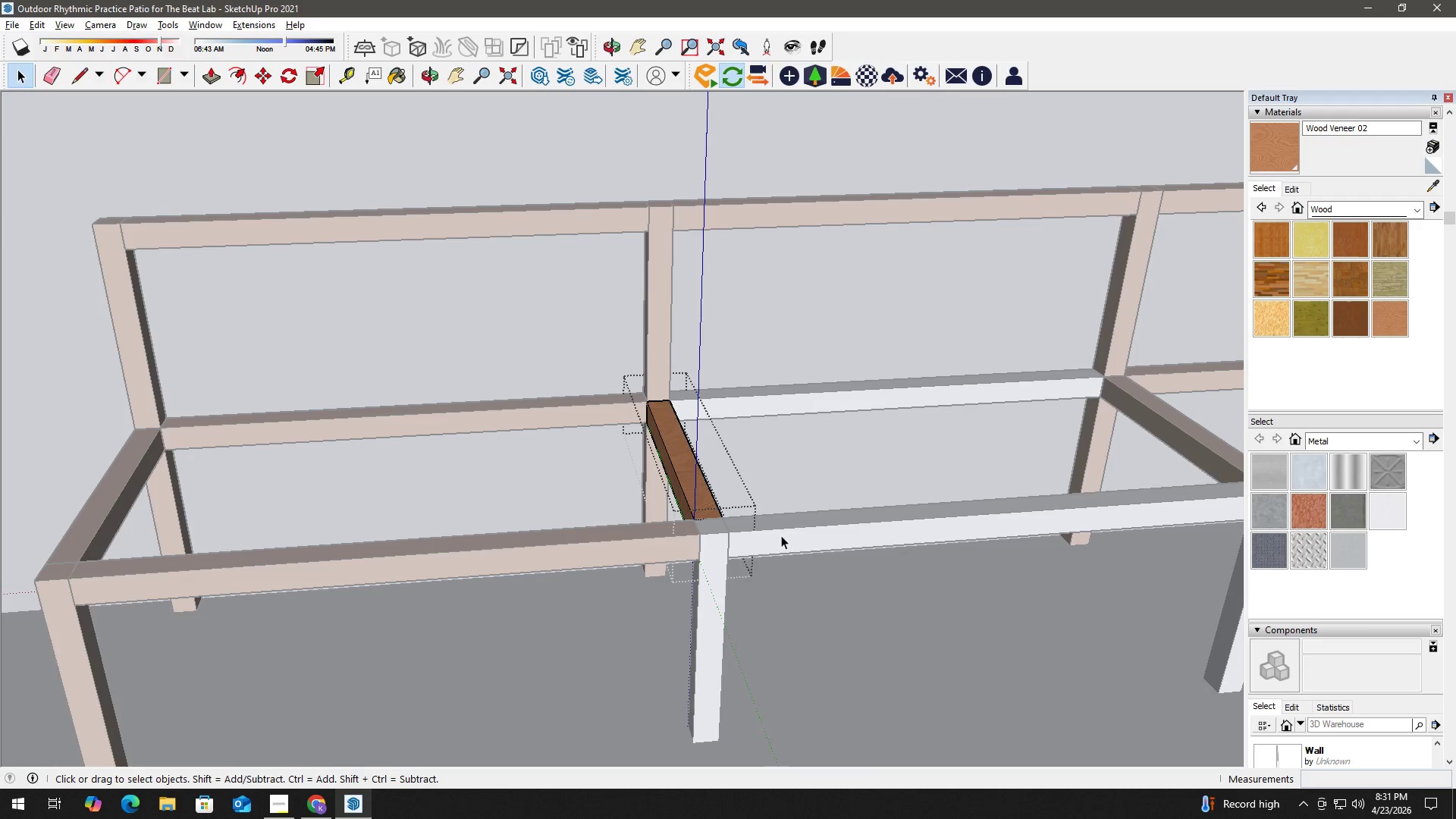 
triple_click([780, 537])
 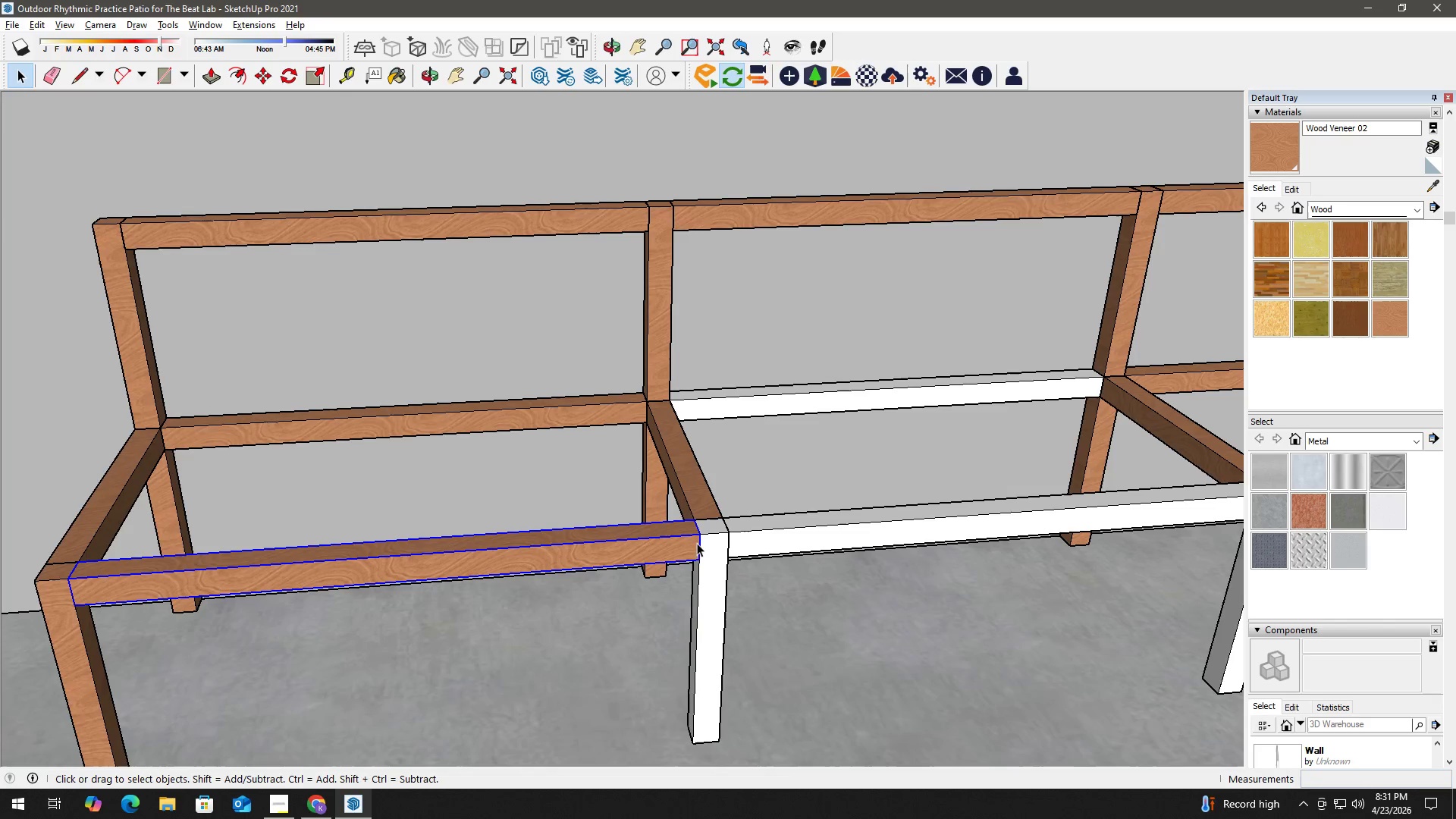 
double_click([714, 540])
 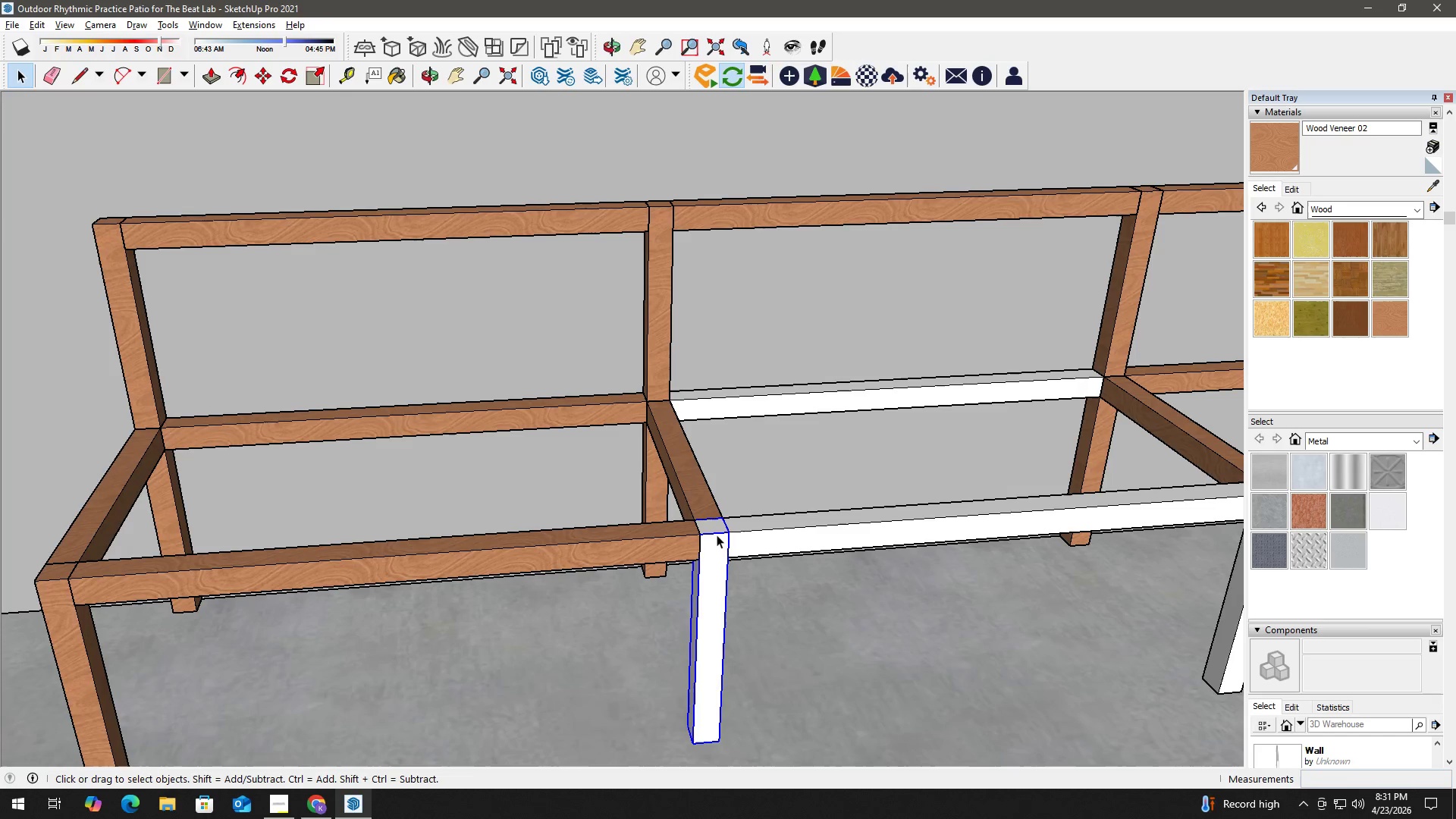 
double_click([717, 535])
 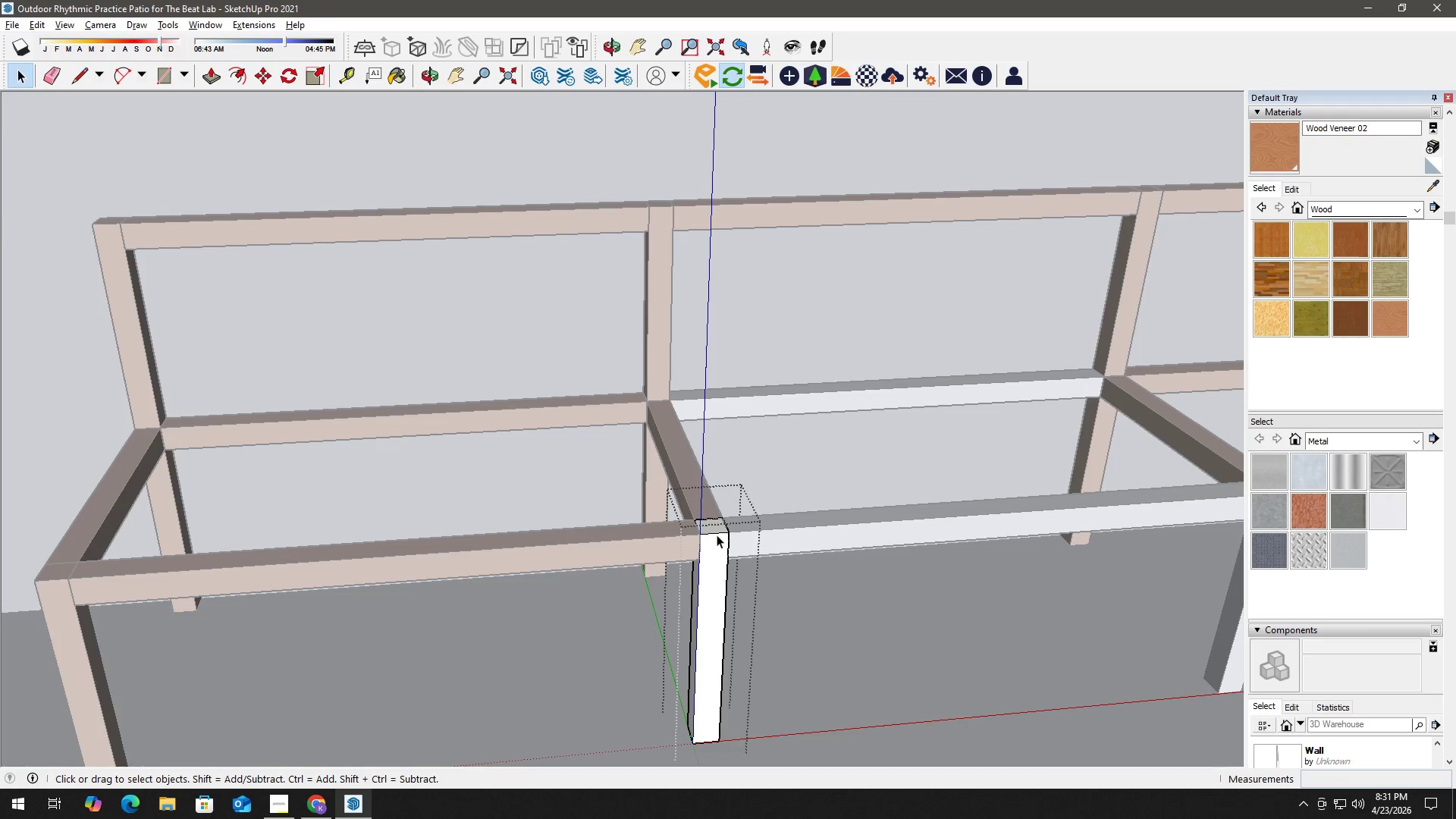 
triple_click([717, 535])
 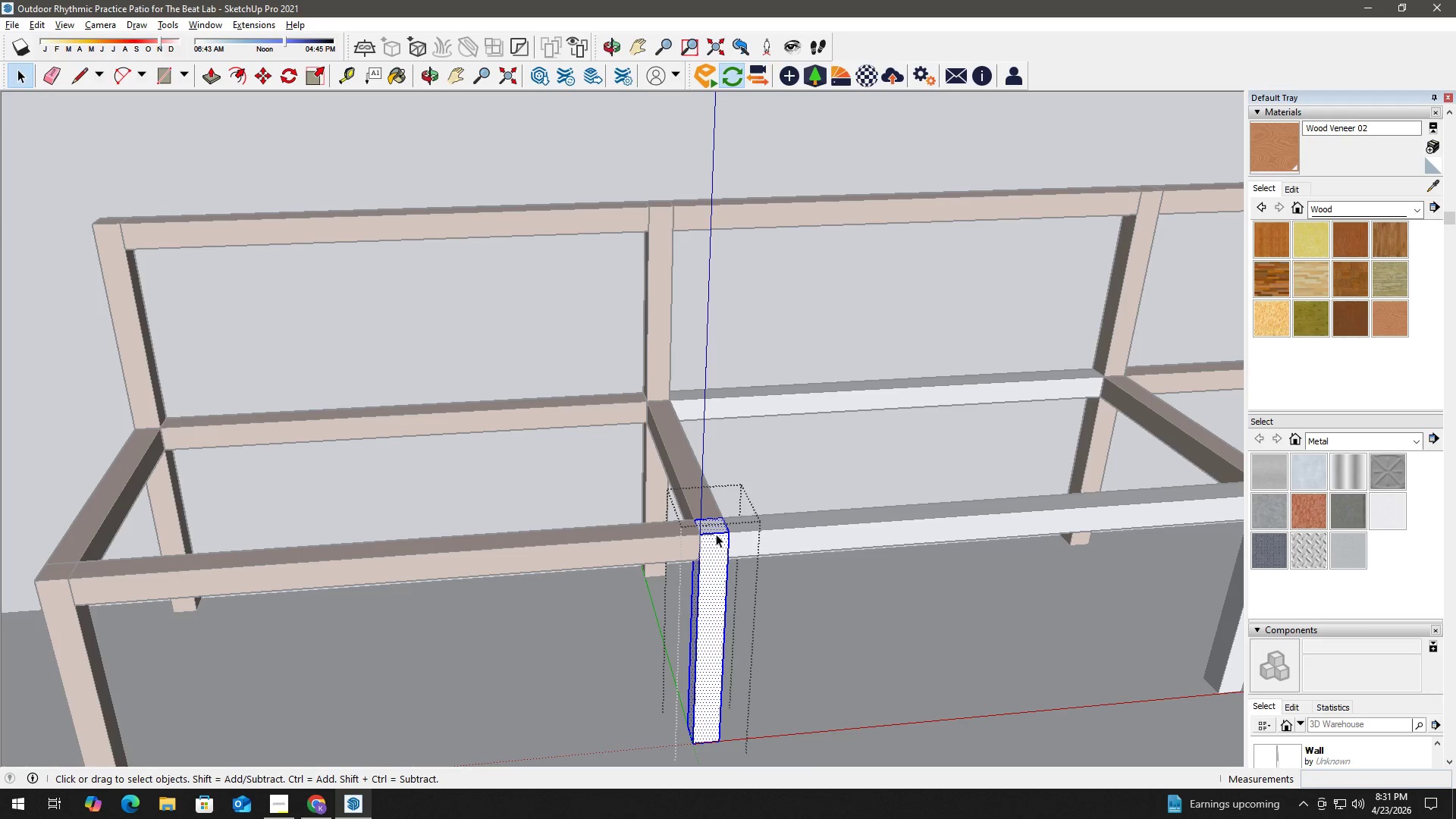 
right_click([716, 534])
 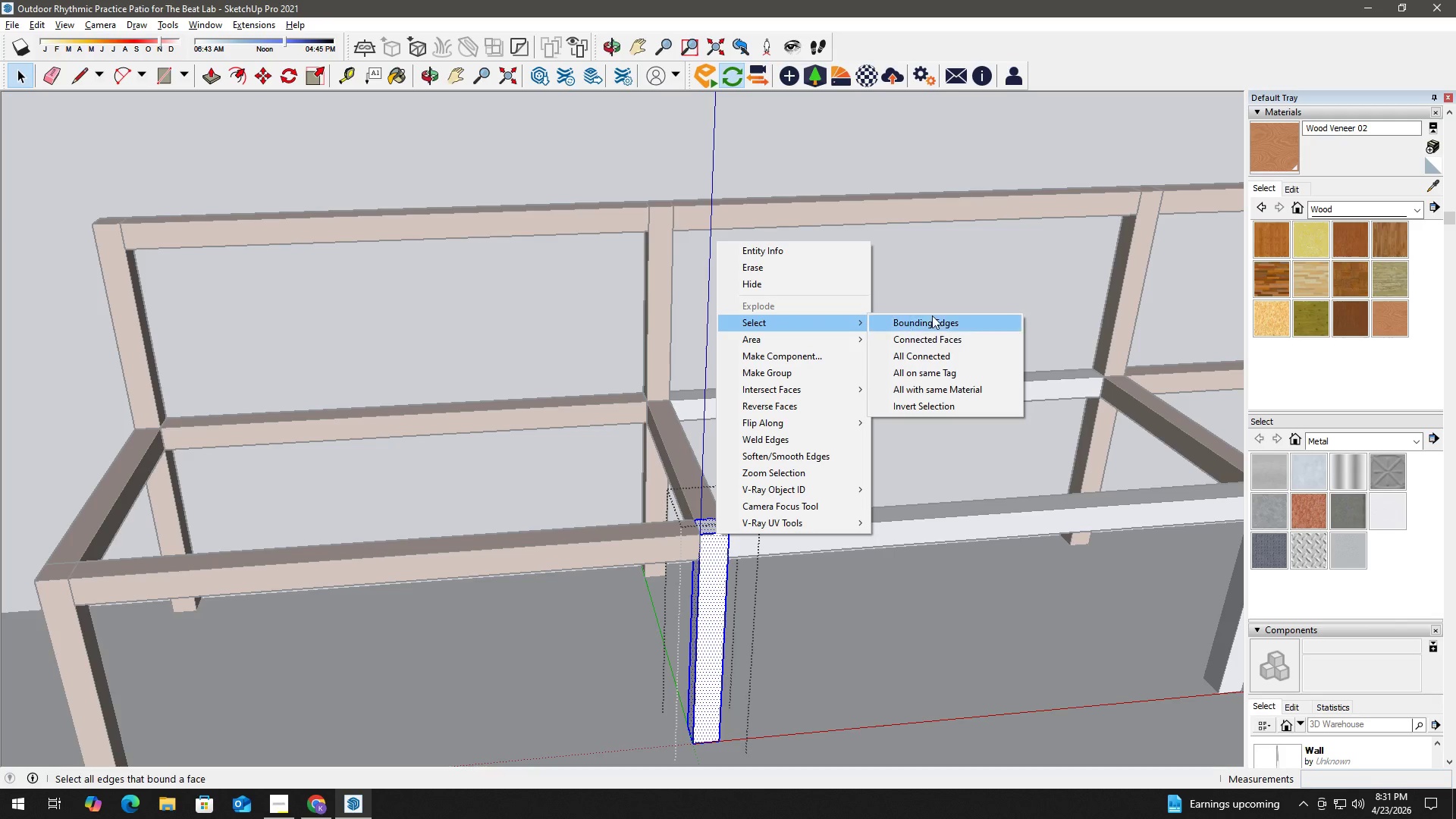 
left_click([946, 355])
 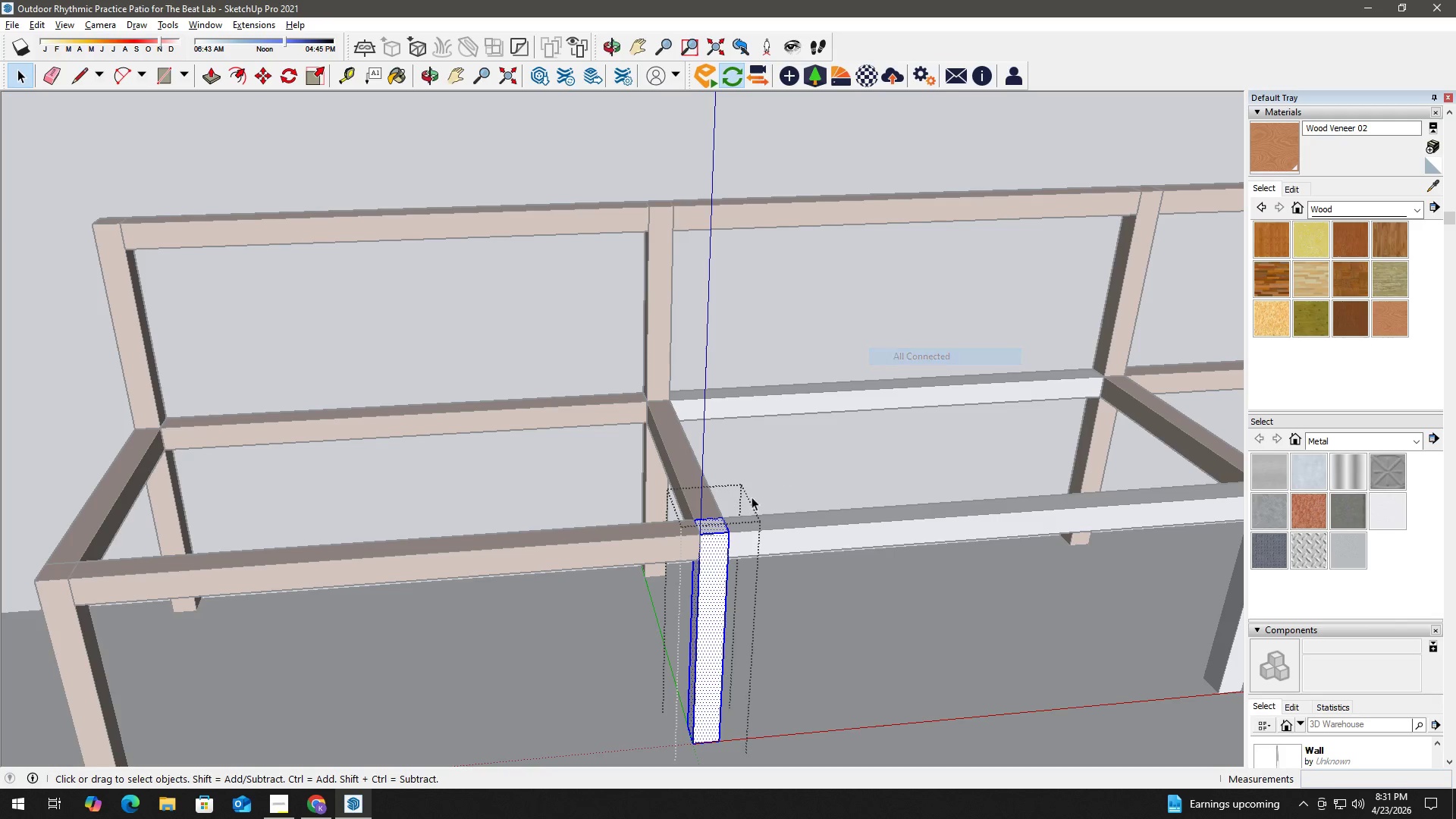 
key(B)
 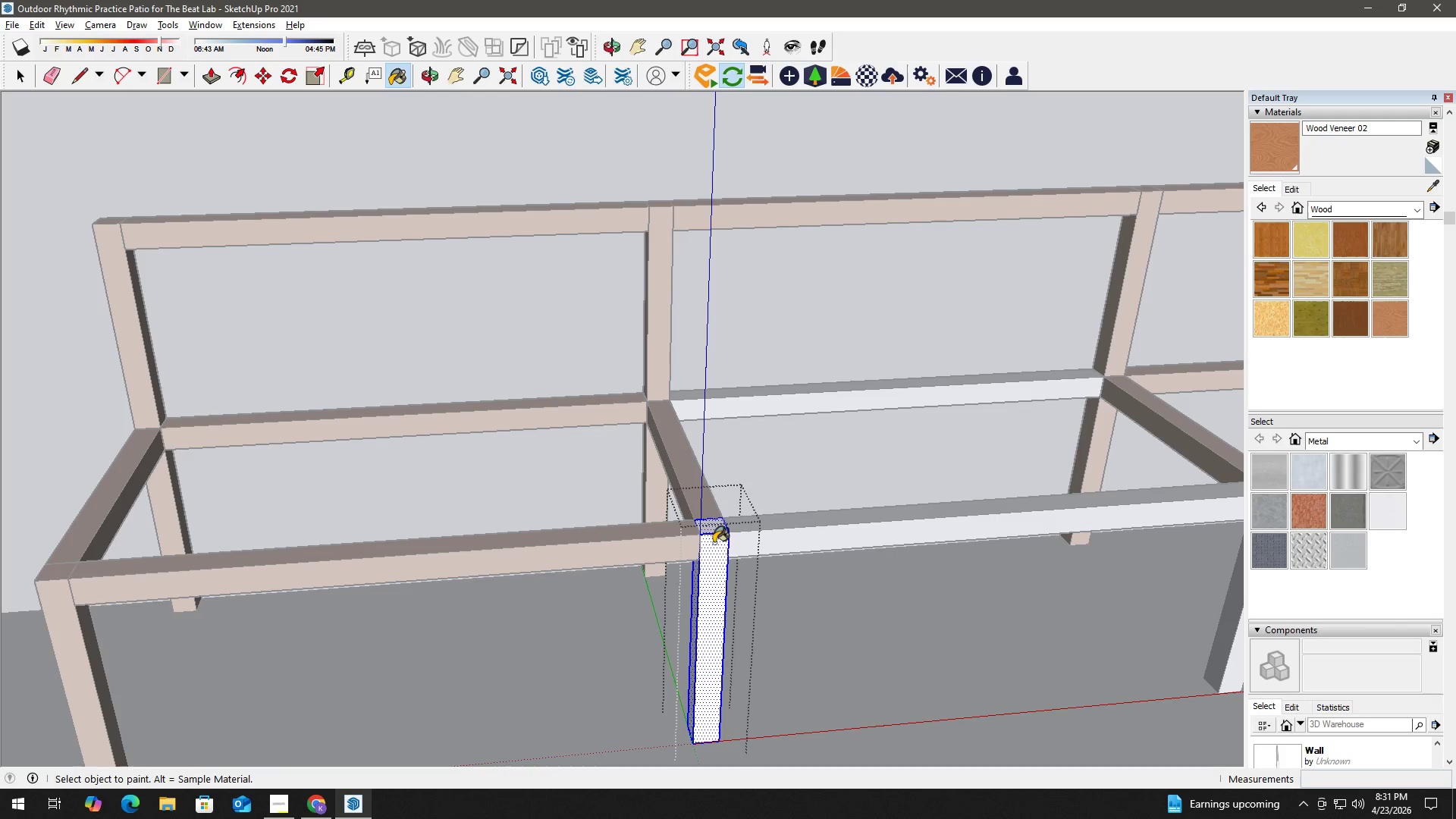 
left_click([707, 552])
 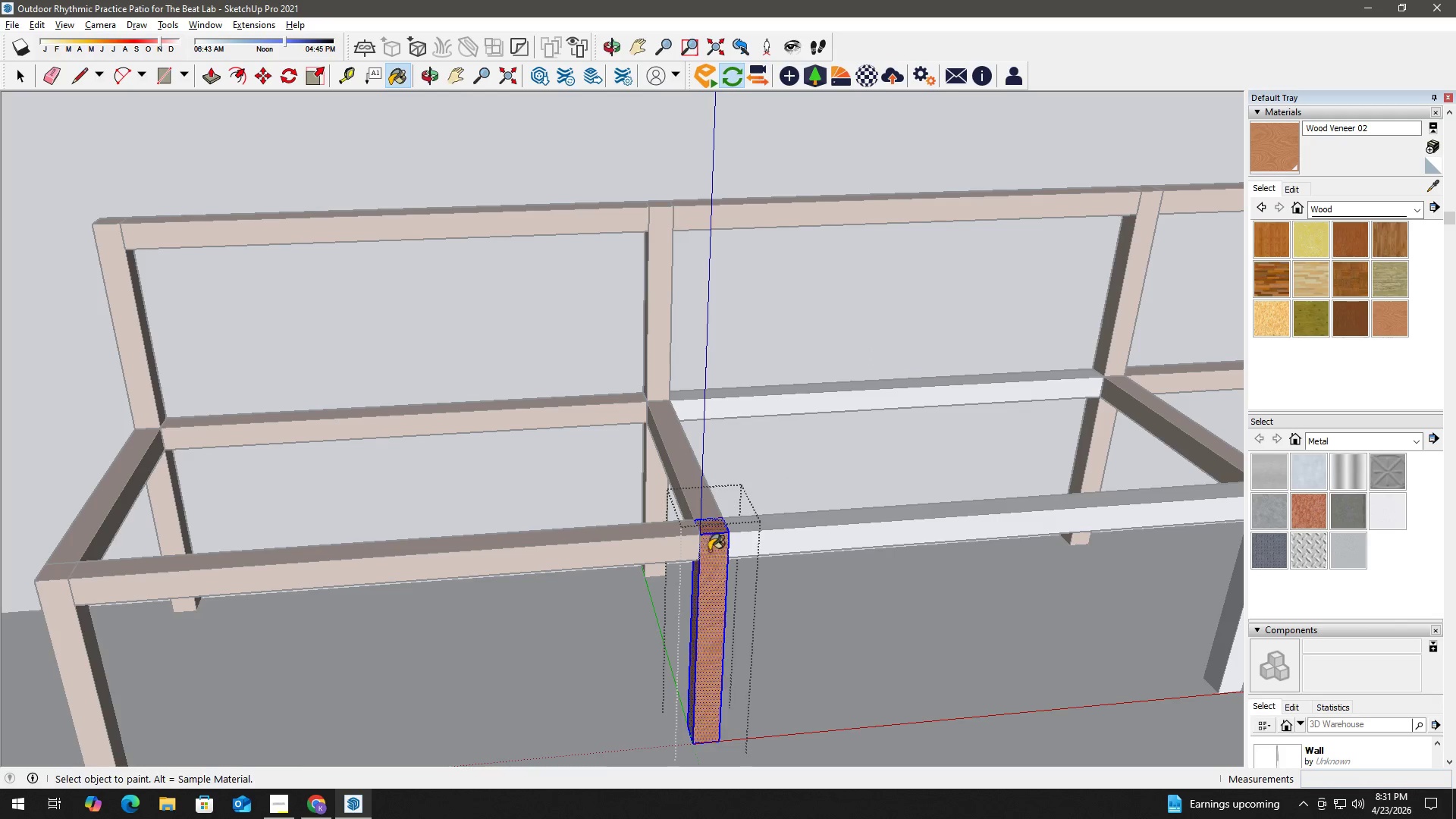 
key(Space)
 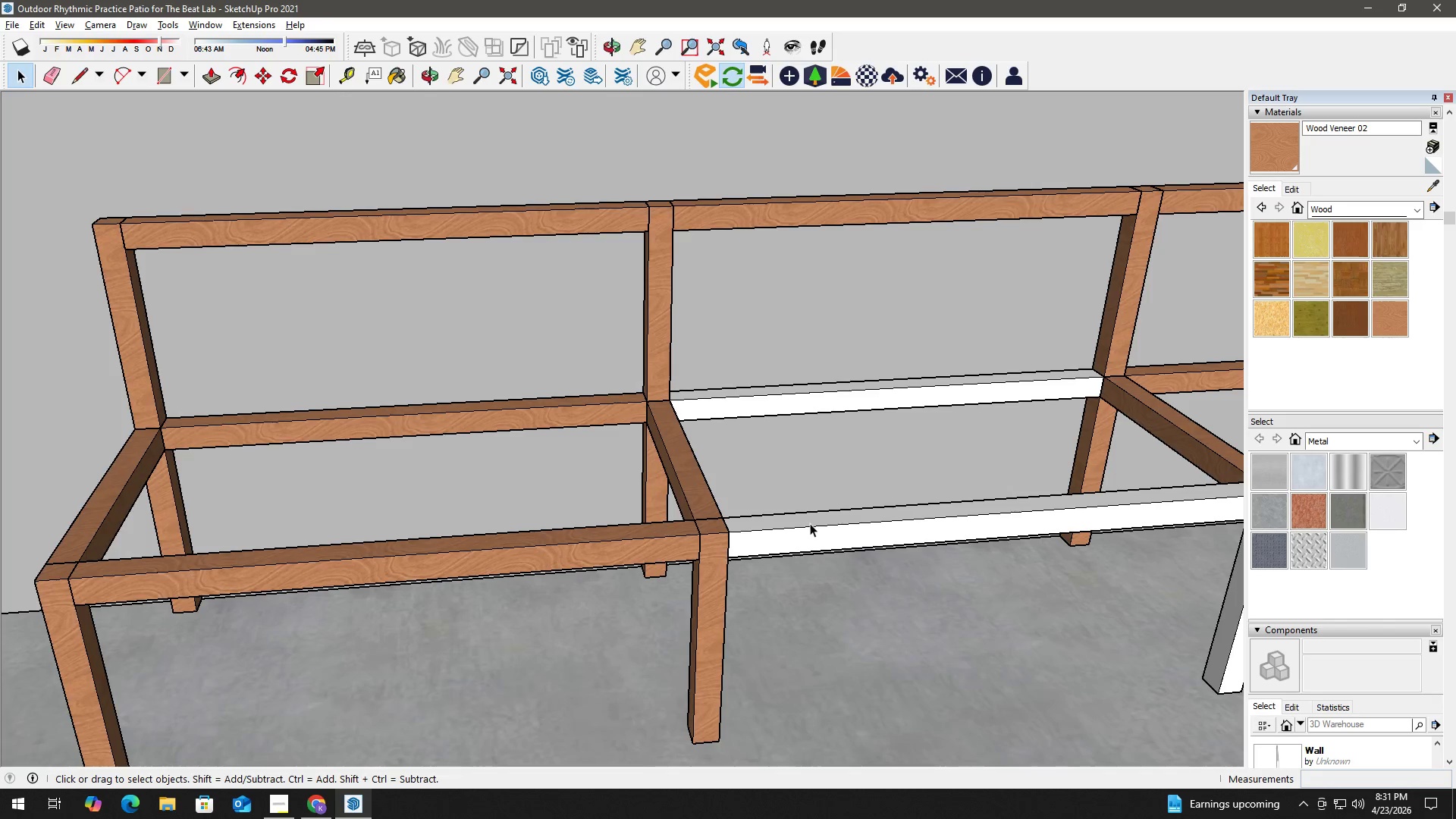 
triple_click([831, 526])
 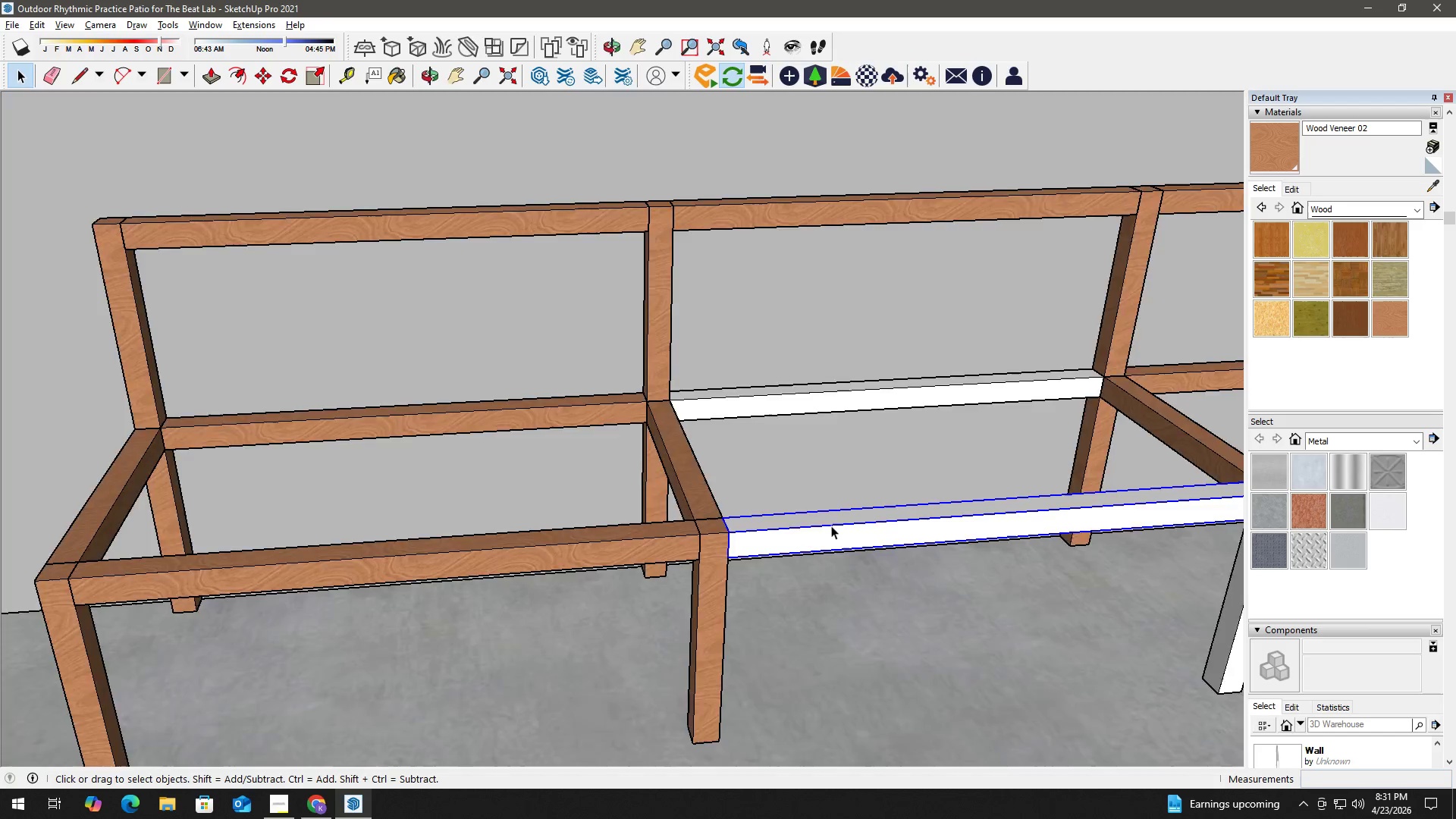 
triple_click([831, 526])
 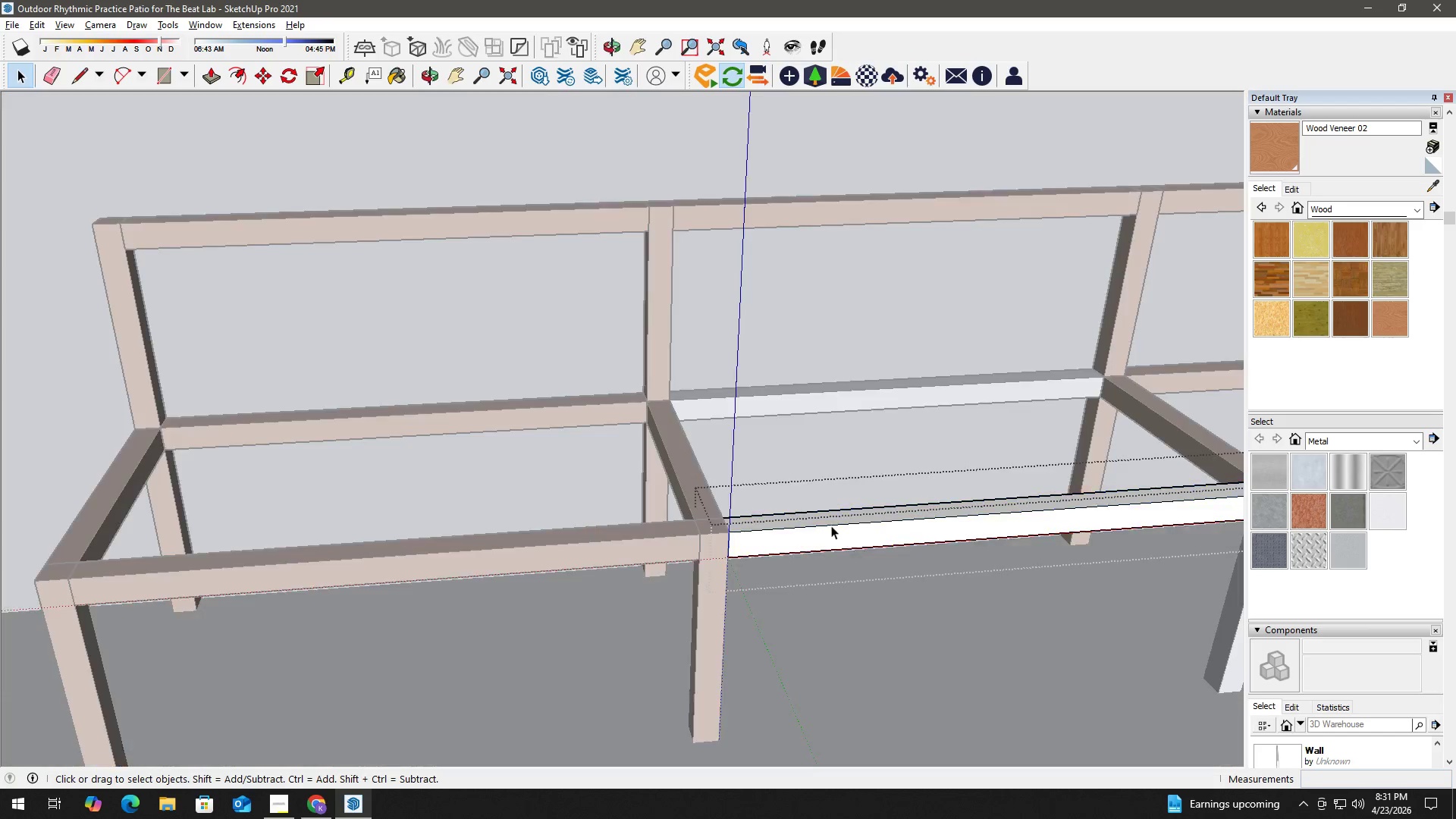 
triple_click([831, 526])
 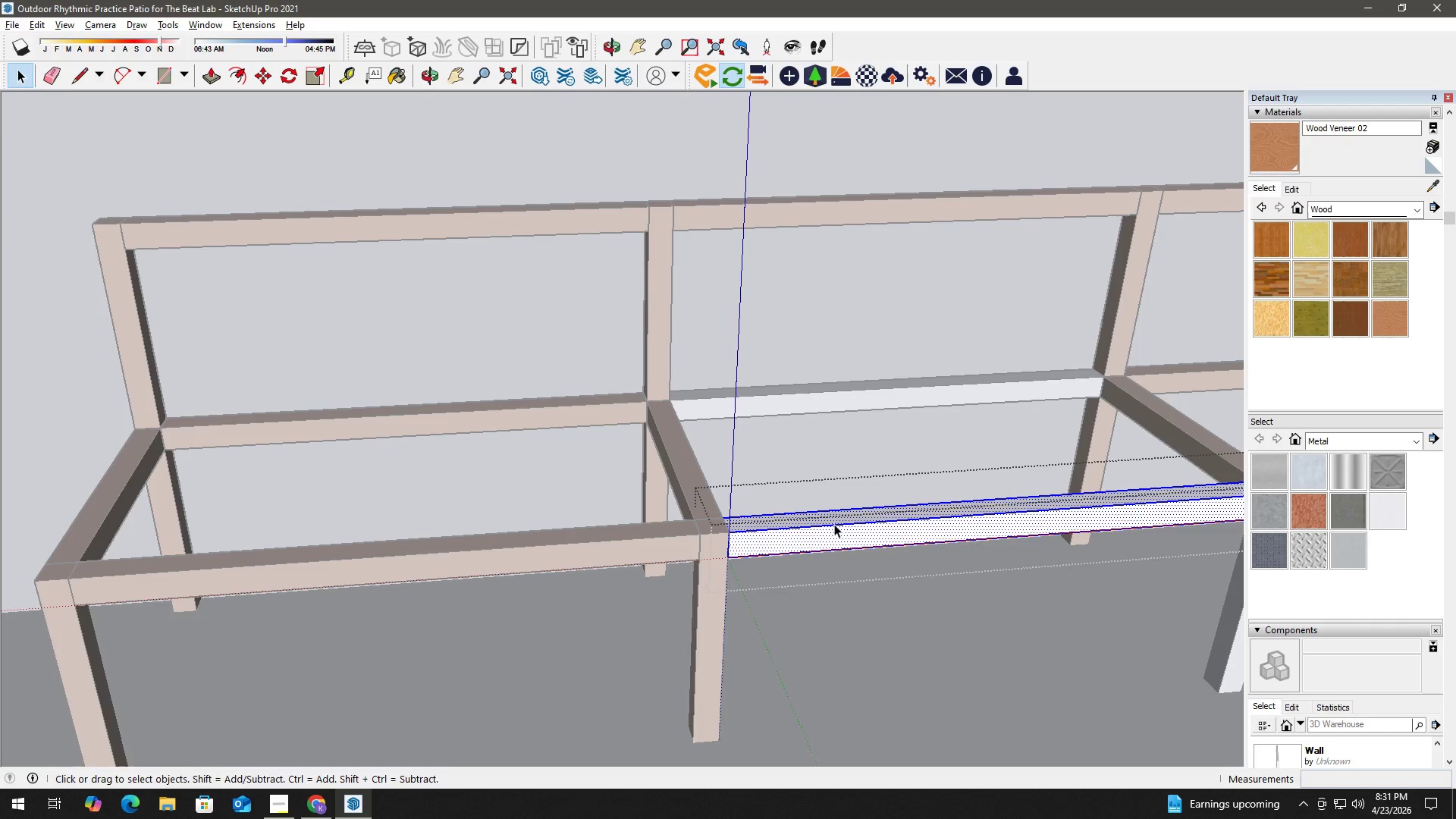 
key(B)
 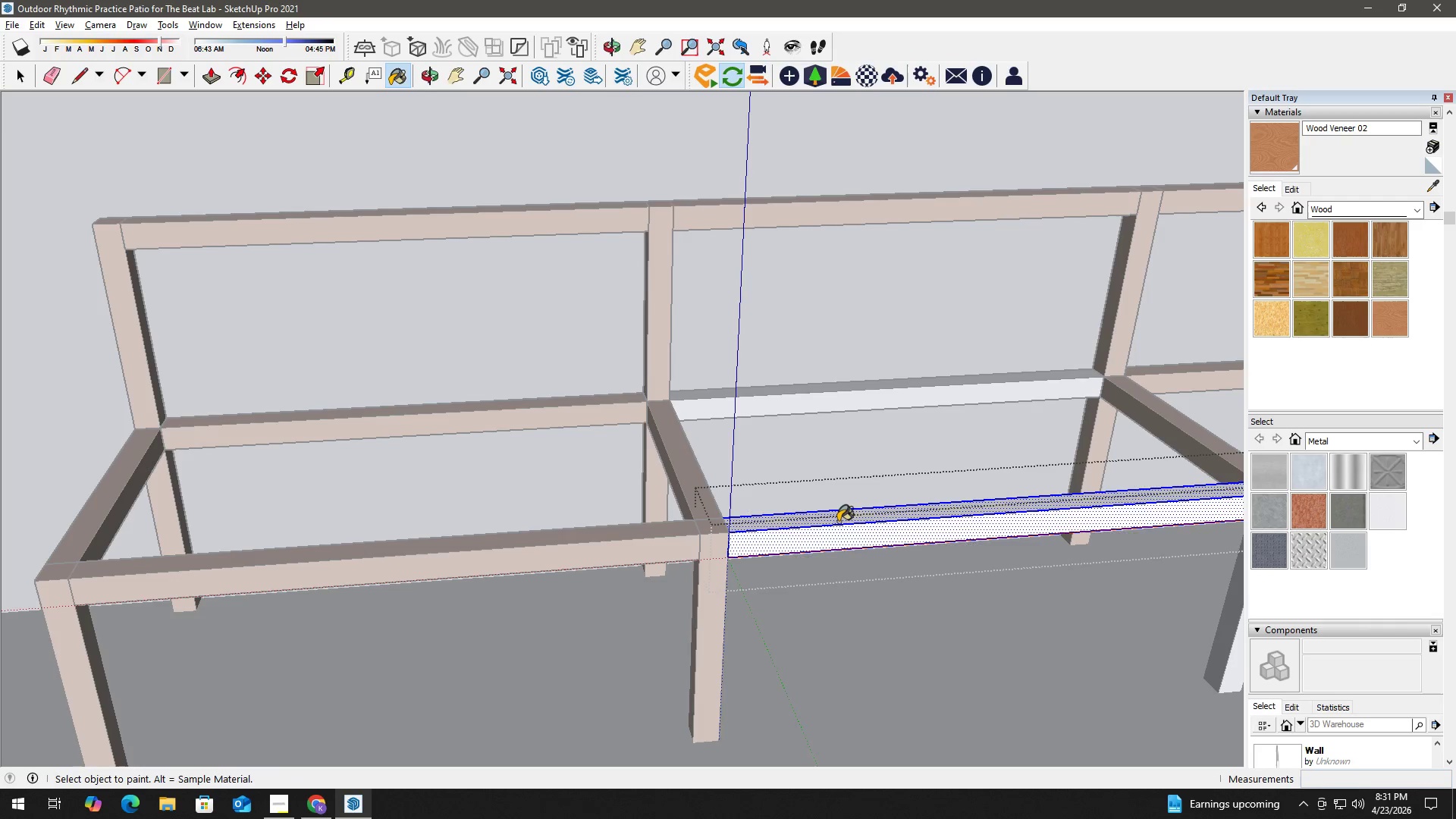 
triple_click([838, 522])
 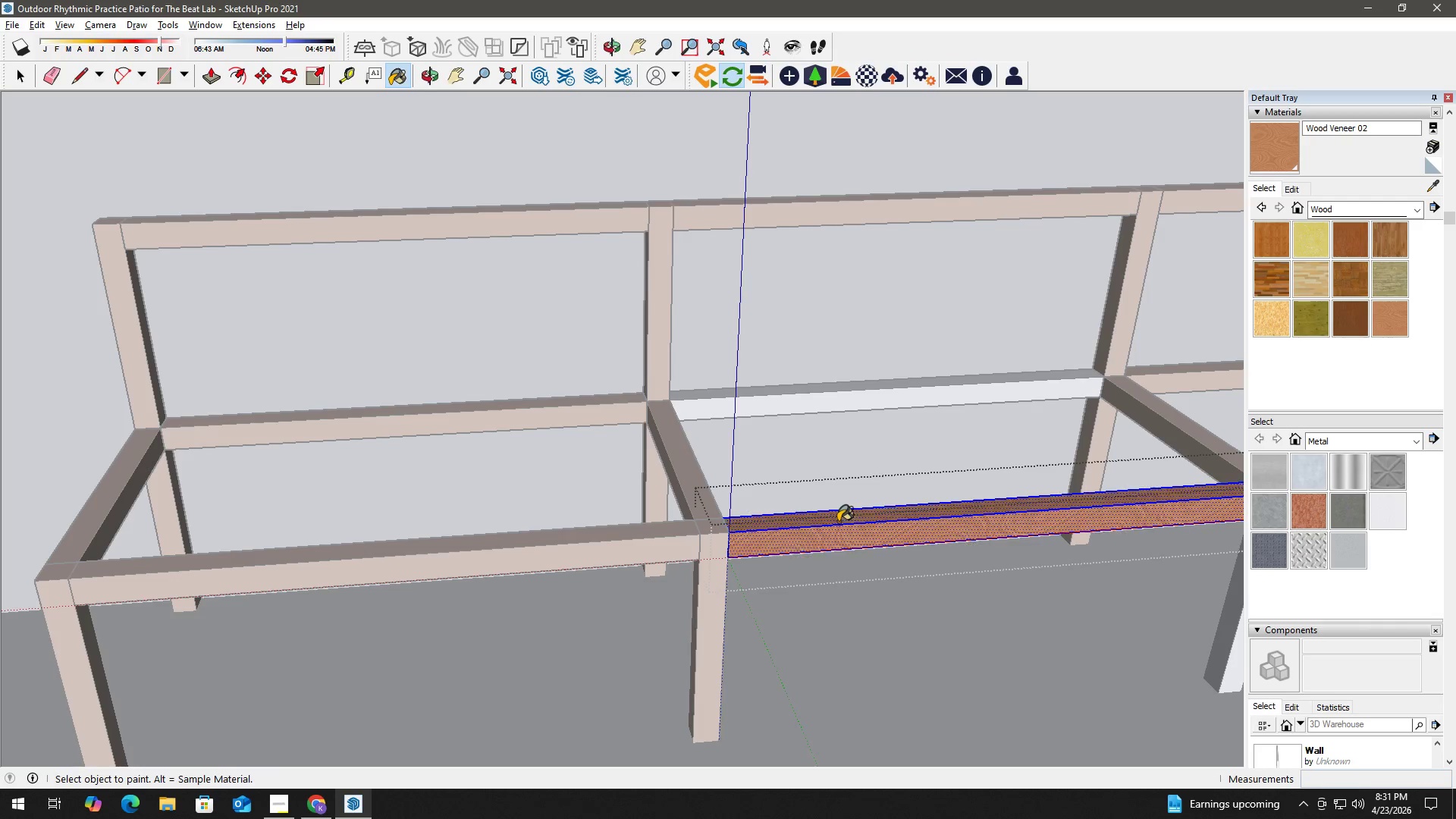 
triple_click([838, 522])
 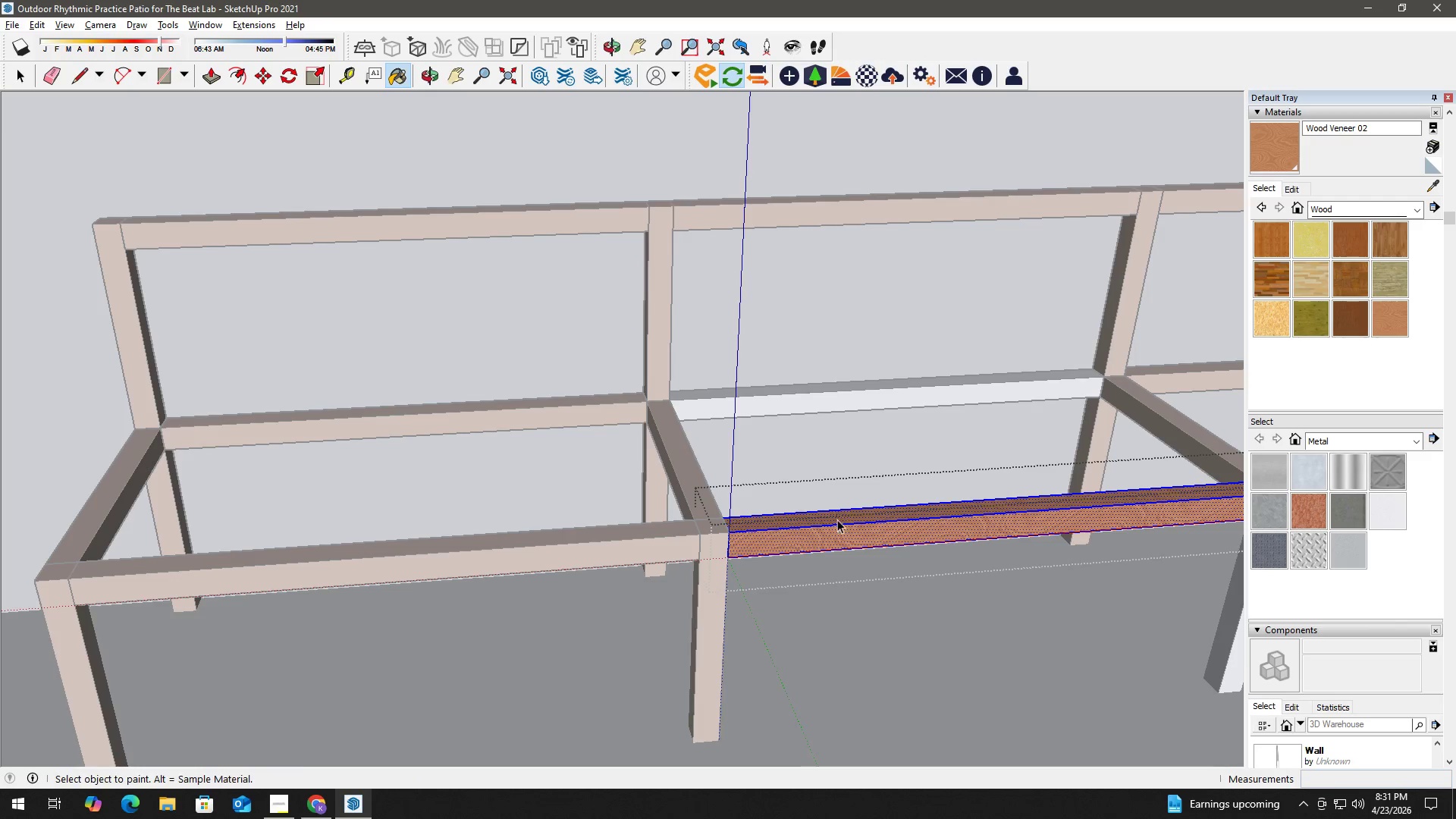 
key(Space)
 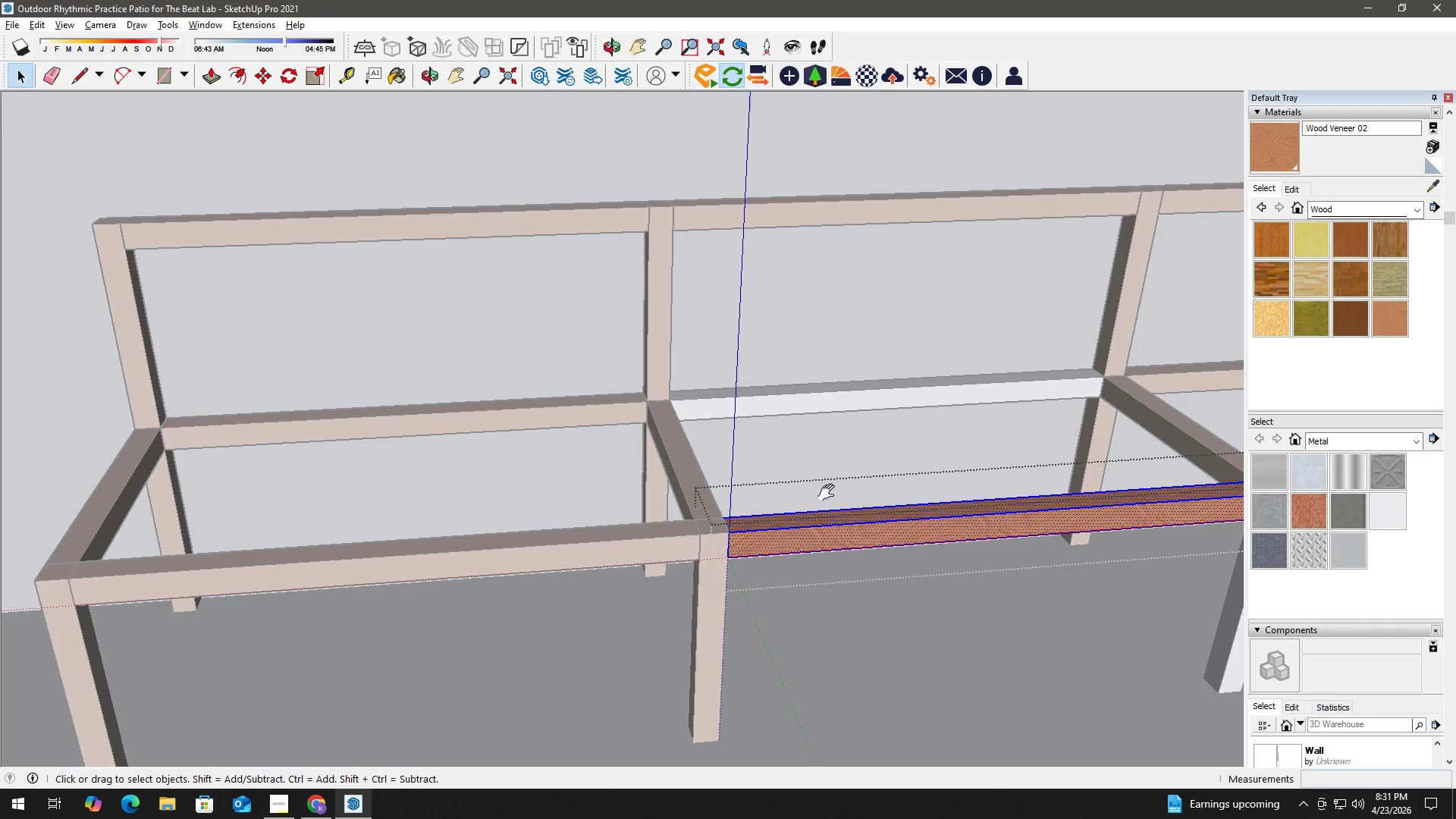 
key(H)
 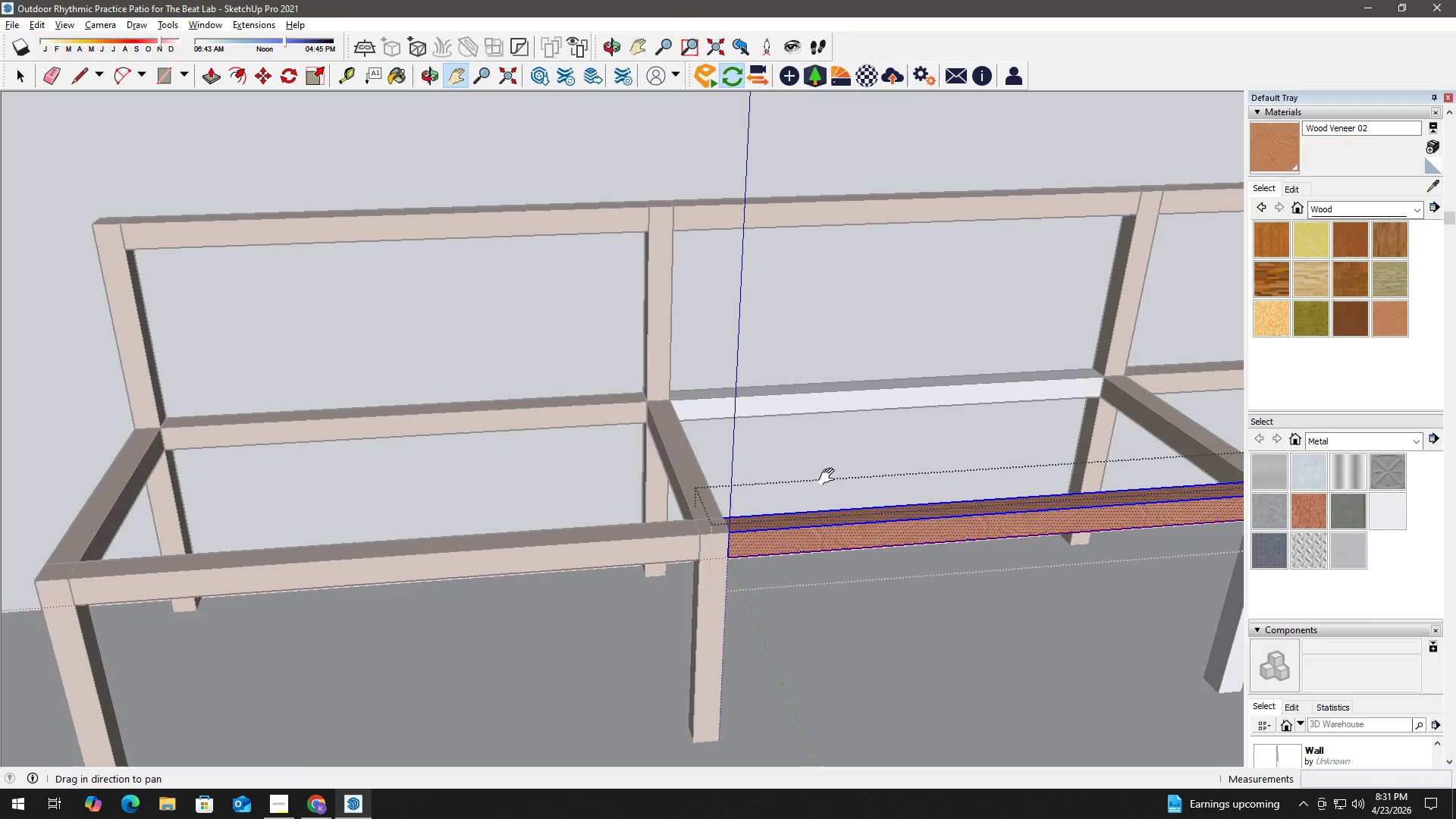 
left_click_drag(start_coordinate=[830, 477], to_coordinate=[604, 513])
 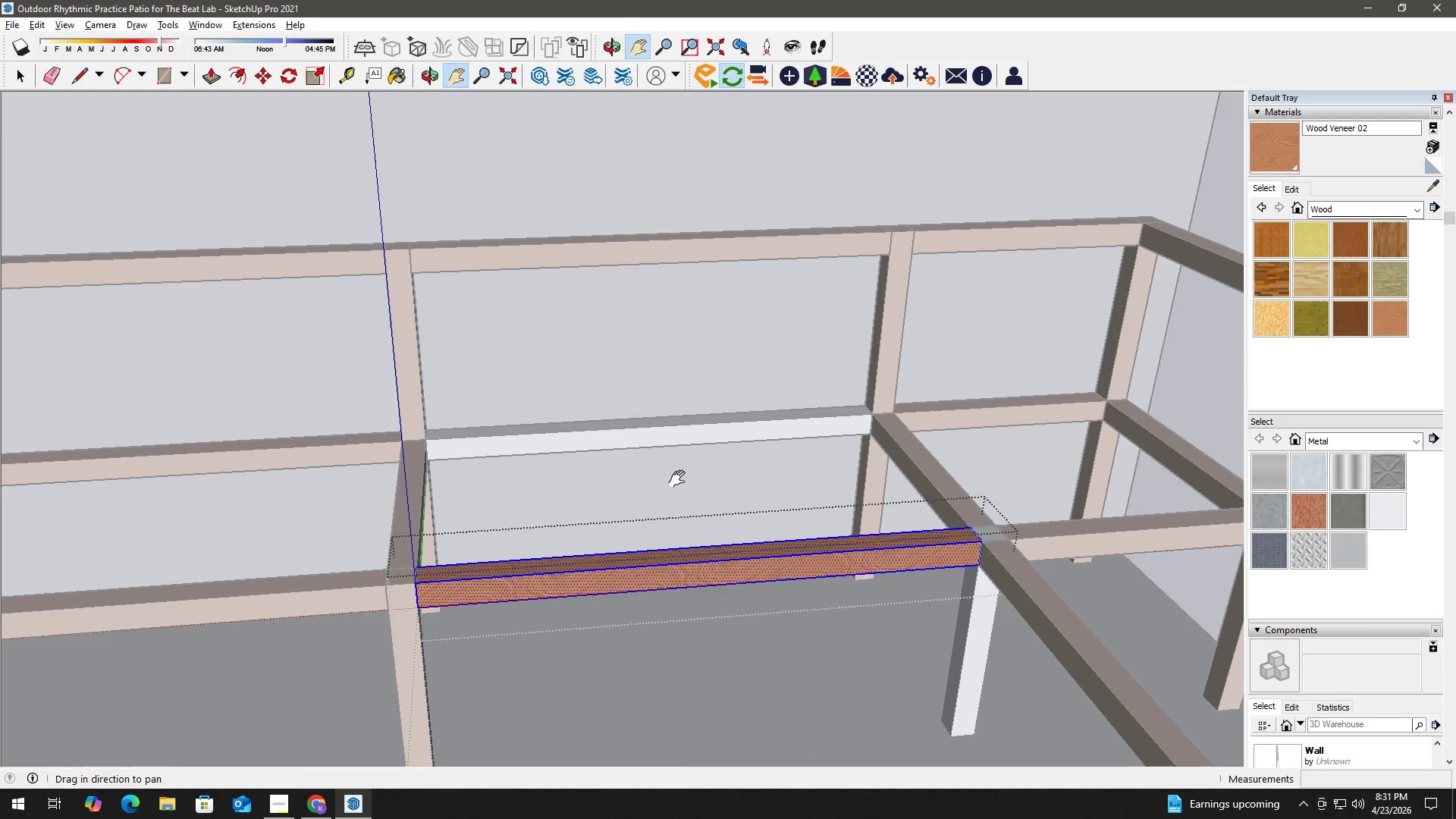 
key(Space)
 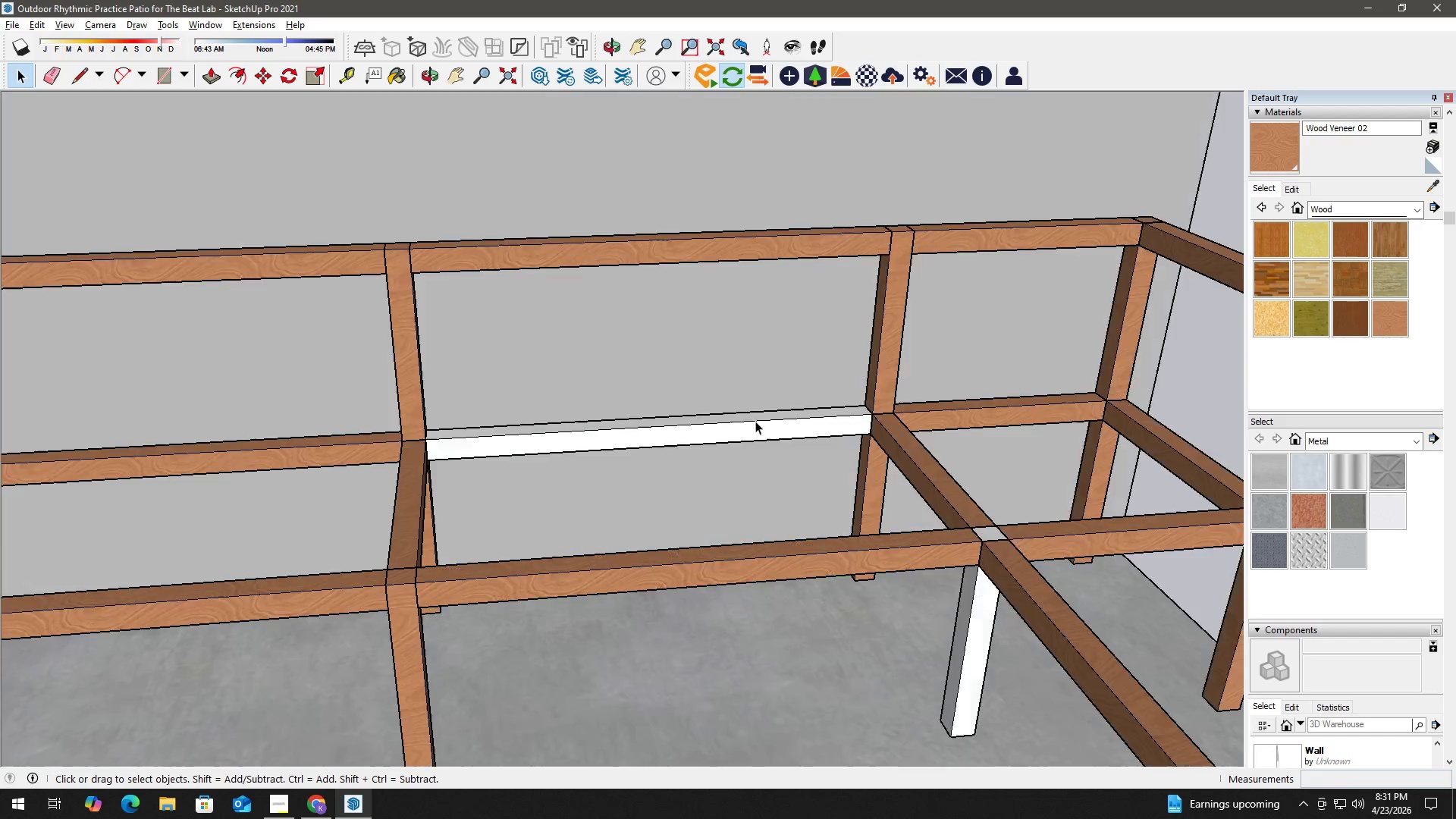 
double_click([755, 419])
 